 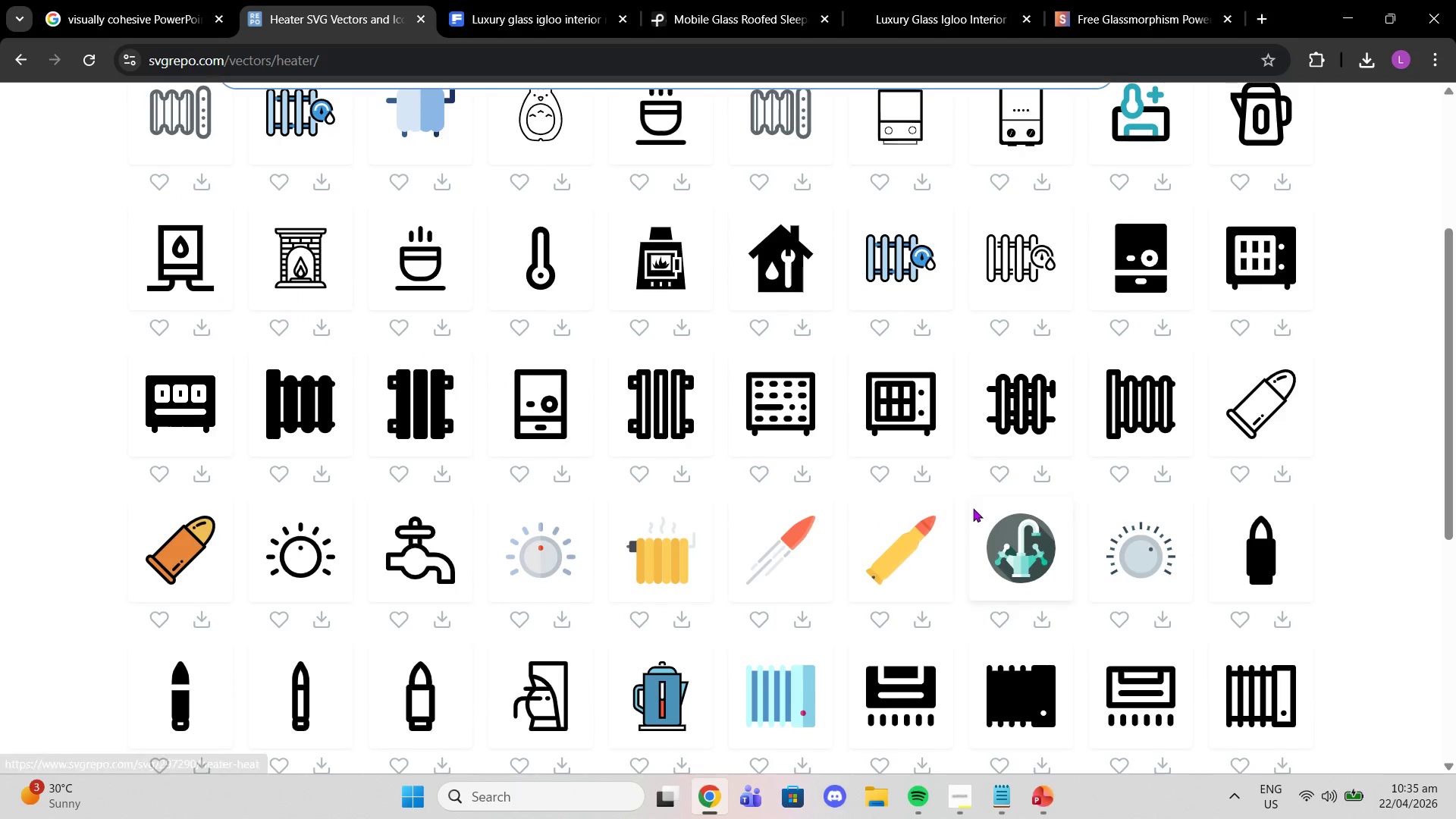 
scroll: coordinate [973, 508], scroll_direction: down, amount: 2.0
 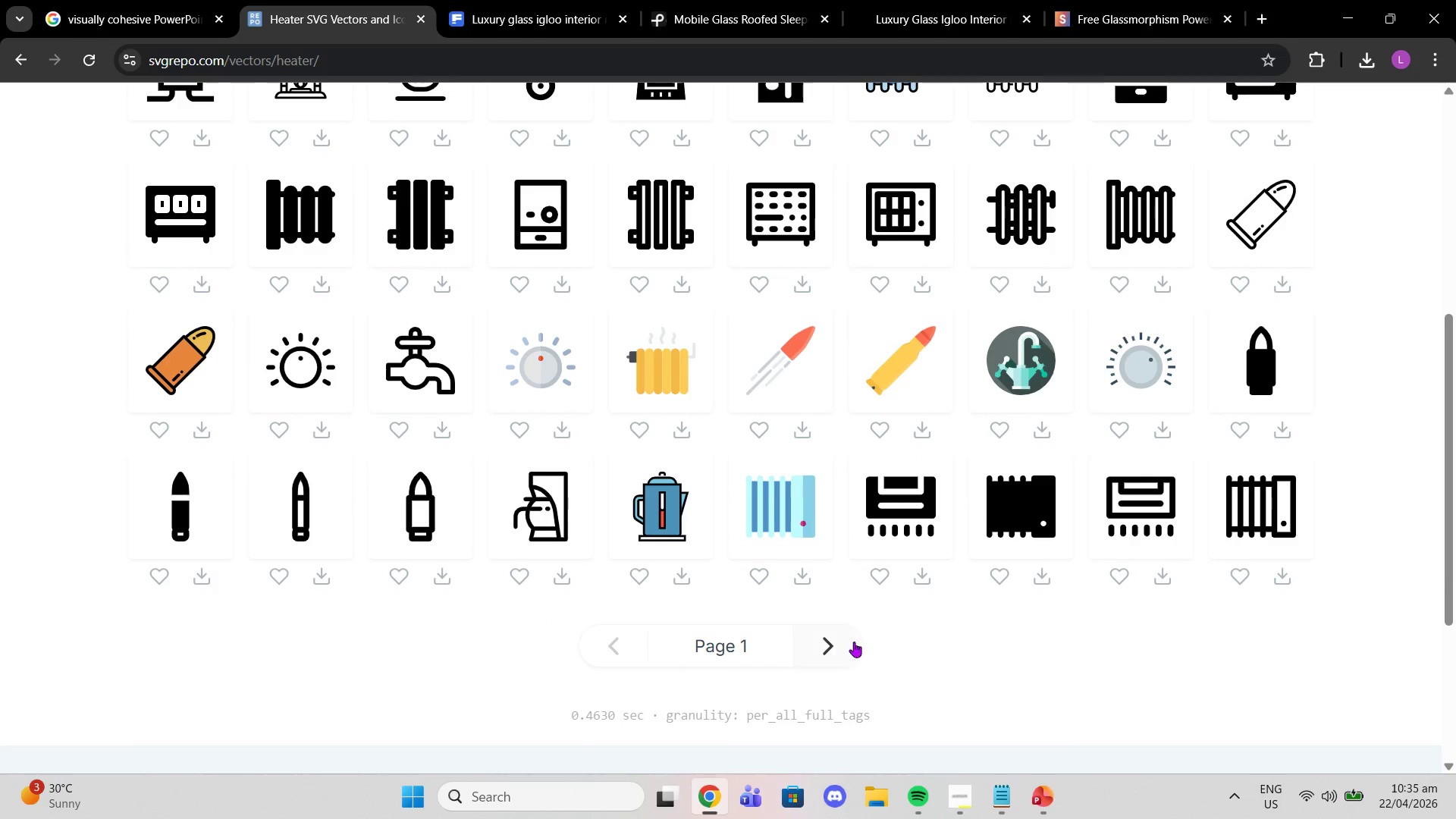 
left_click([838, 637])
 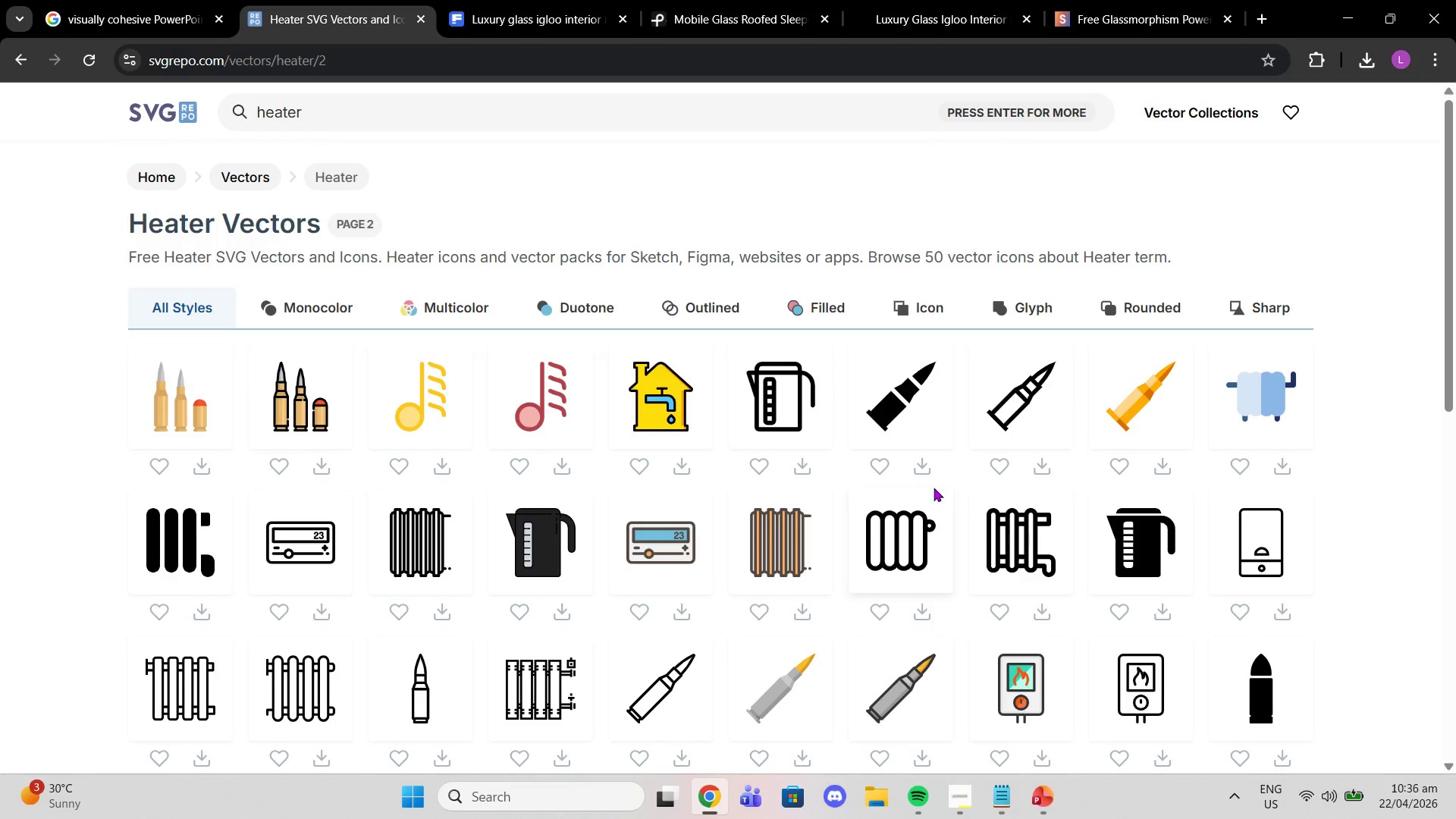 
scroll: coordinate [923, 461], scroll_direction: down, amount: 5.0
 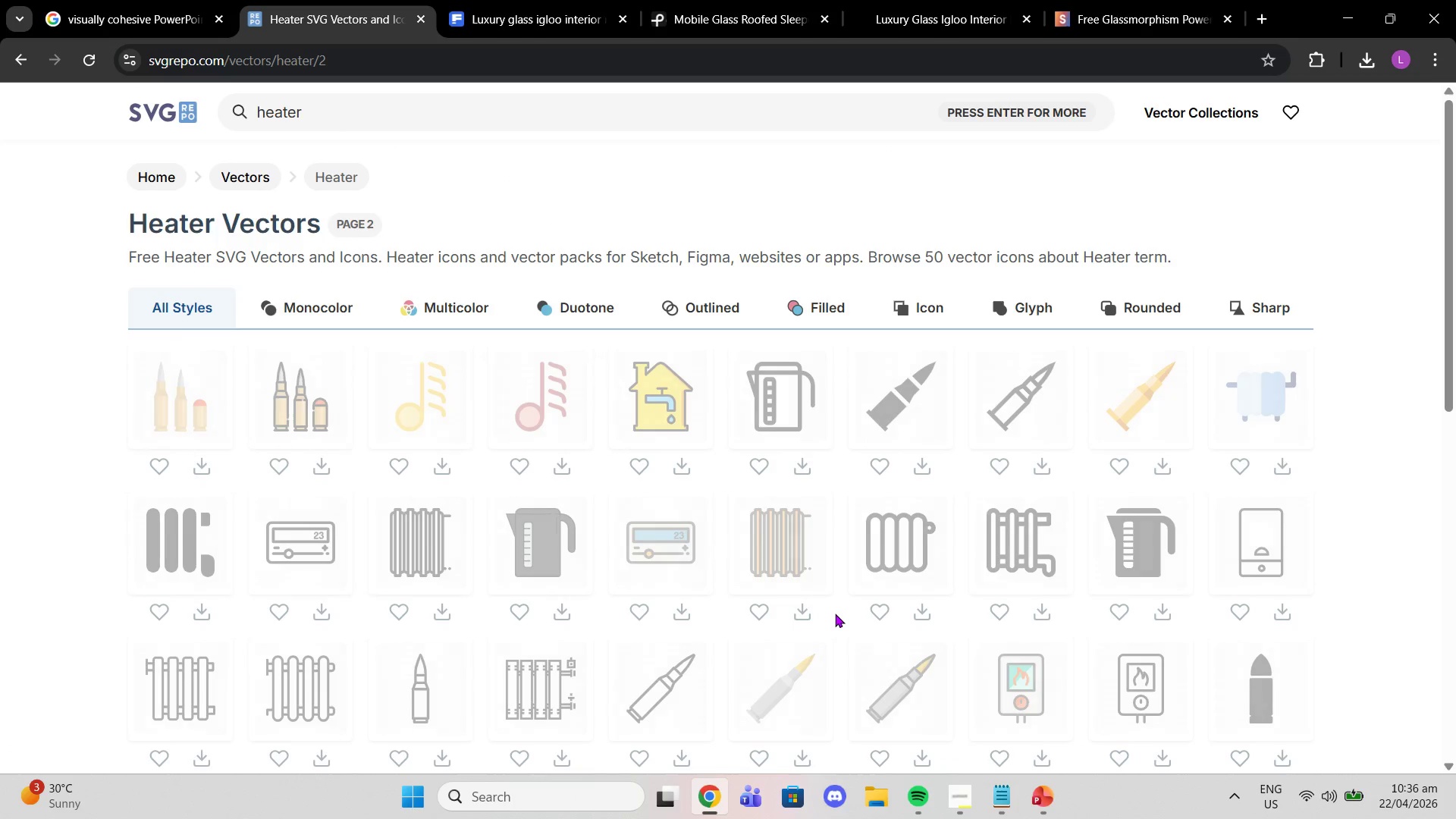 
mouse_move([827, 487])
 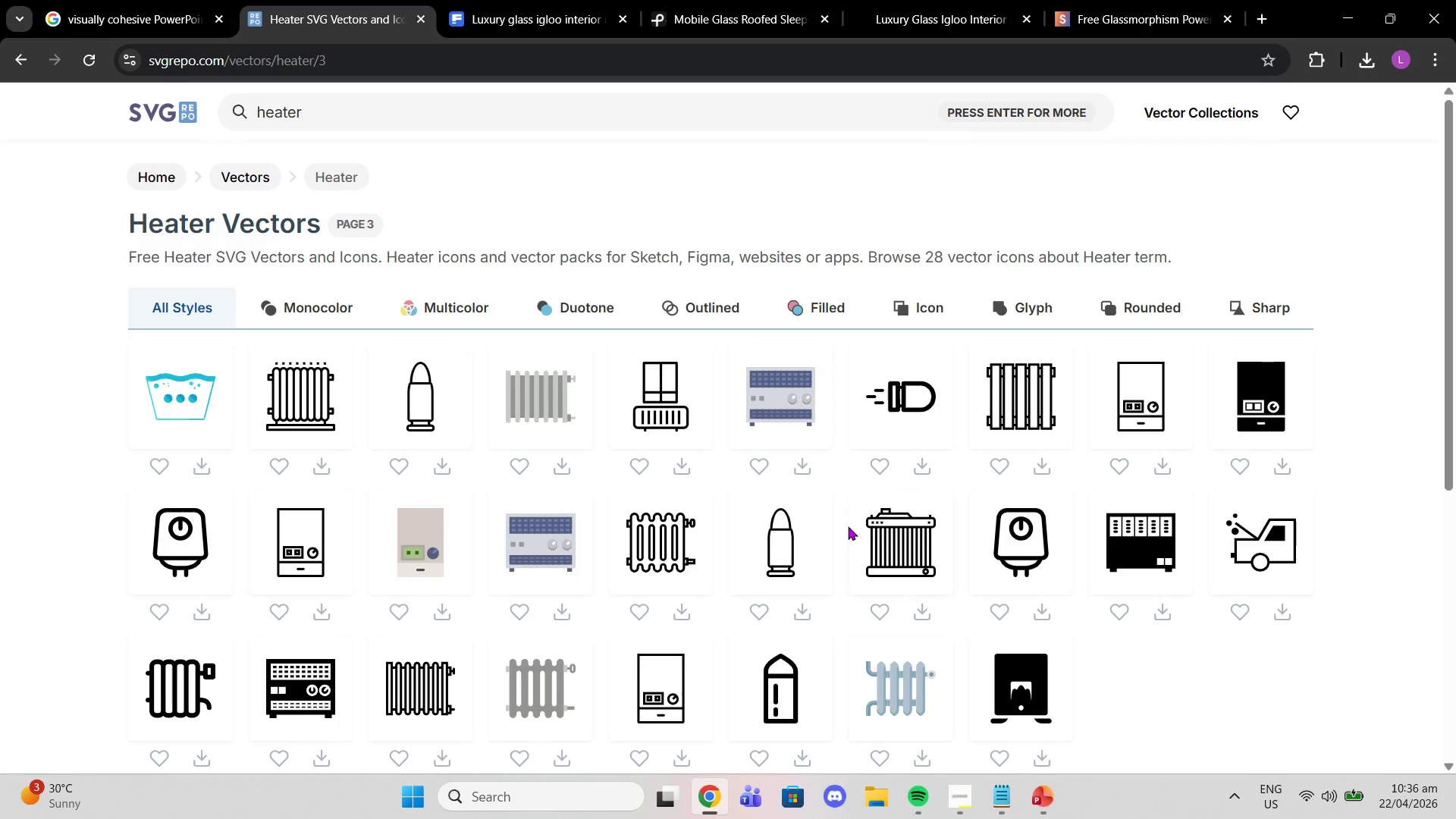 
wait(5.43)
 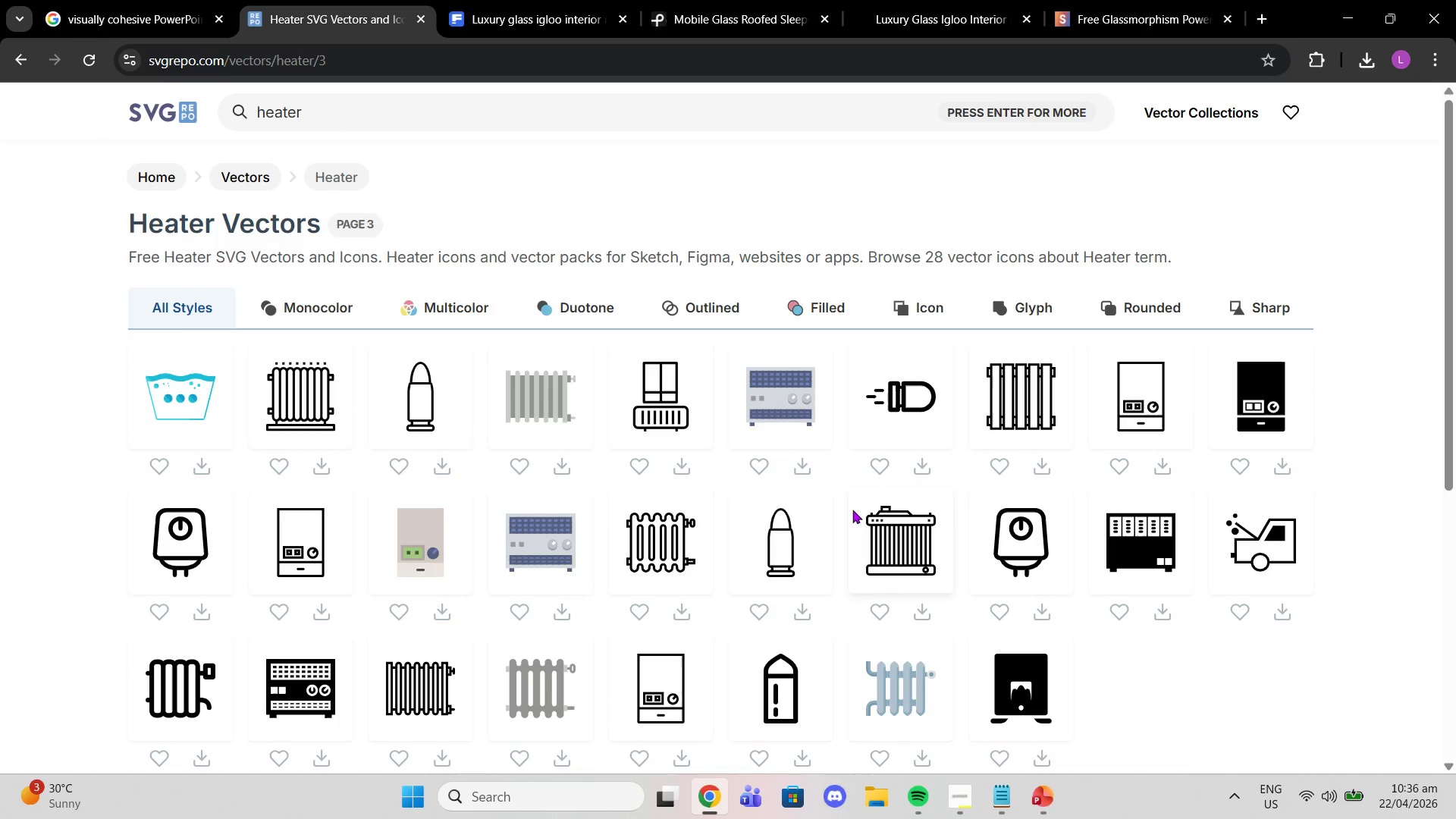 
scroll: coordinate [864, 471], scroll_direction: down, amount: 2.0
 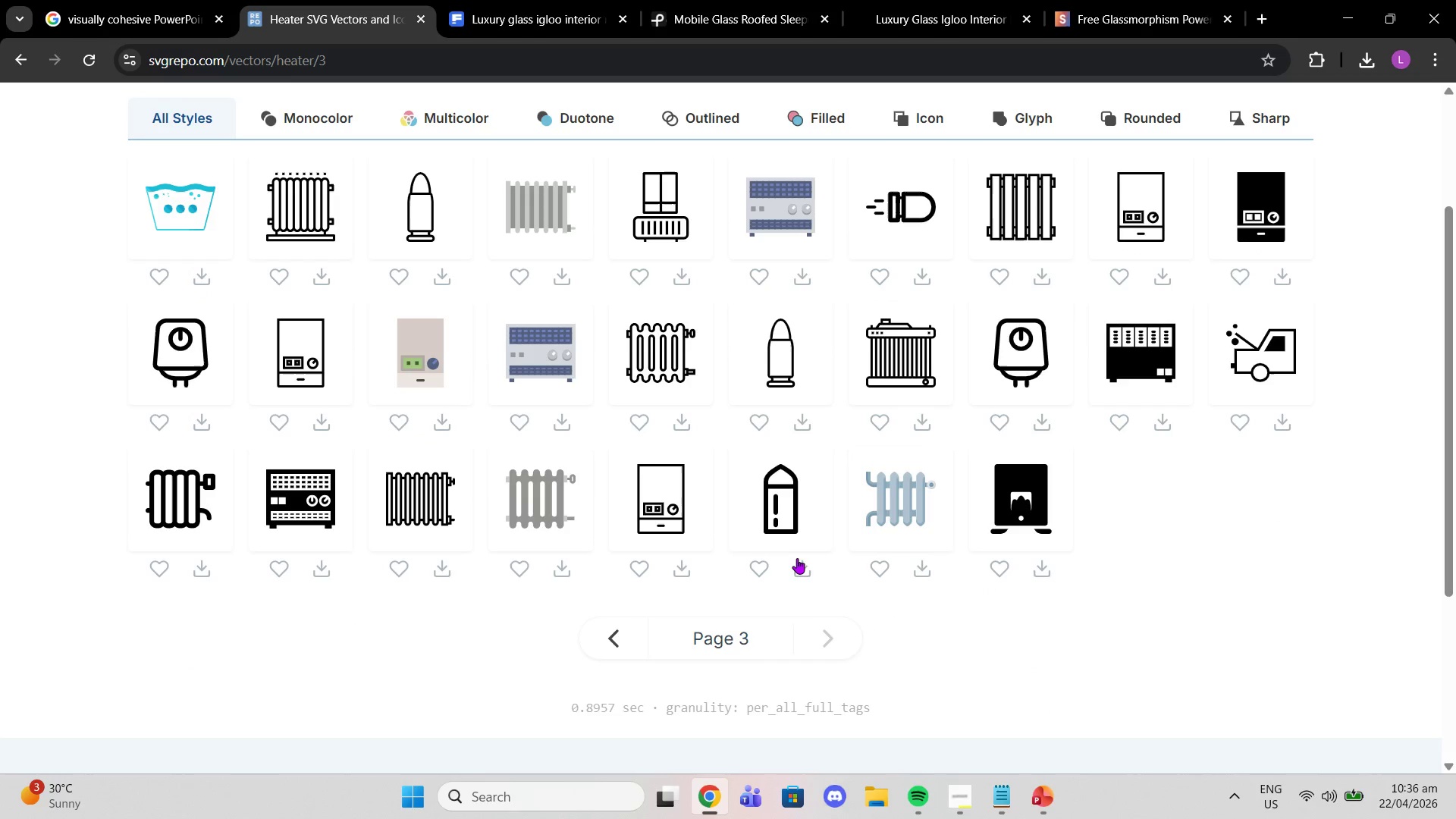 
scroll: coordinate [770, 541], scroll_direction: up, amount: 4.0
 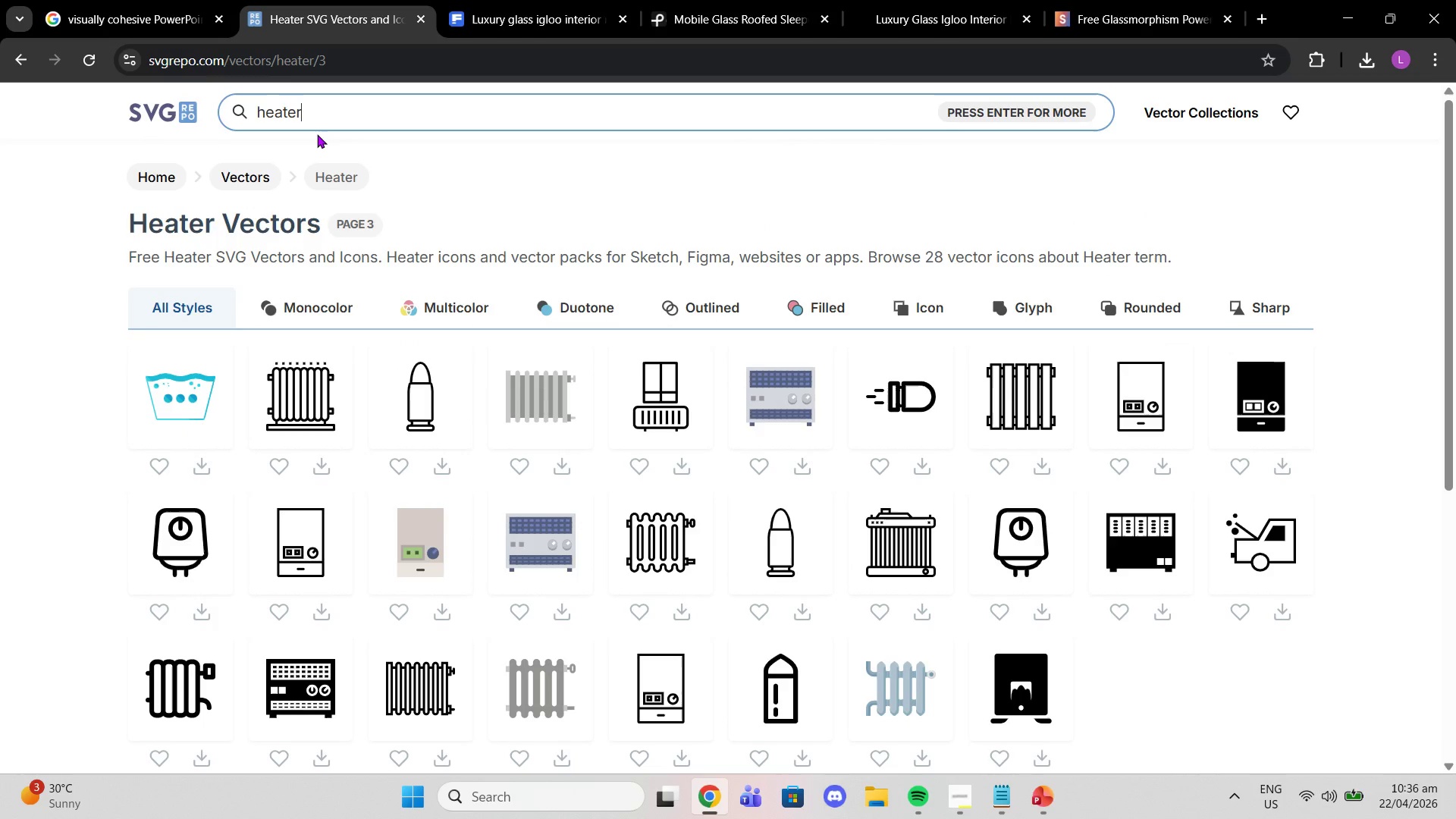 
type( line icon)
 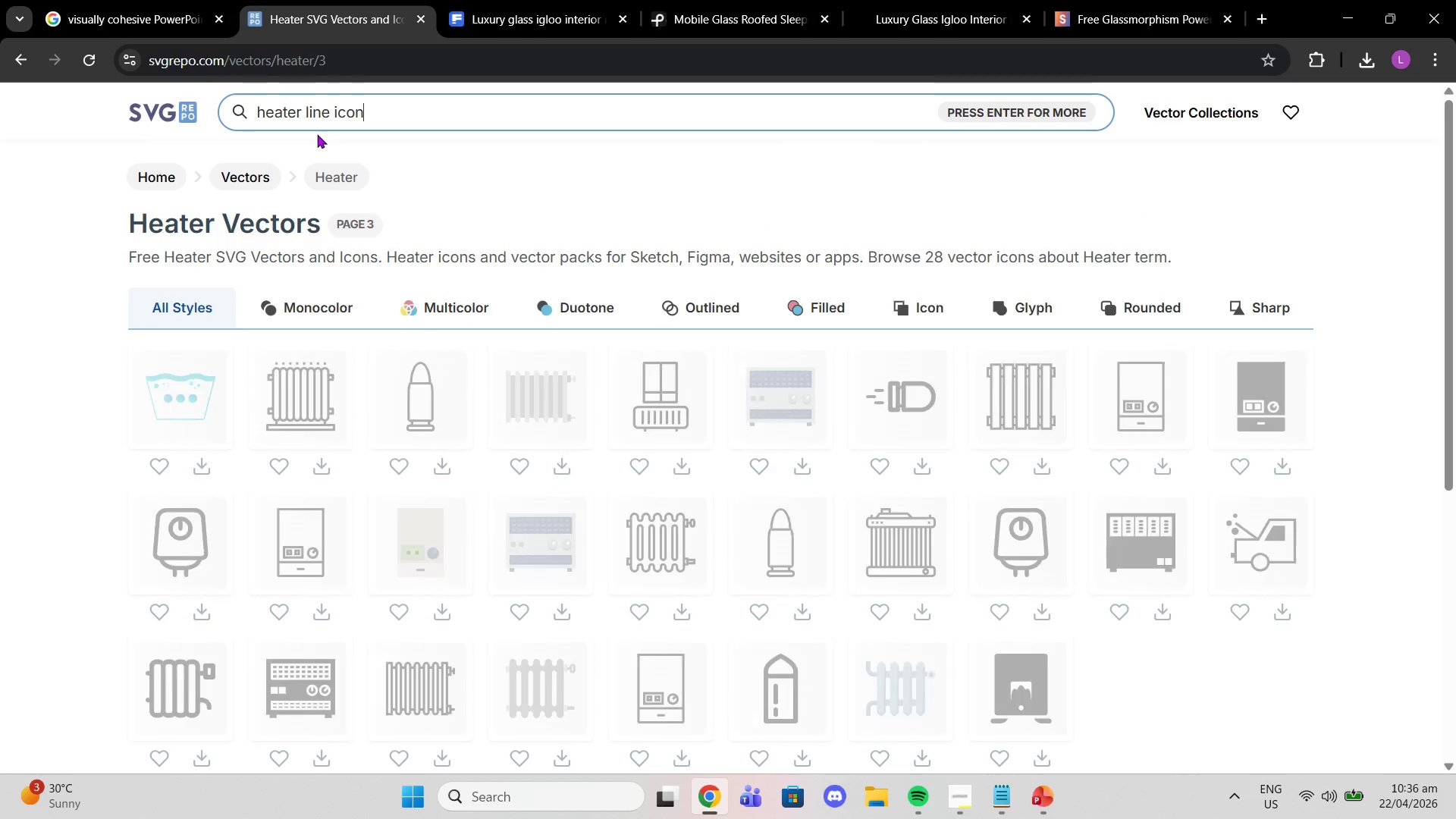 
key(Enter)
 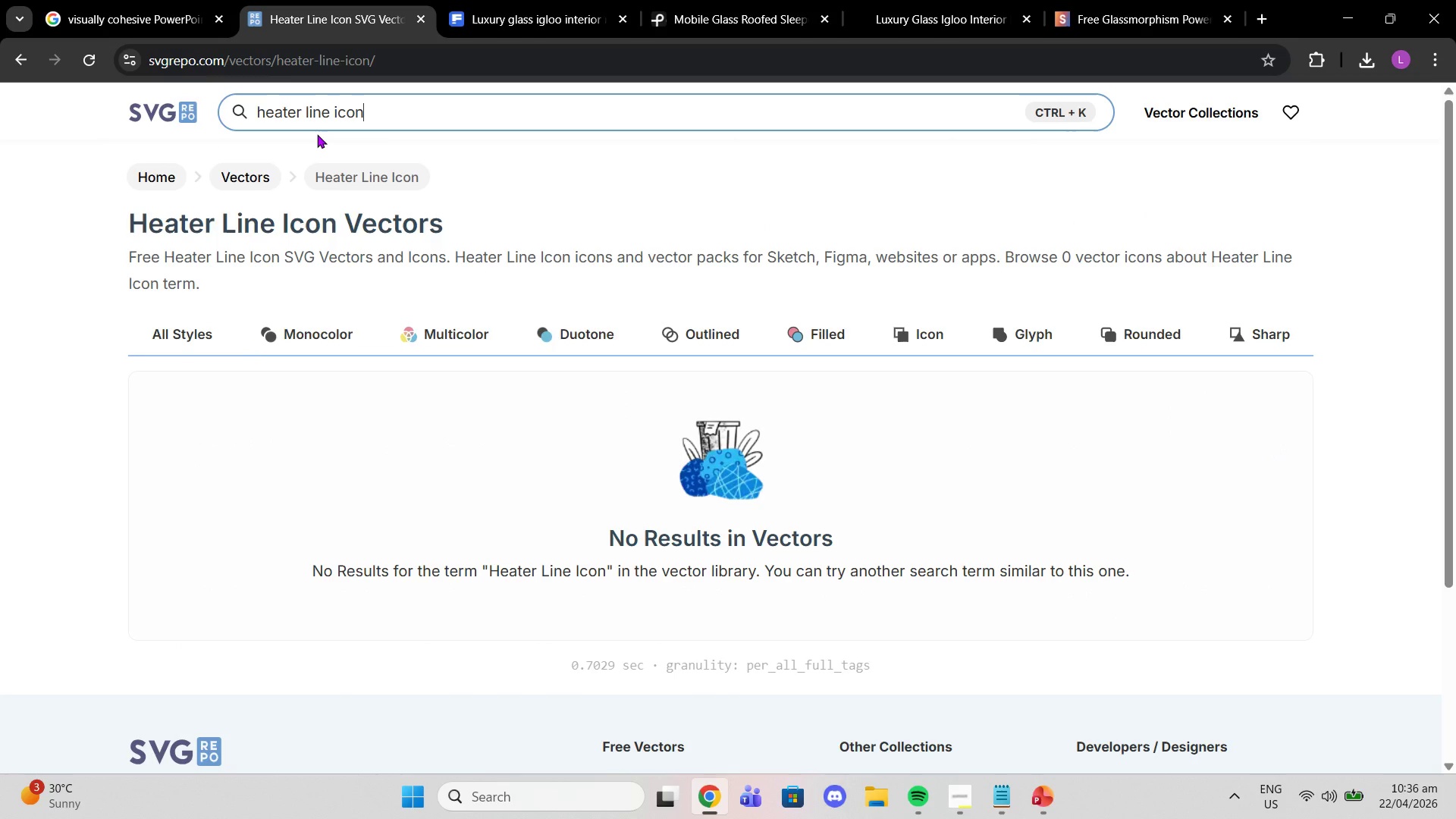 
hold_key(key=Backspace, duration=0.73)
 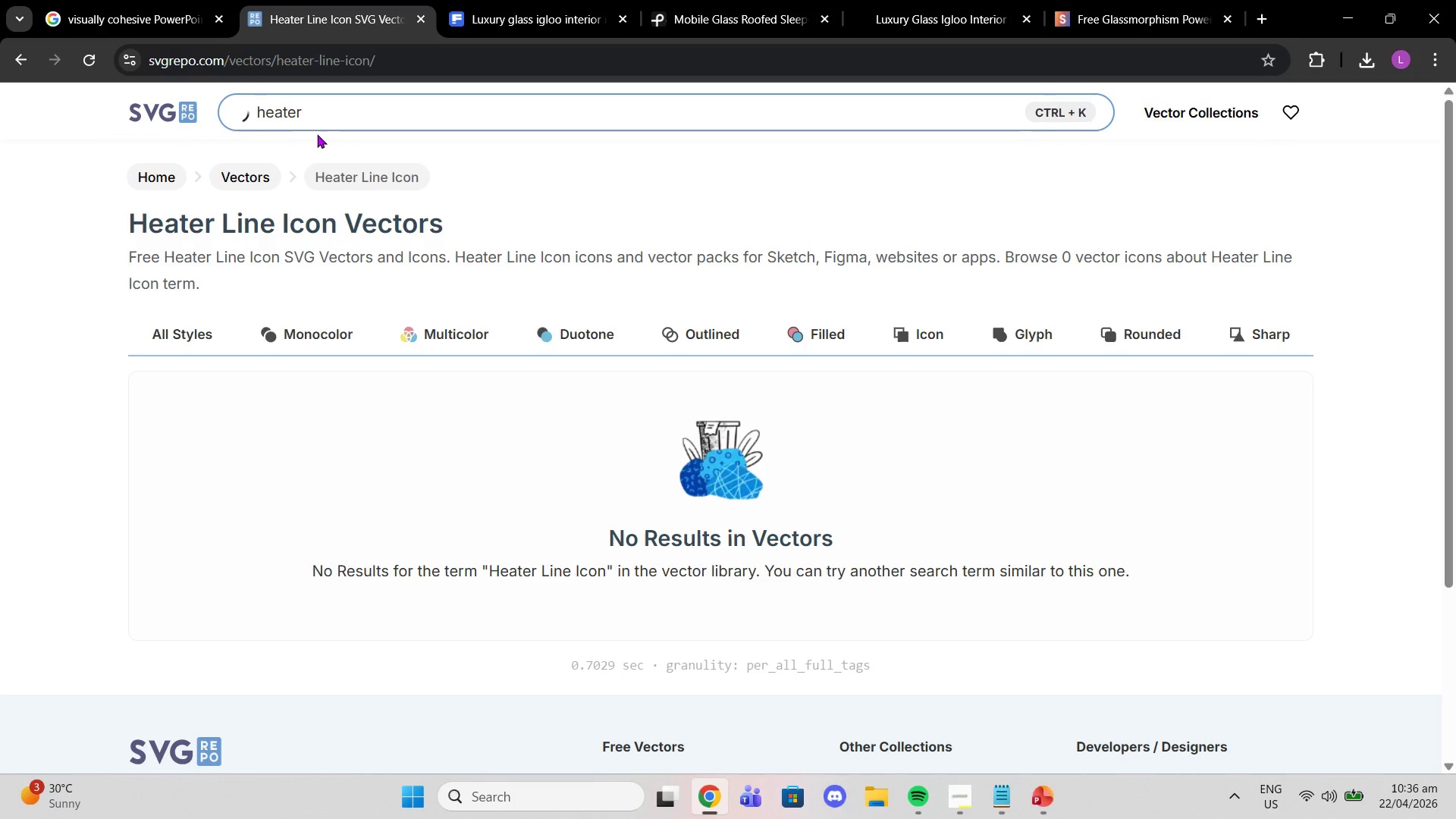 
key(Backspace)
 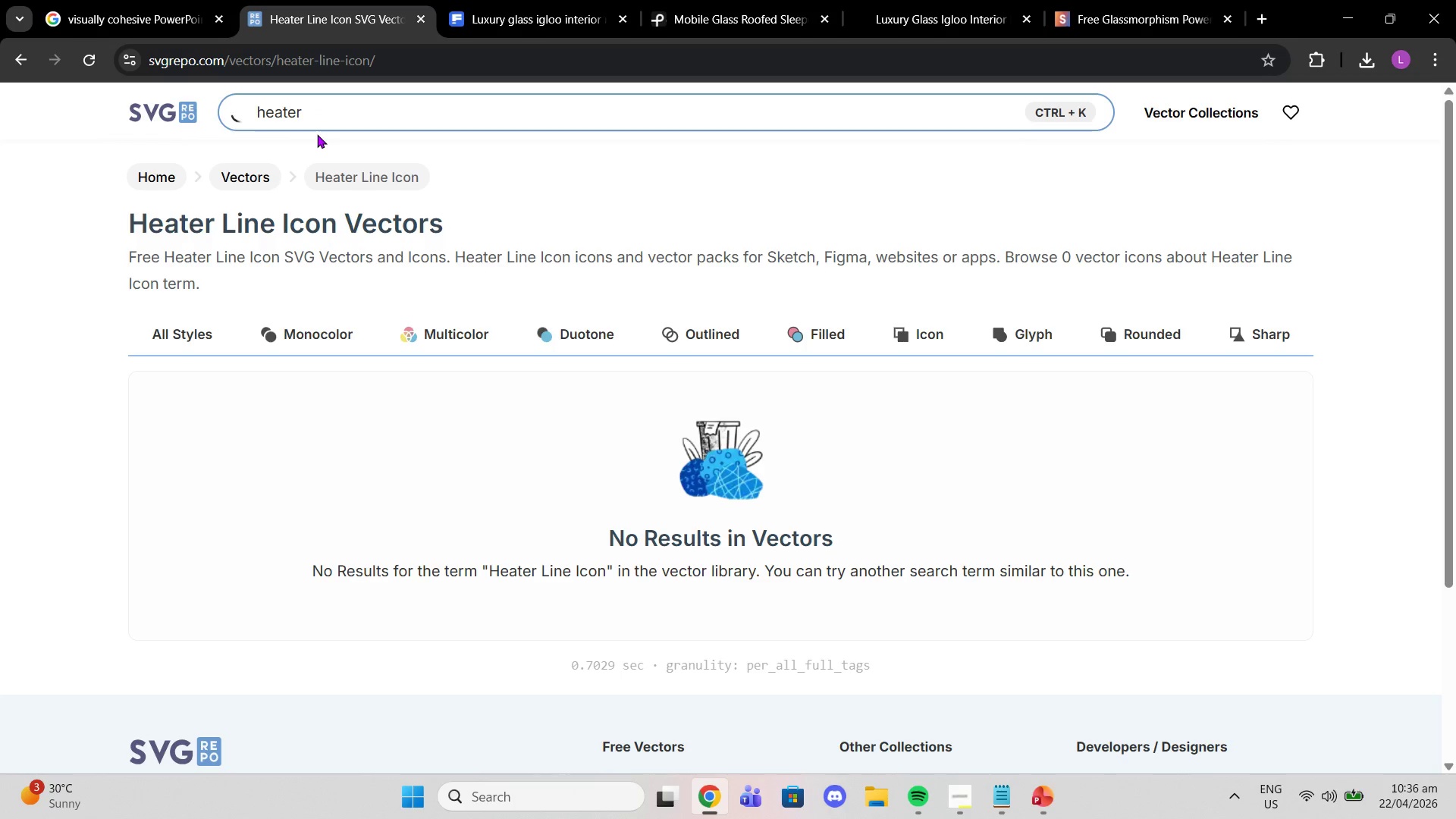 
key(Enter)
 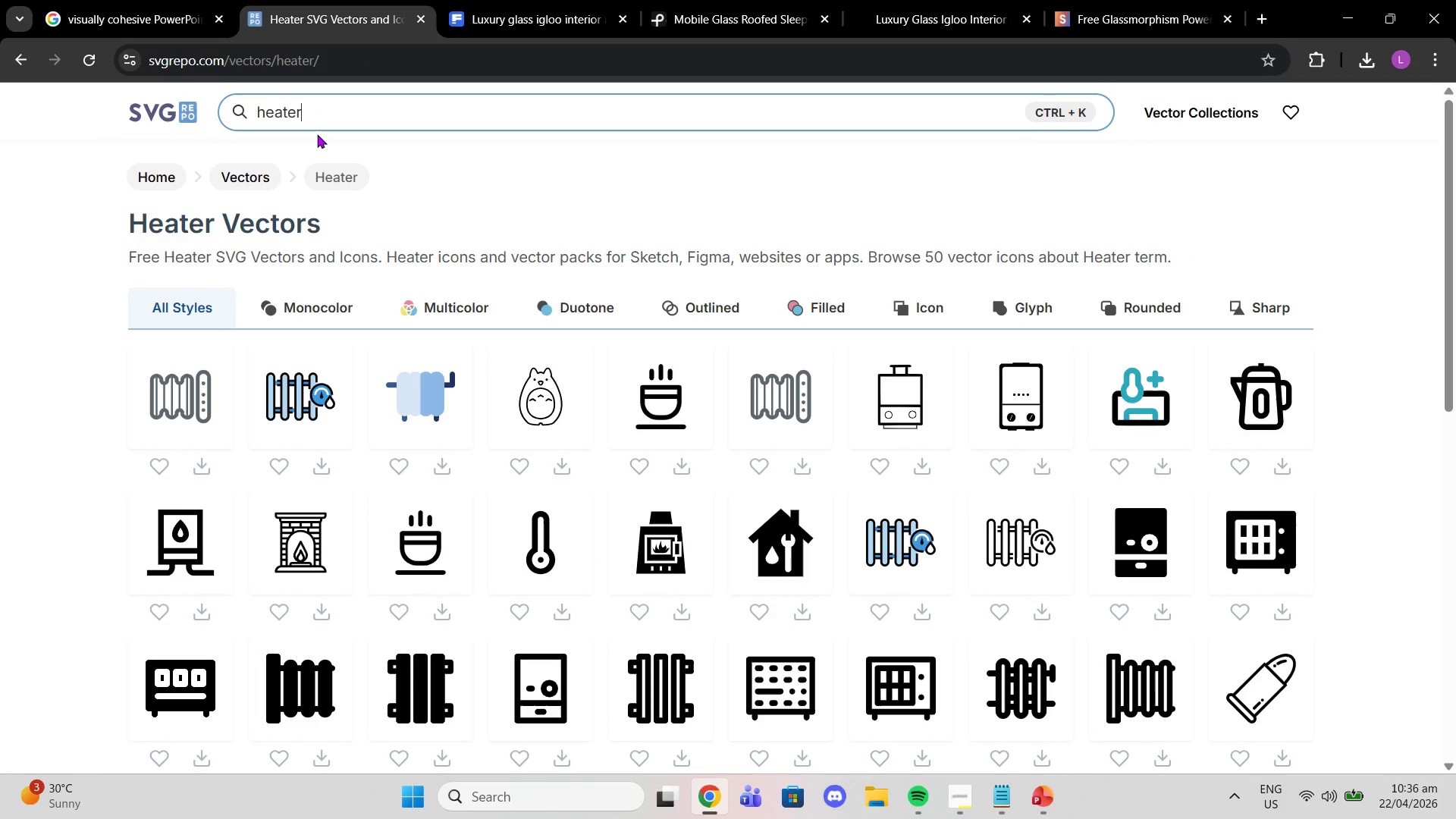 
wait(12.64)
 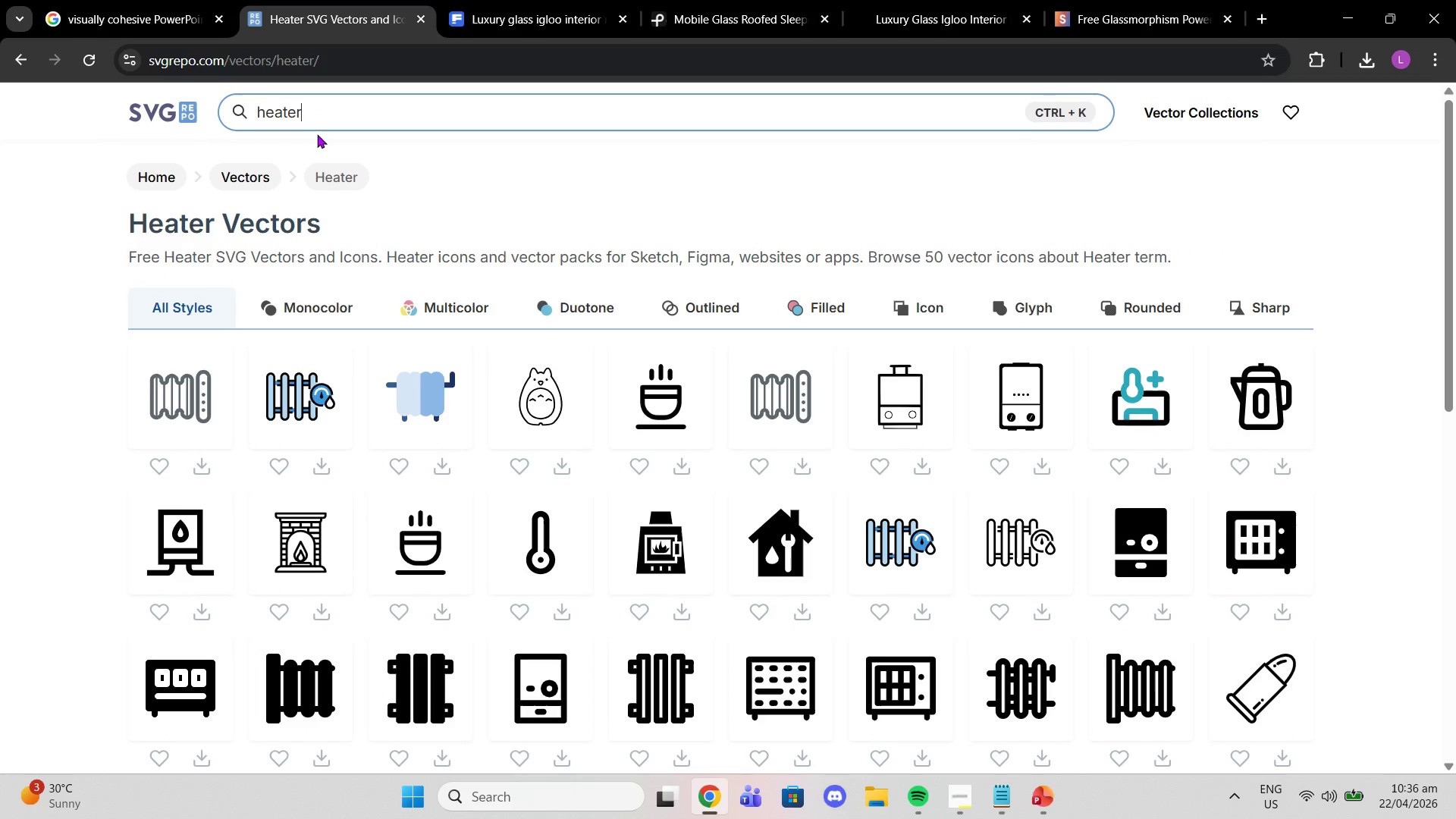 
left_click([210, 403])
 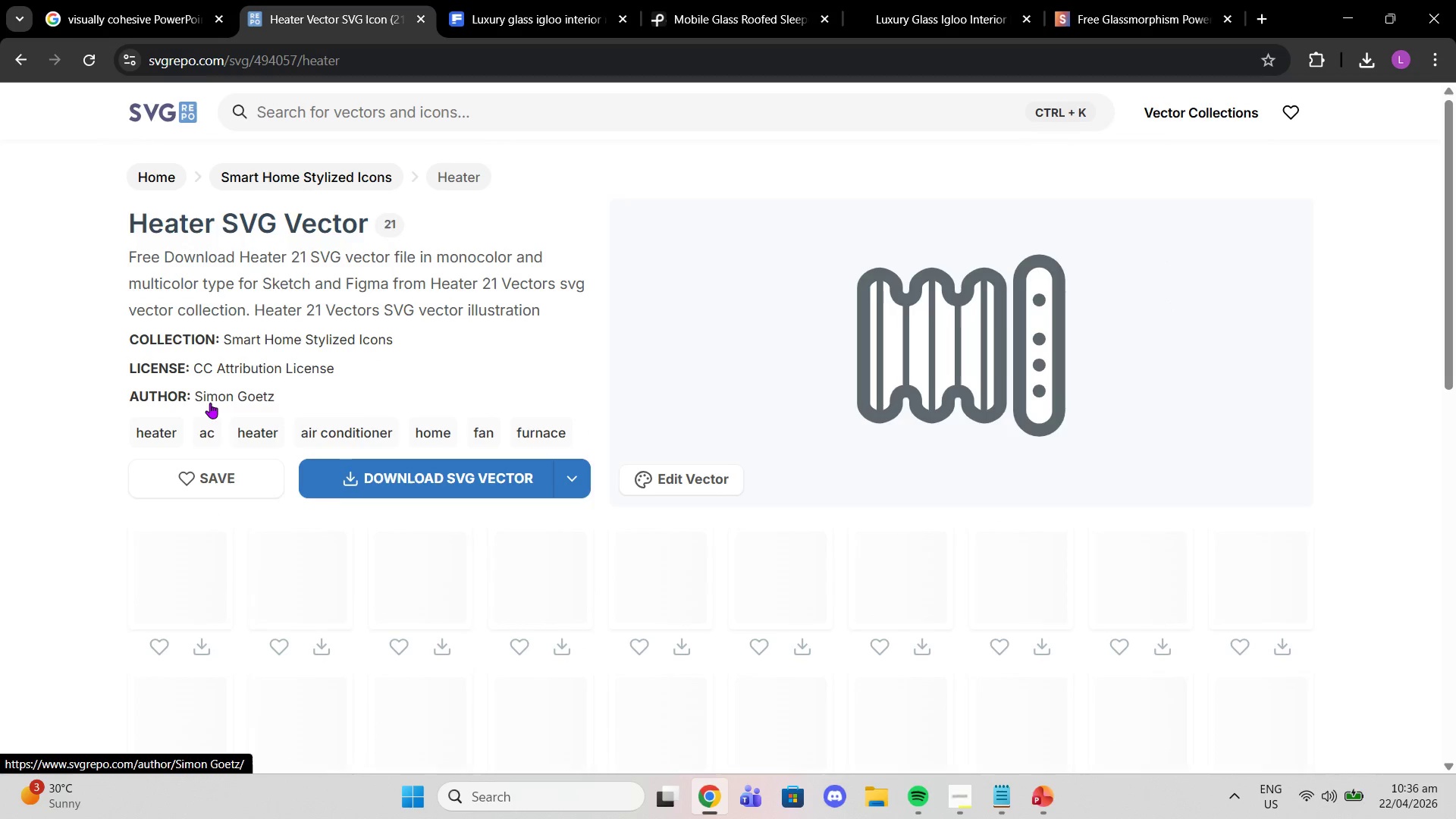 
scroll: coordinate [432, 390], scroll_direction: down, amount: 1.0
 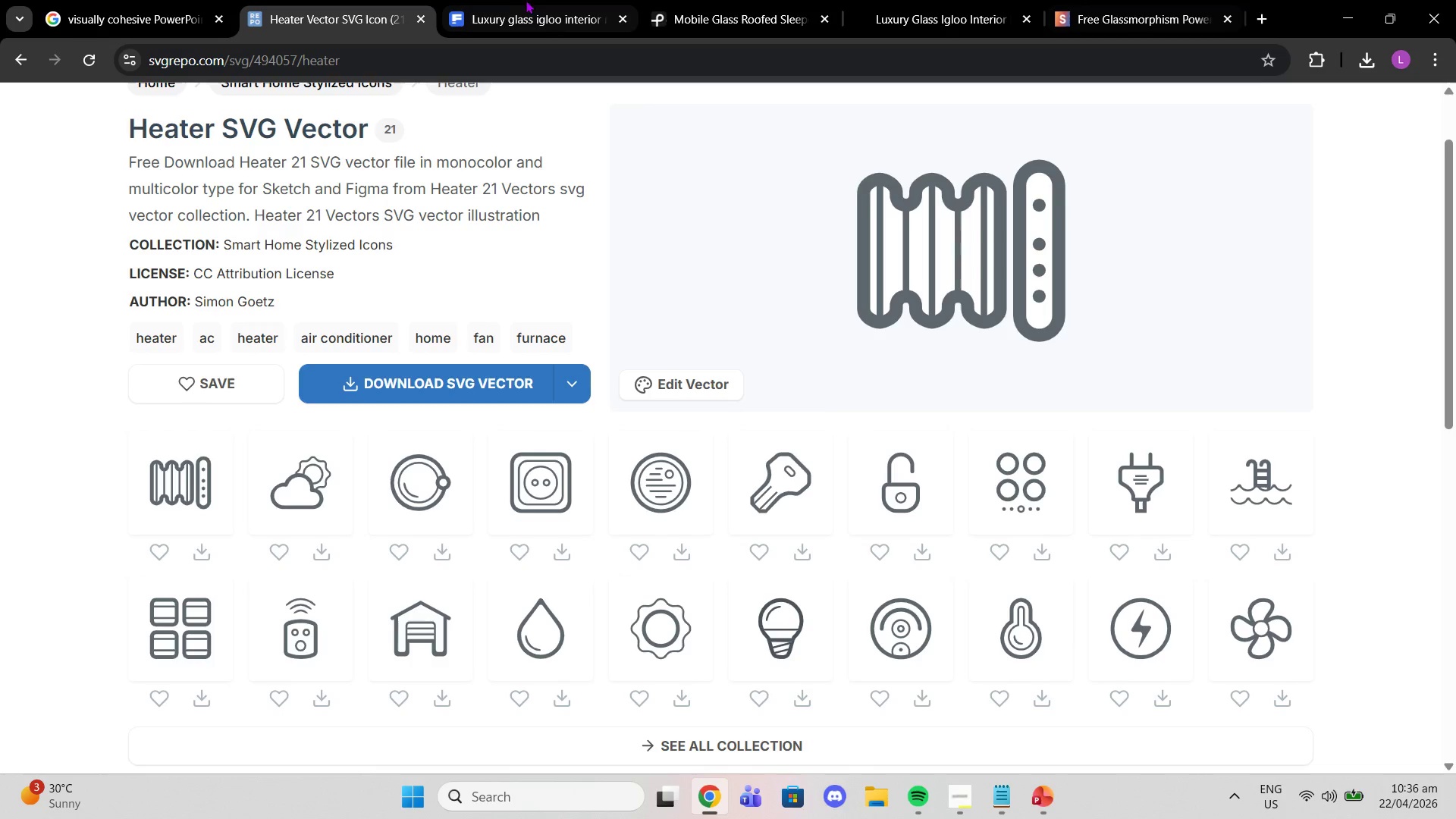 
left_click([211, 0])
 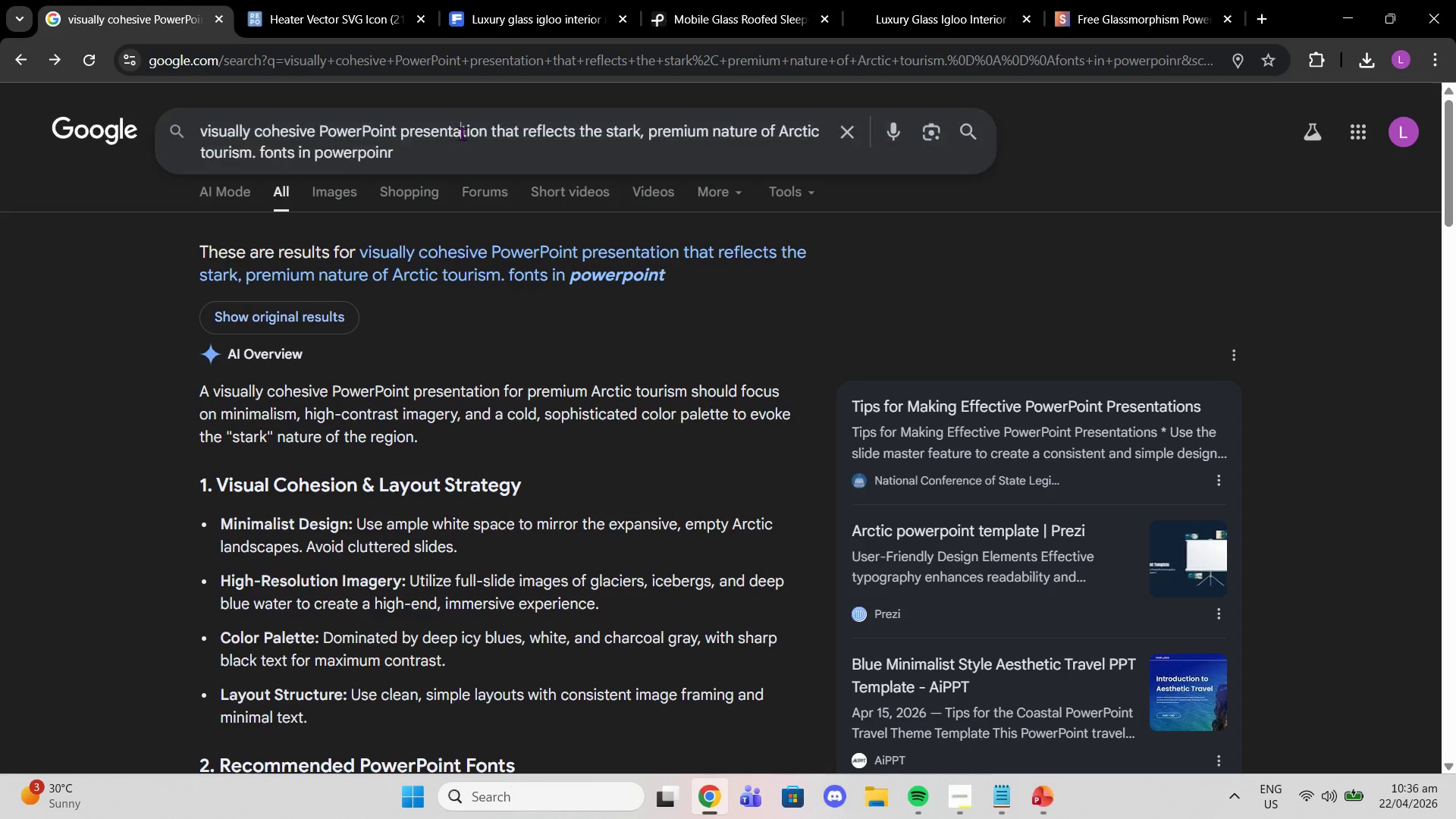 
triple_click([463, 133])
 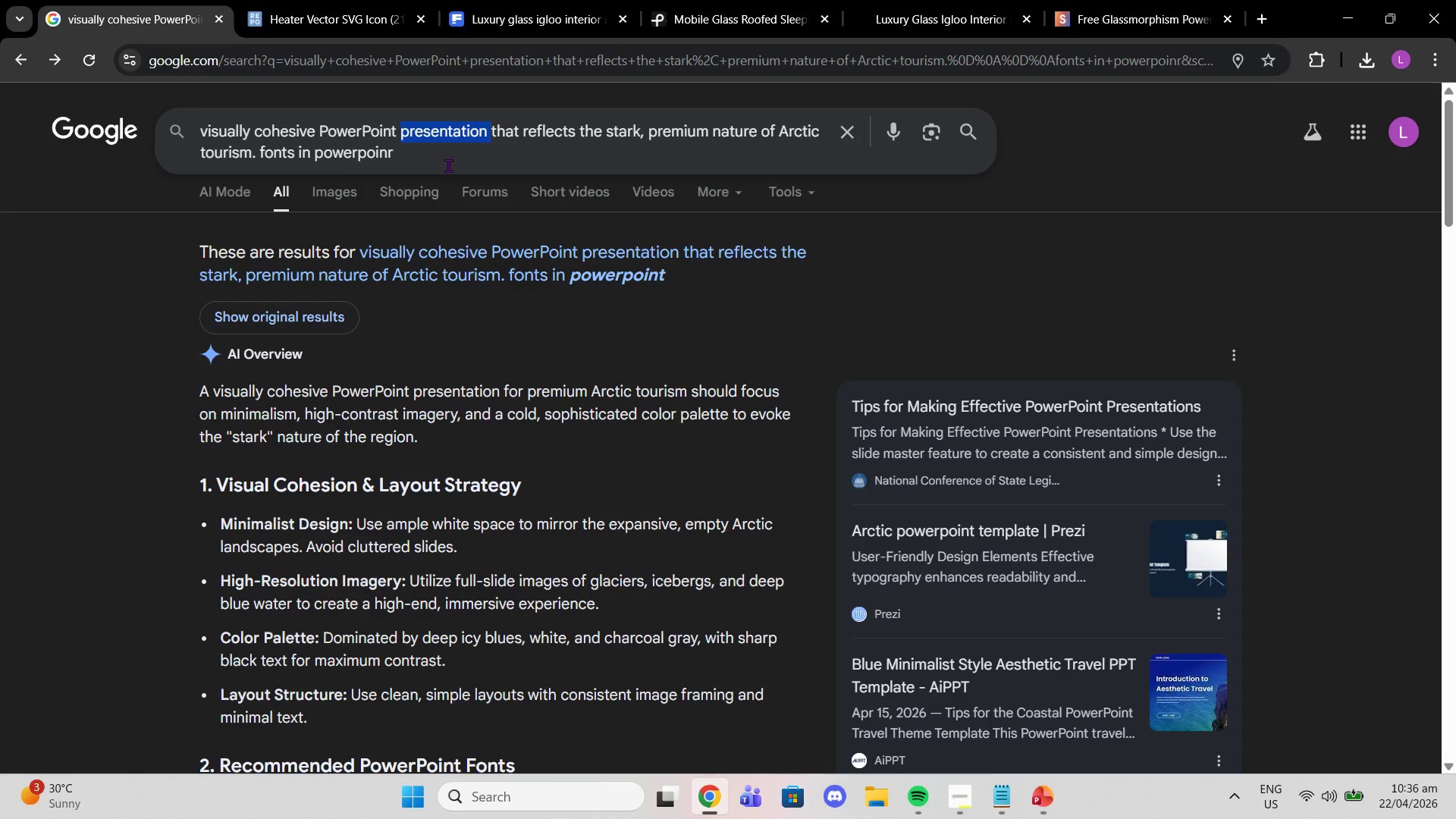 
left_click_drag(start_coordinate=[448, 165], to_coordinate=[0, 124])
 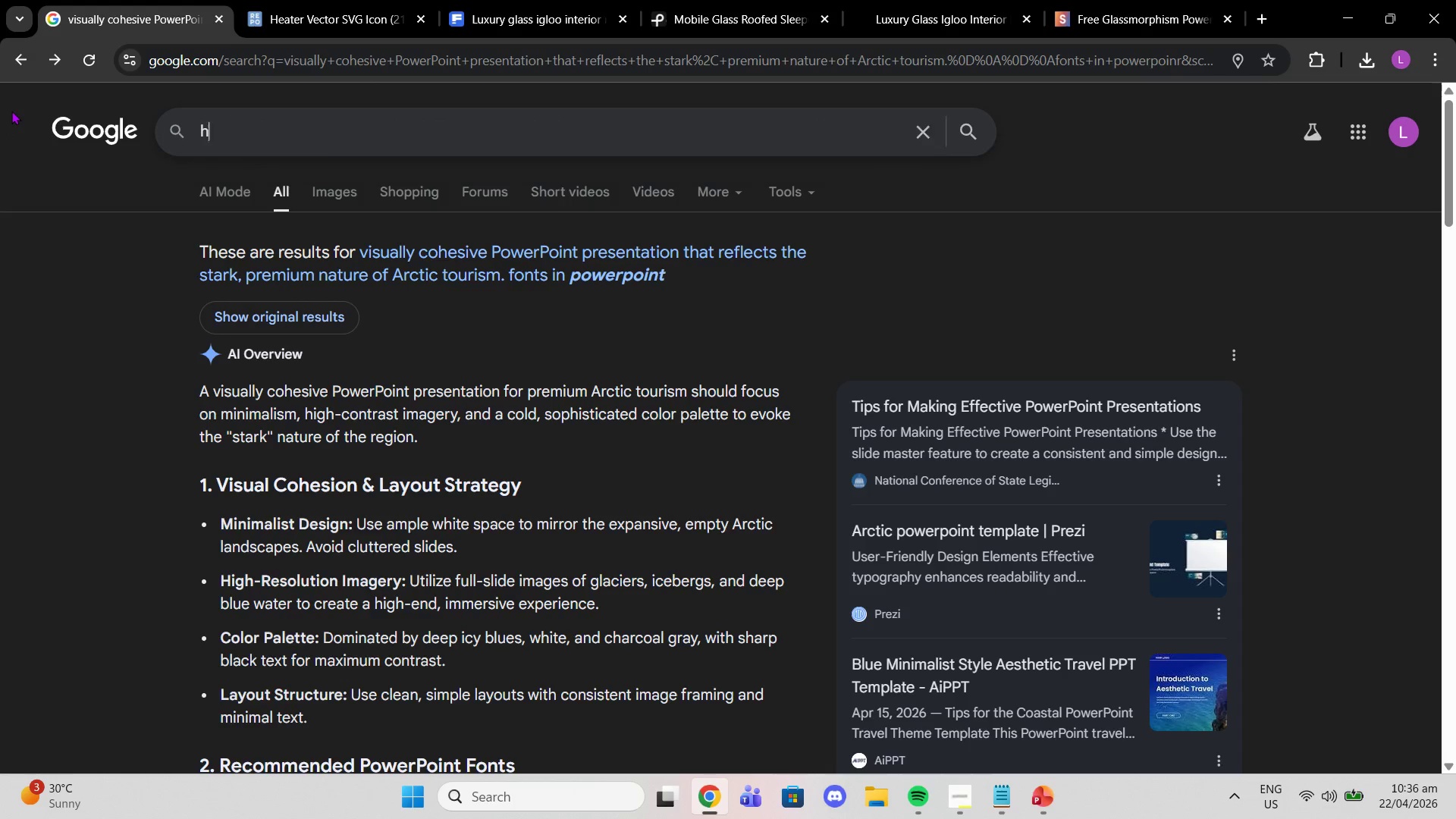 
type(heater icon)
 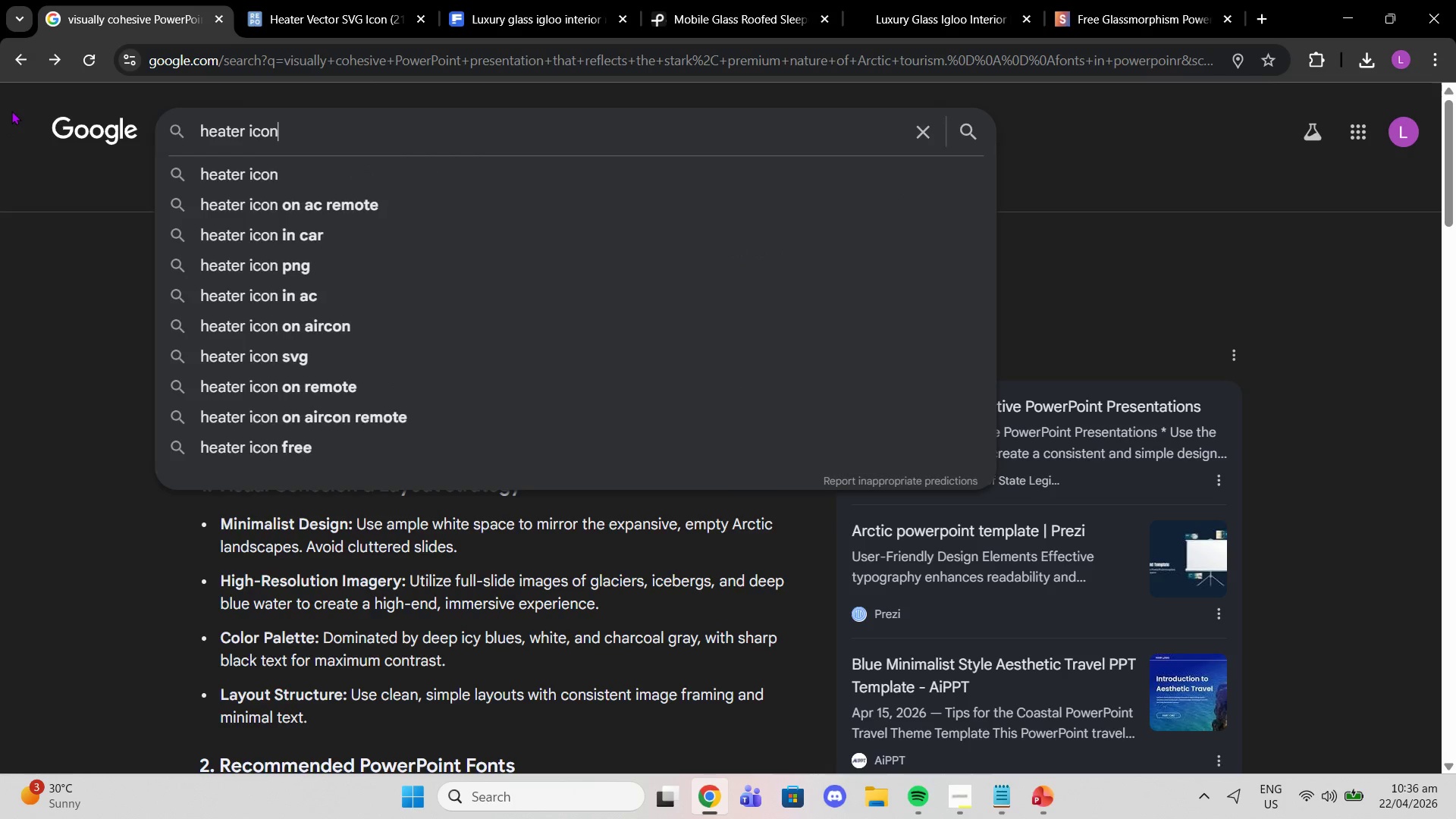 
key(Enter)
 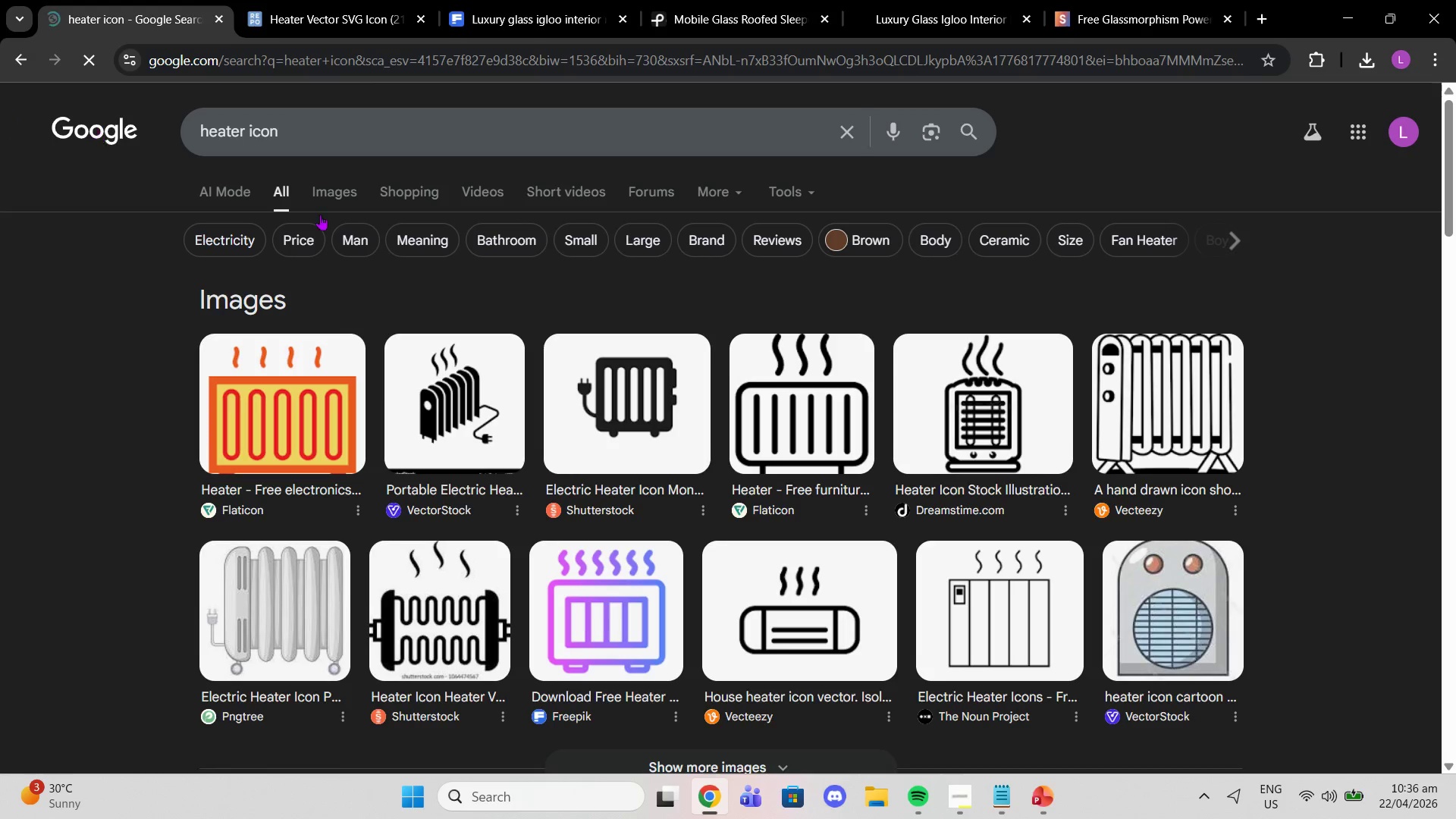 
left_click([344, 194])
 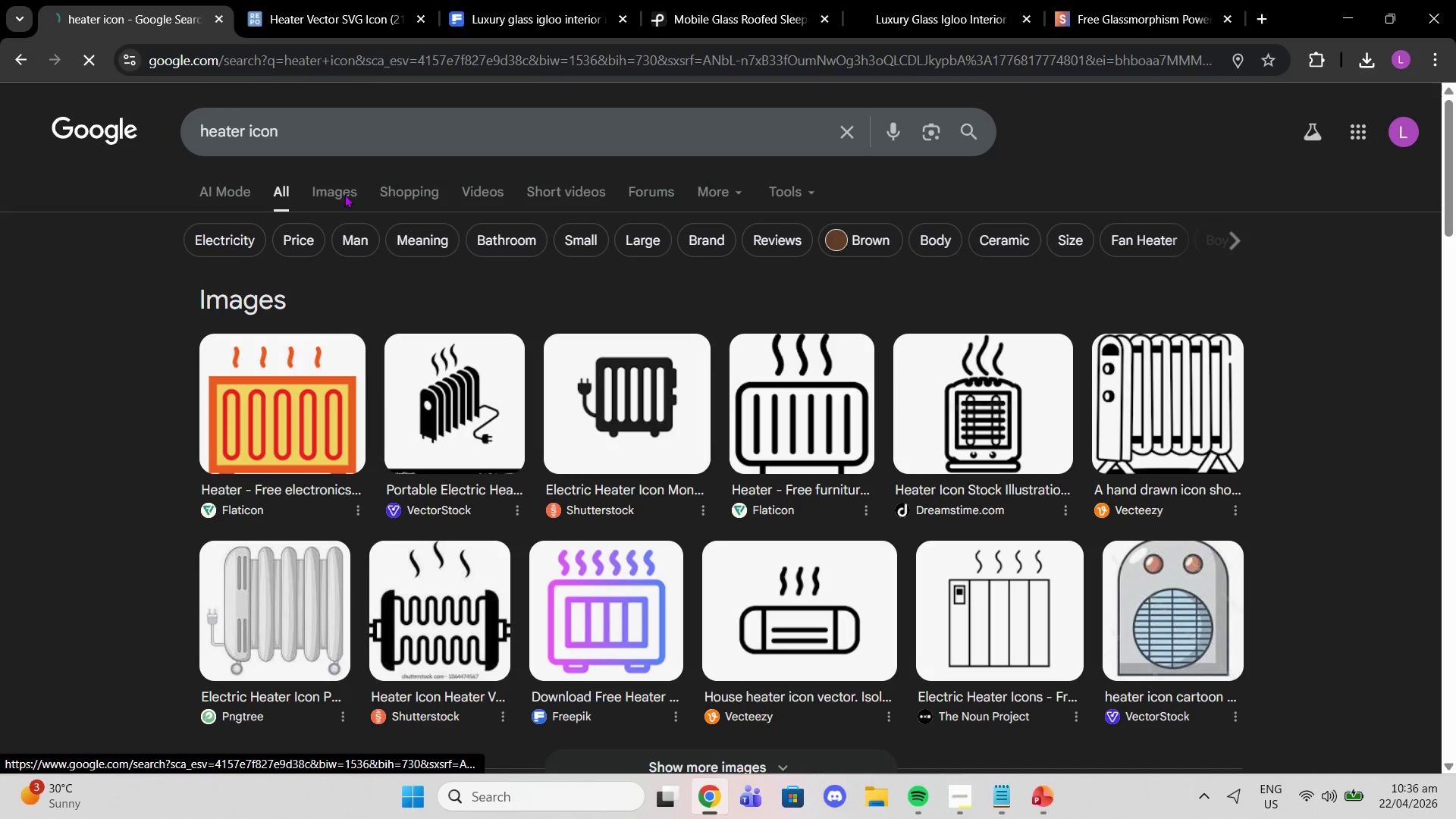 
mouse_move([362, 193])
 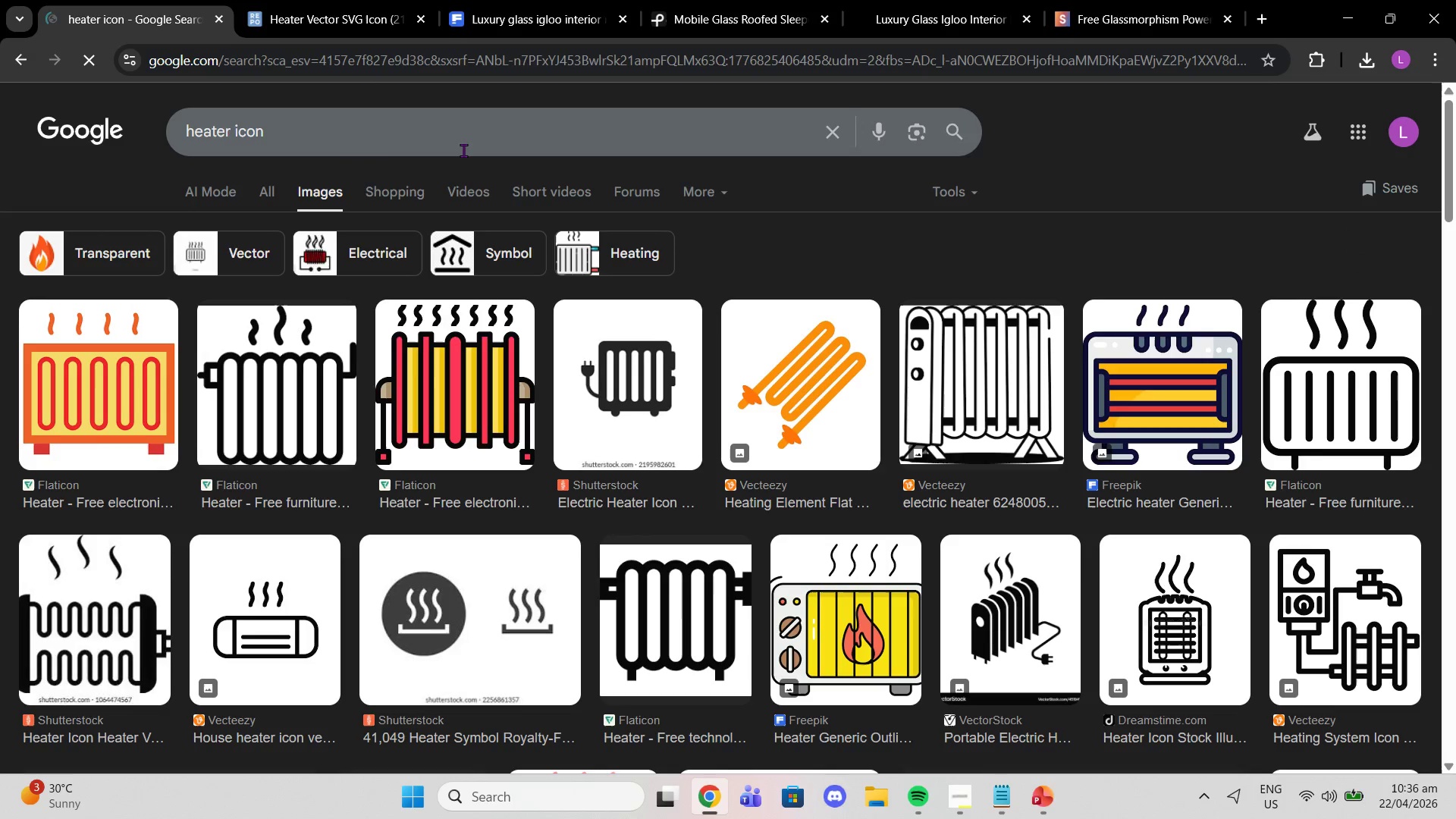 
left_click([463, 150])
 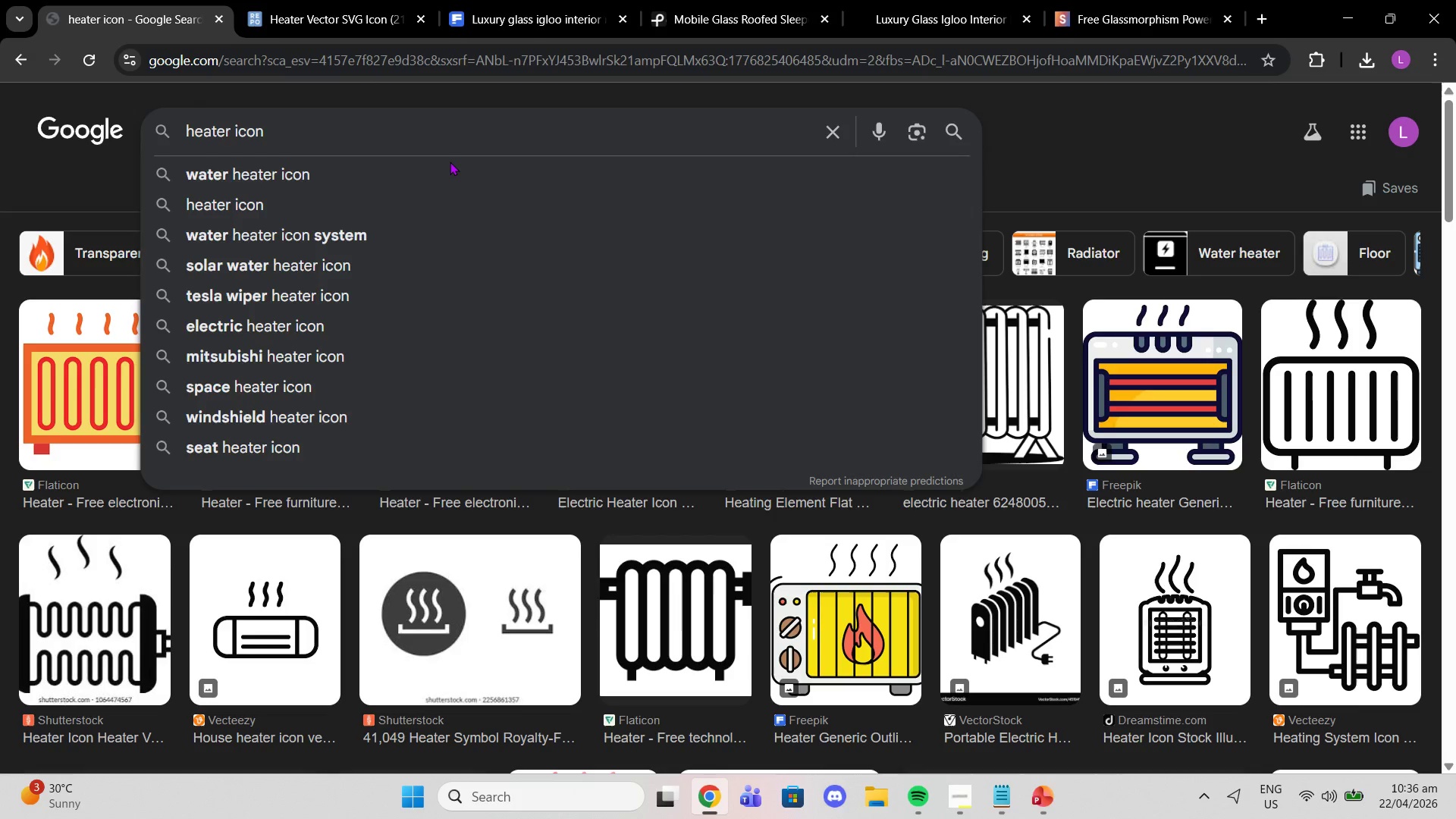 
type( free)
 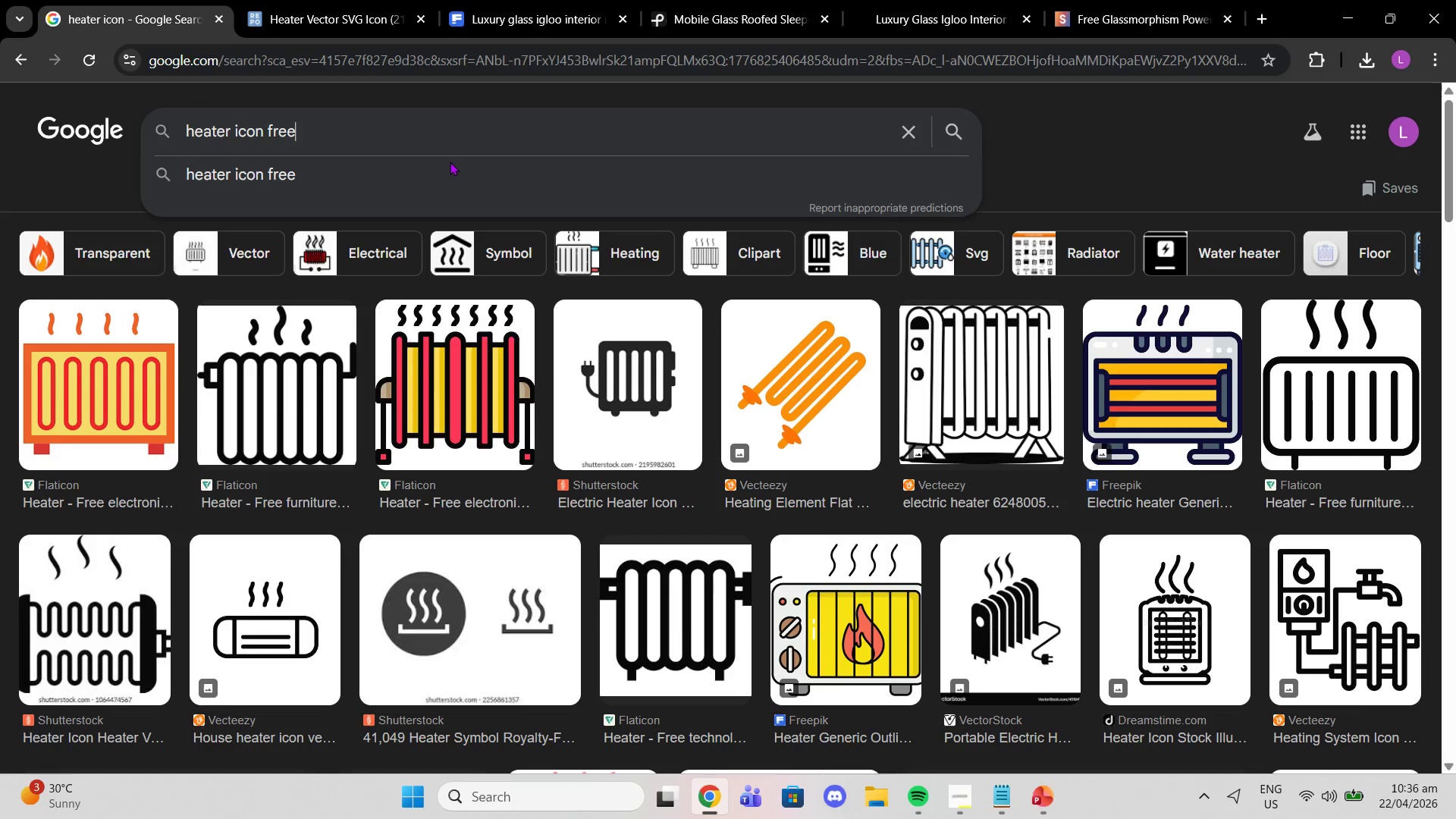 
key(Enter)
 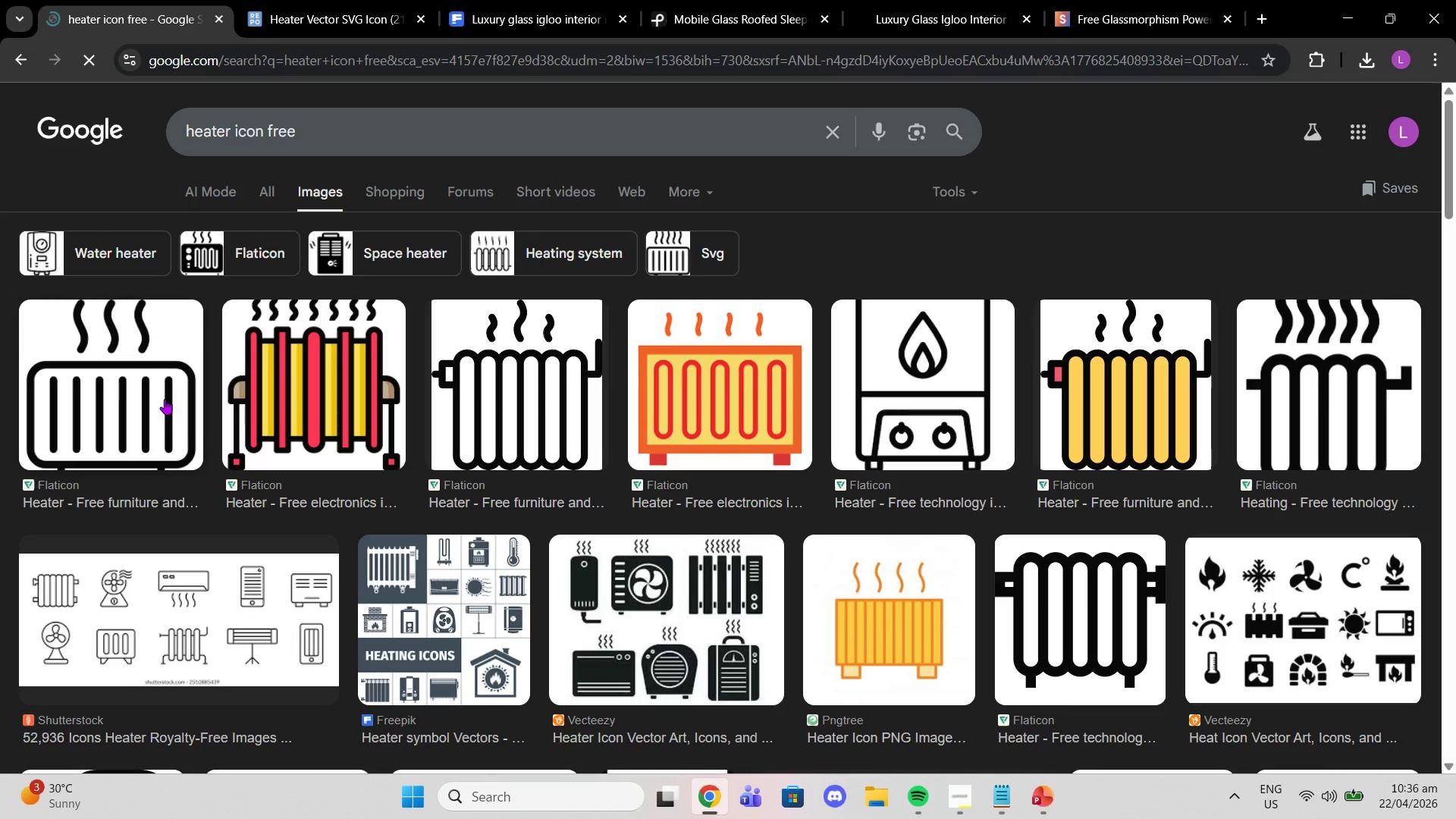 
left_click([165, 399])
 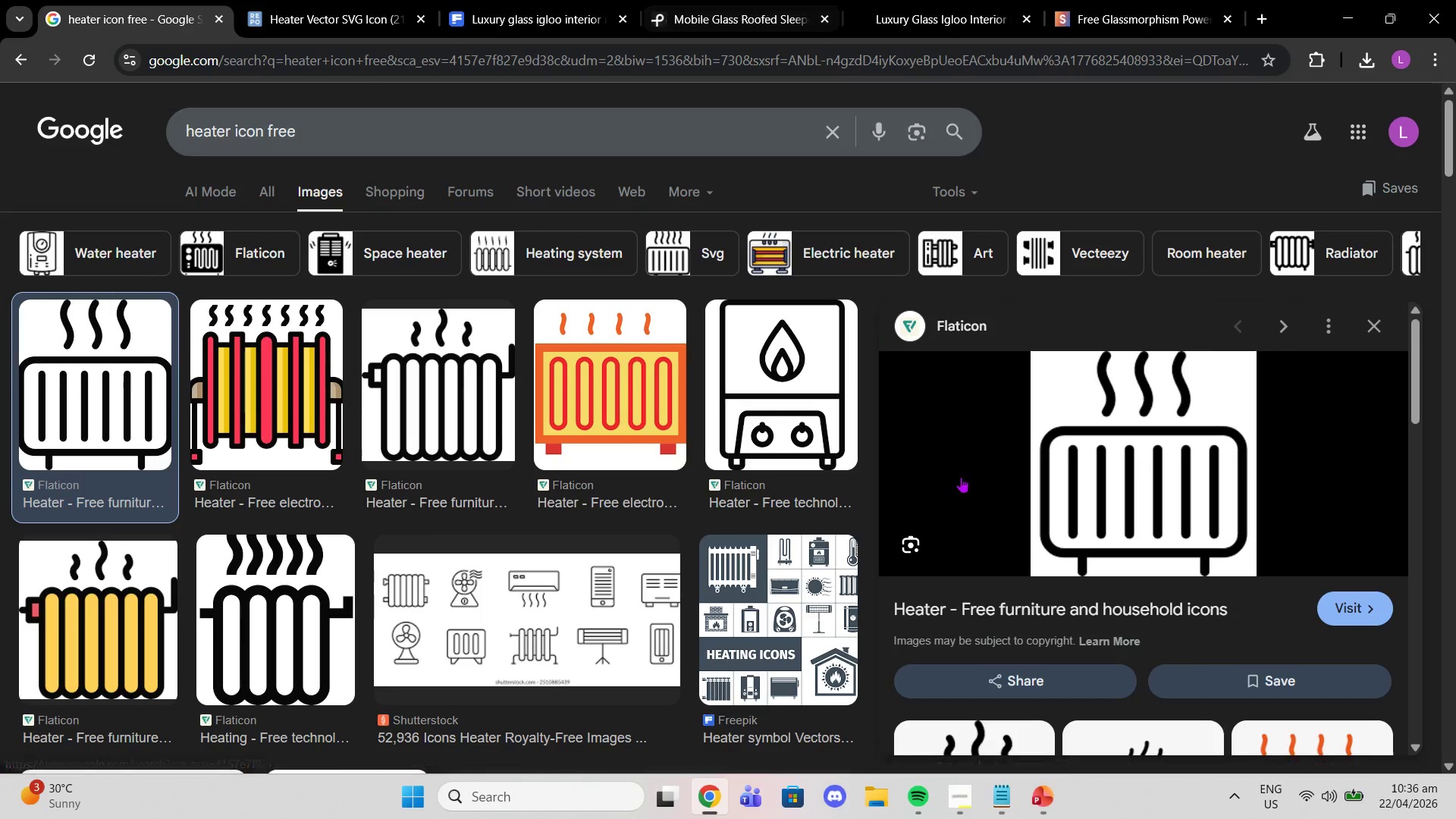 
left_click([1060, 595])
 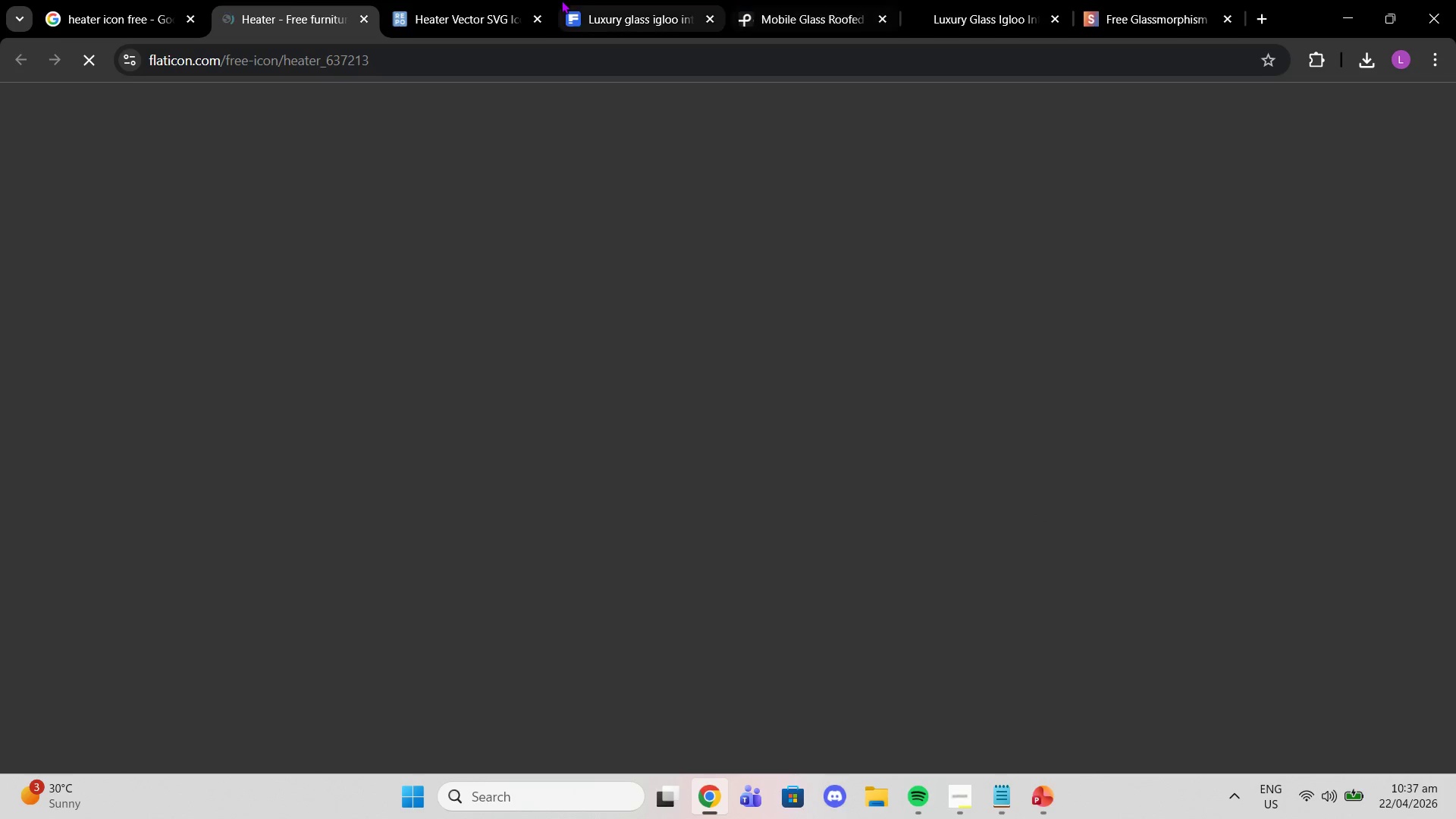 
left_click([612, 0])
 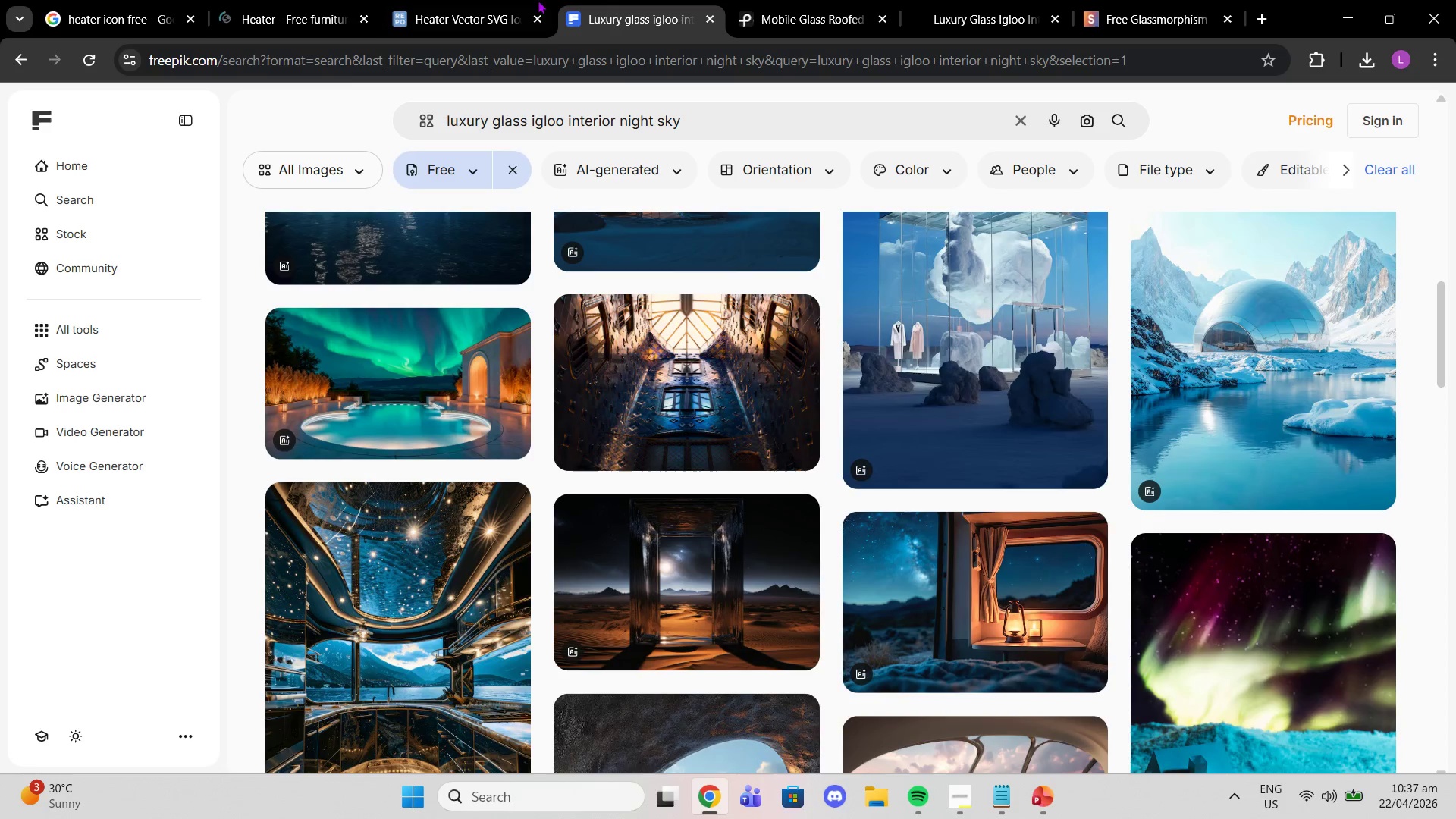 
left_click([522, 0])
 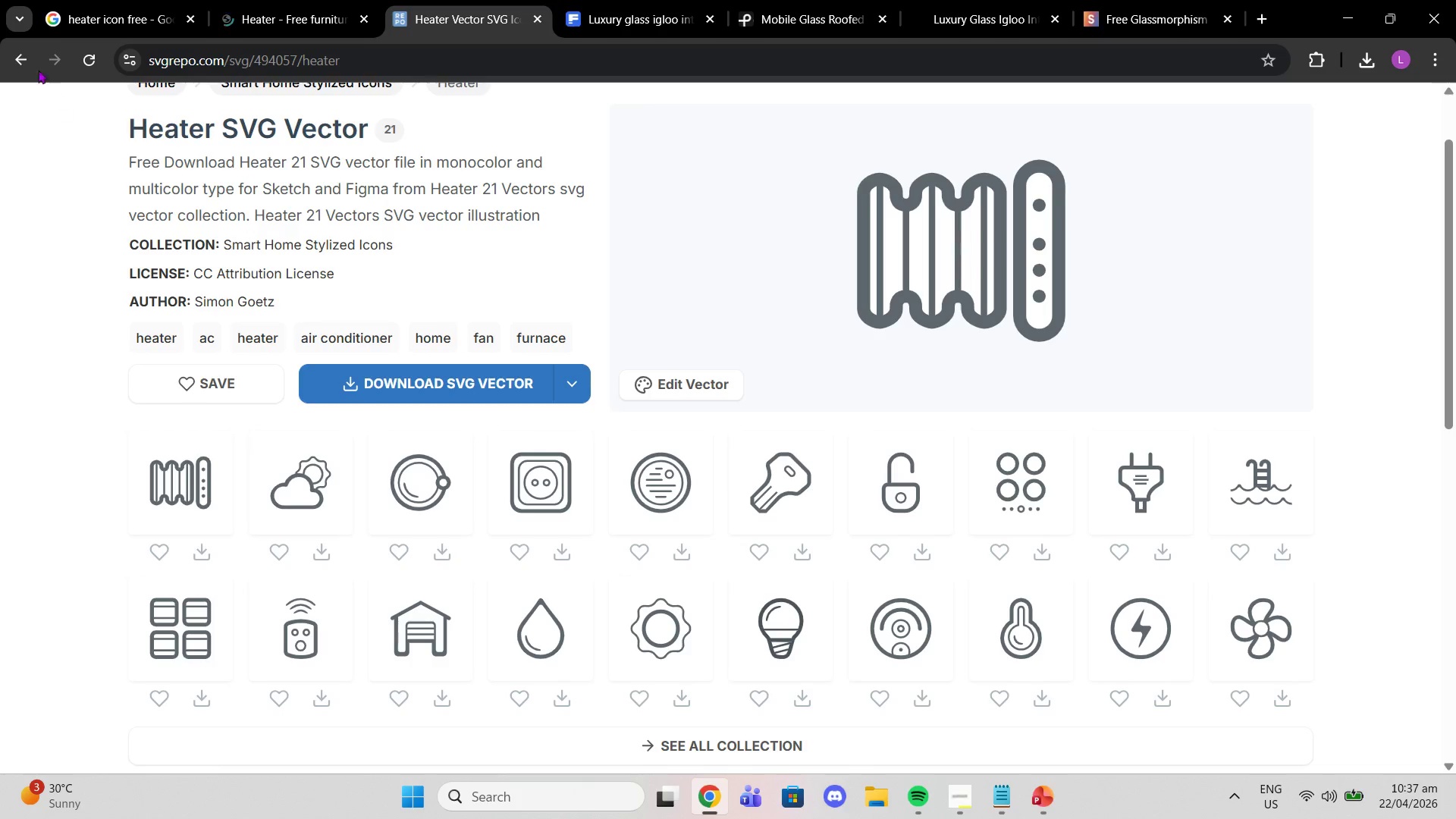 
left_click([9, 55])
 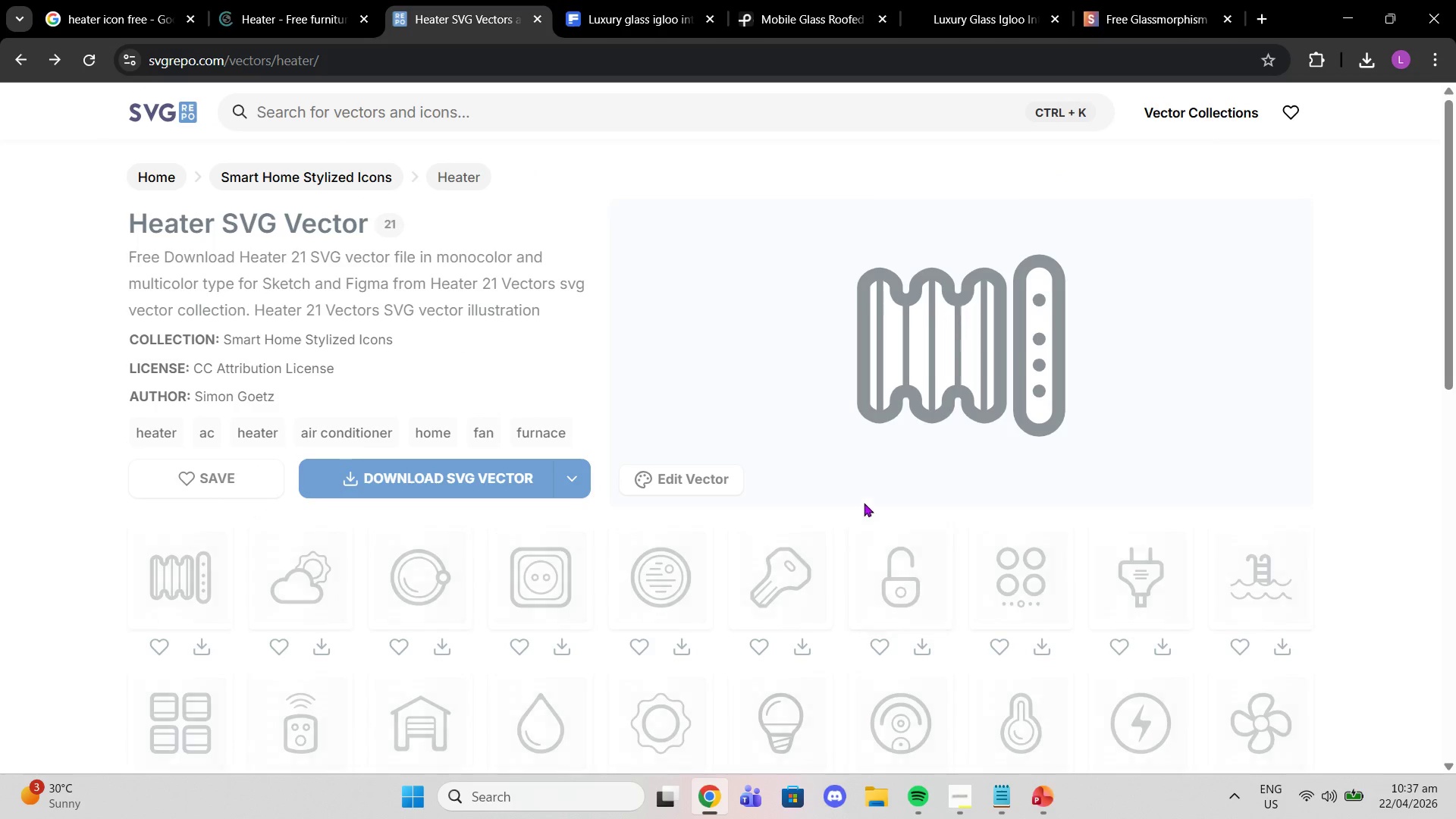 
wait(8.22)
 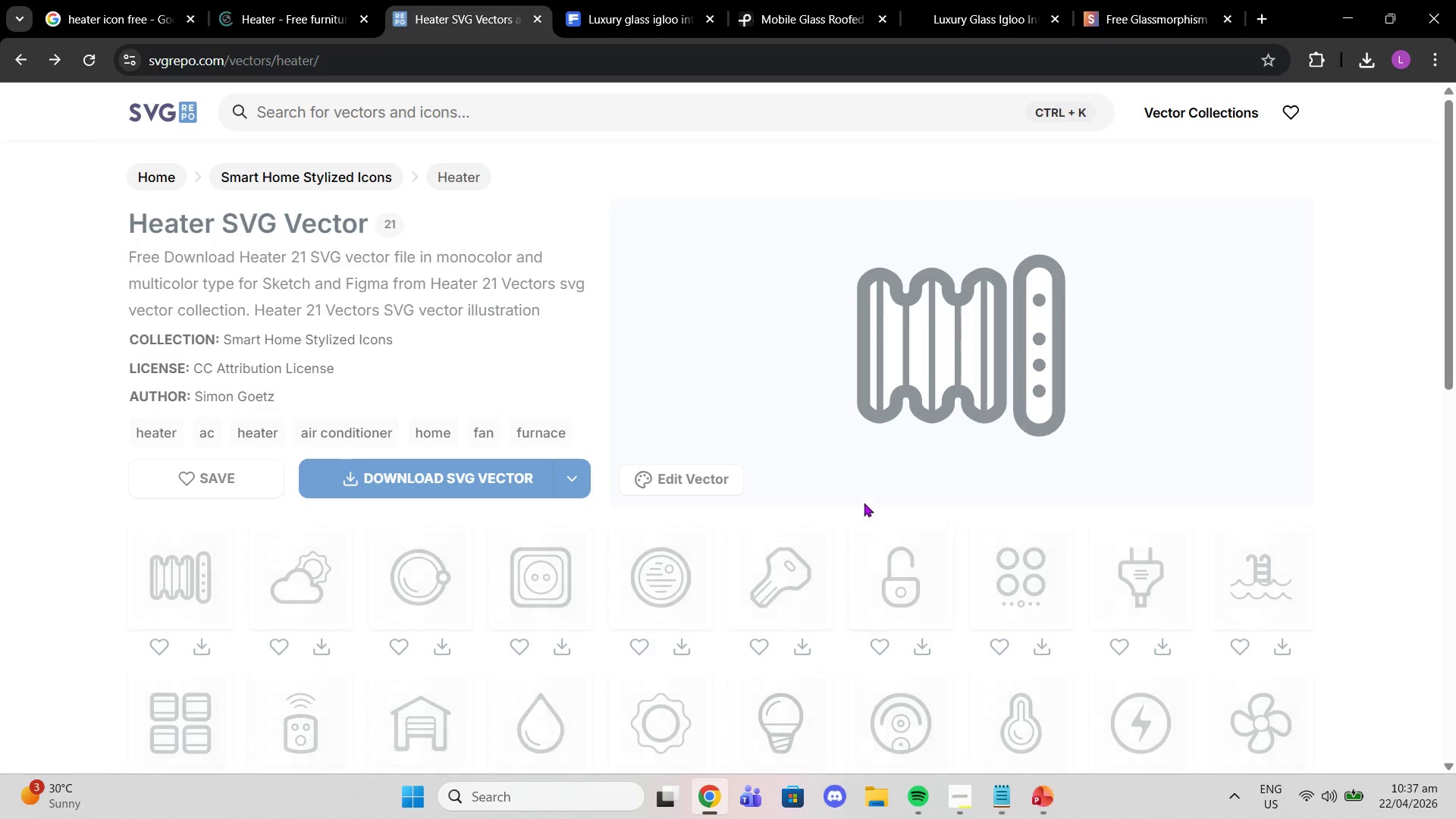 
scroll: coordinate [1115, 626], scroll_direction: down, amount: 2.0
 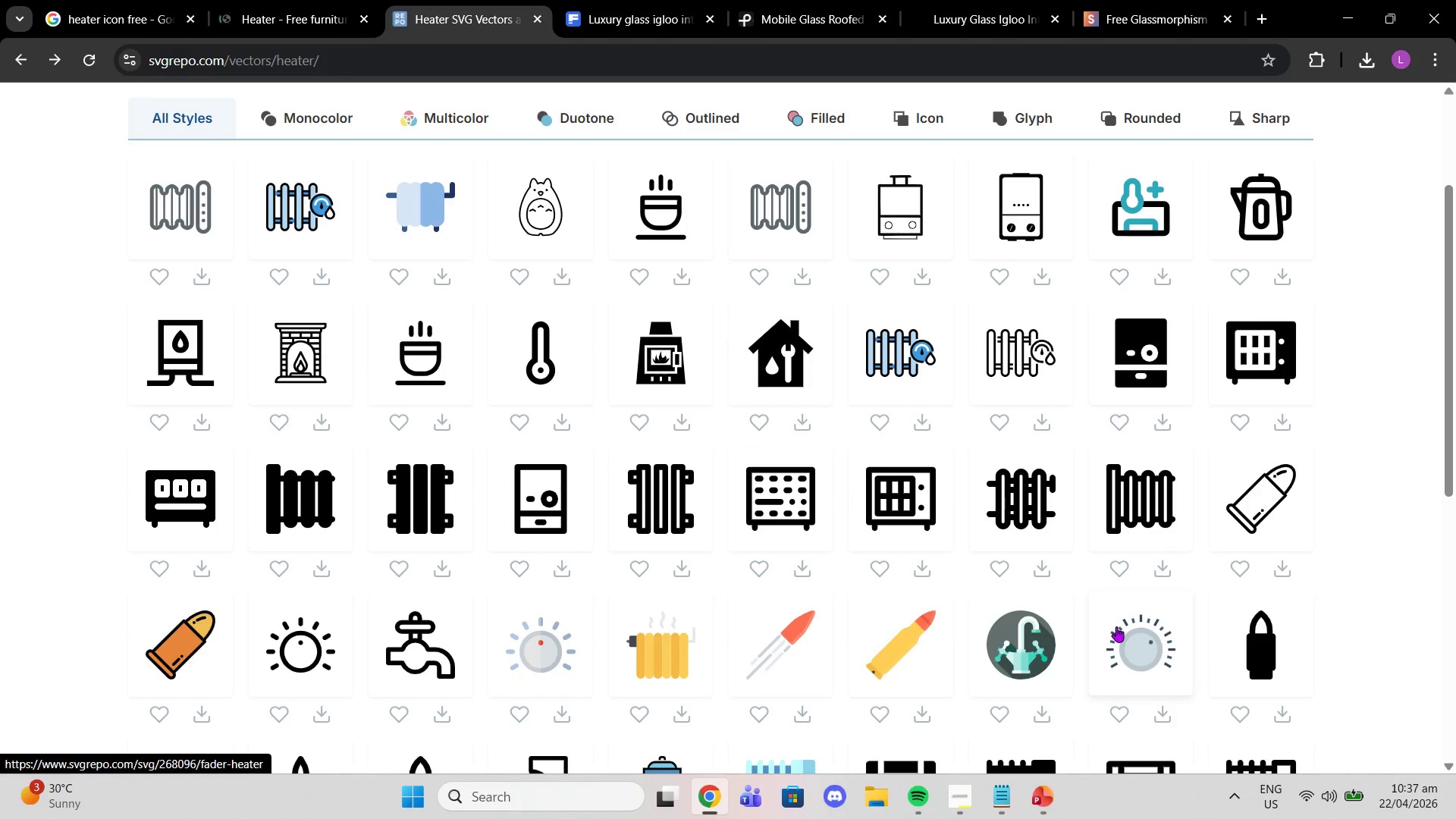 
scroll: coordinate [1122, 635], scroll_direction: up, amount: 2.0
 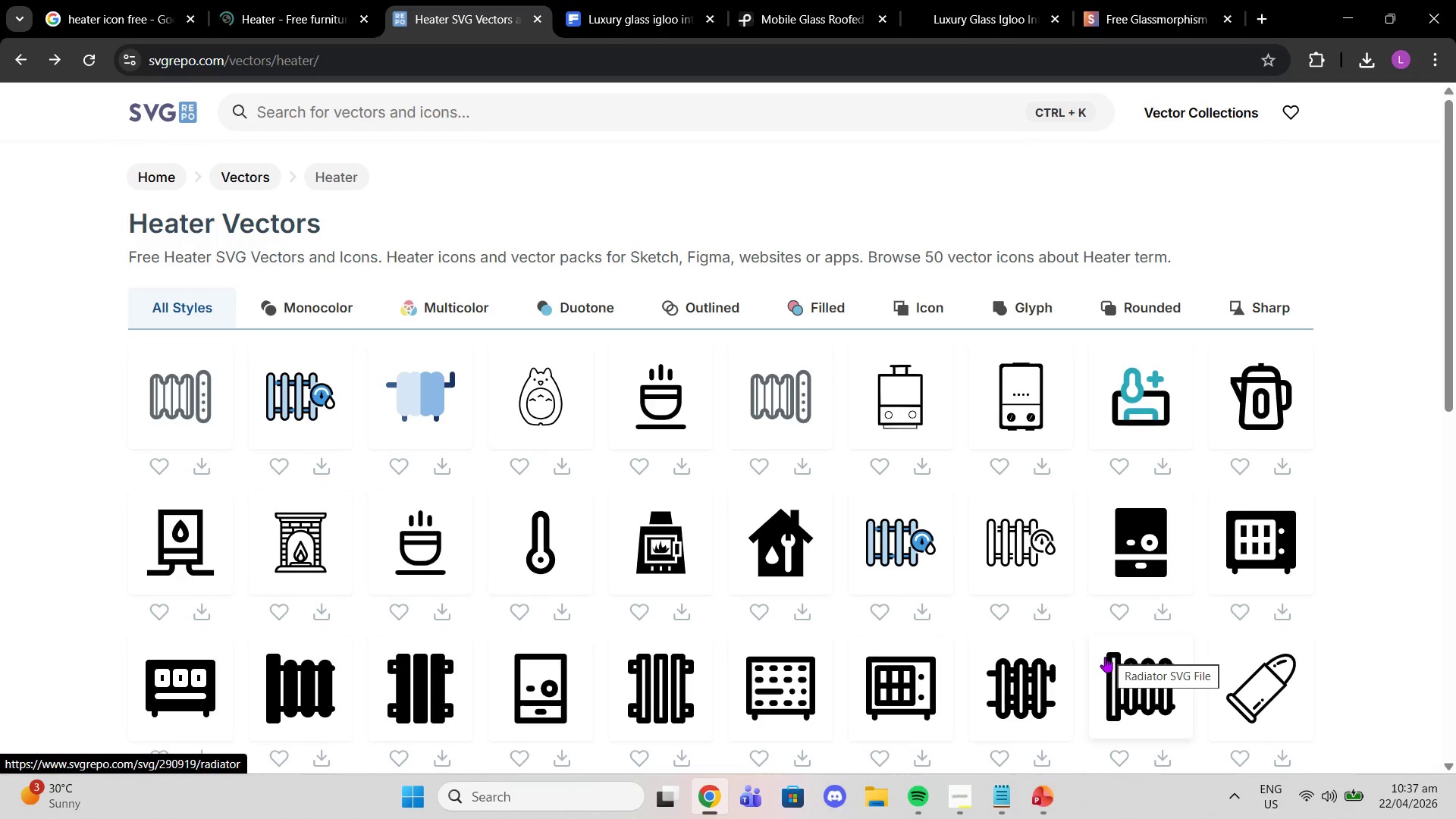 
scroll: coordinate [1105, 670], scroll_direction: down, amount: 4.0
 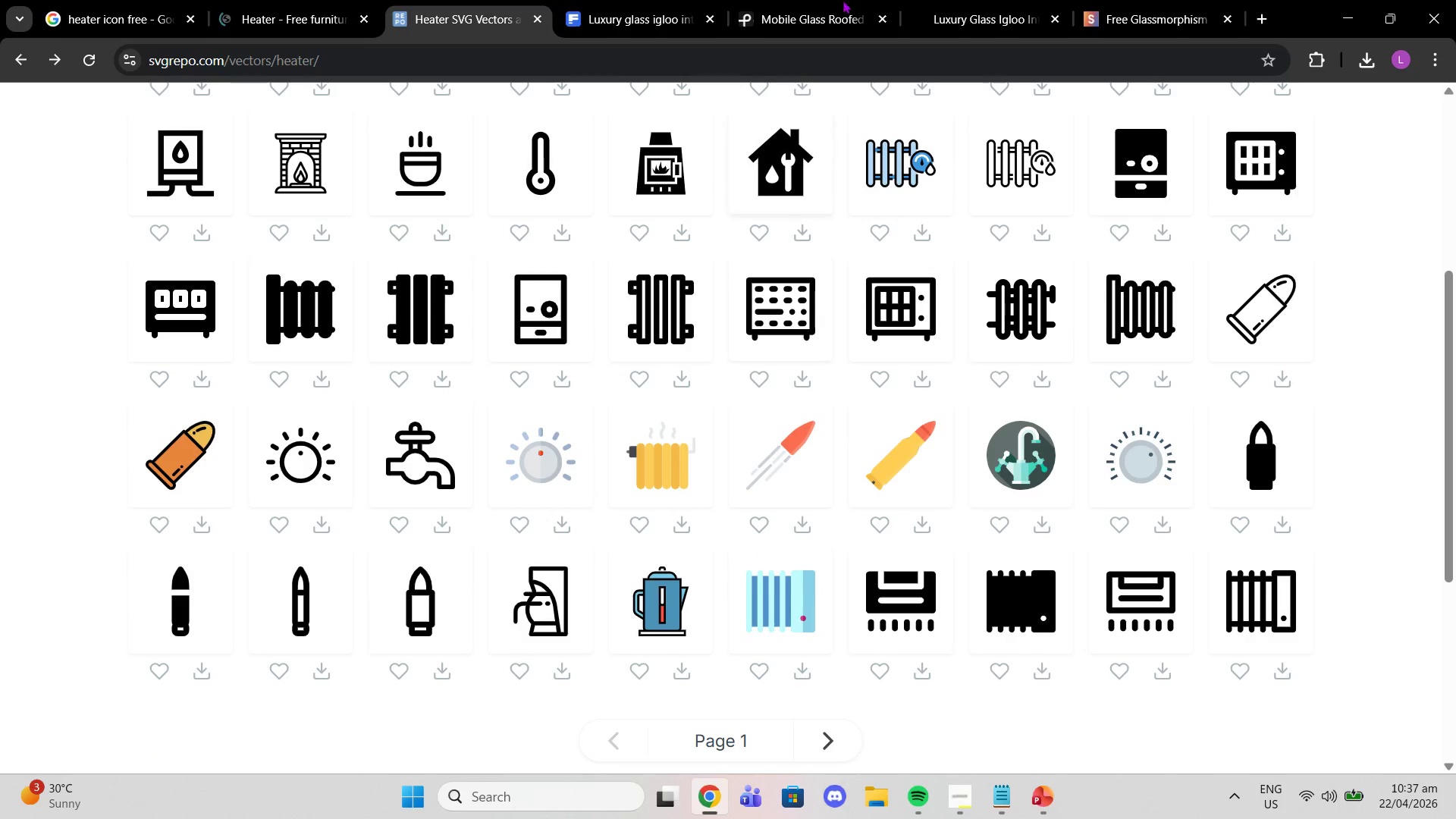 
left_click([306, 0])
 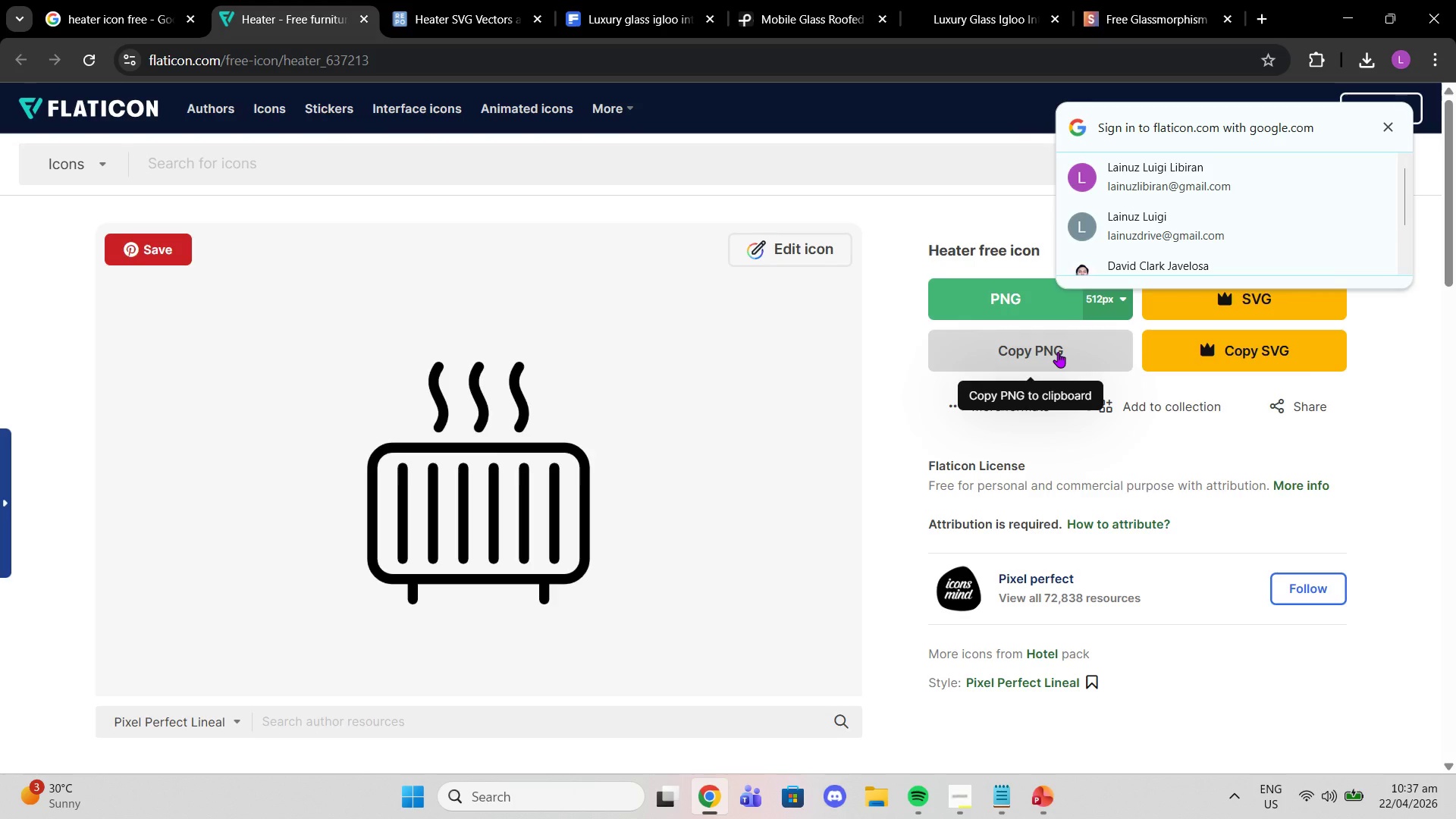 
left_click([1058, 352])
 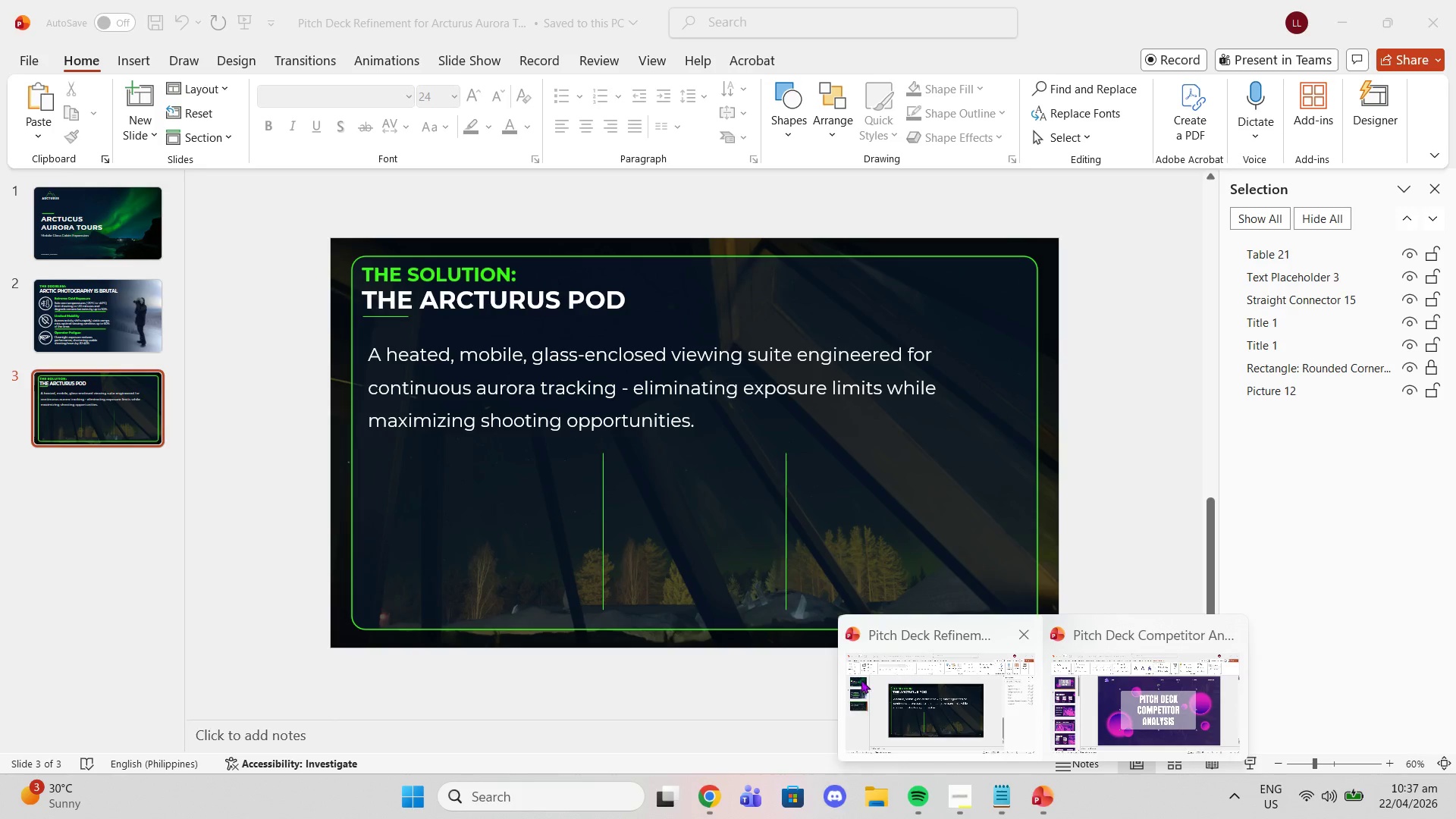 
left_click([926, 704])
 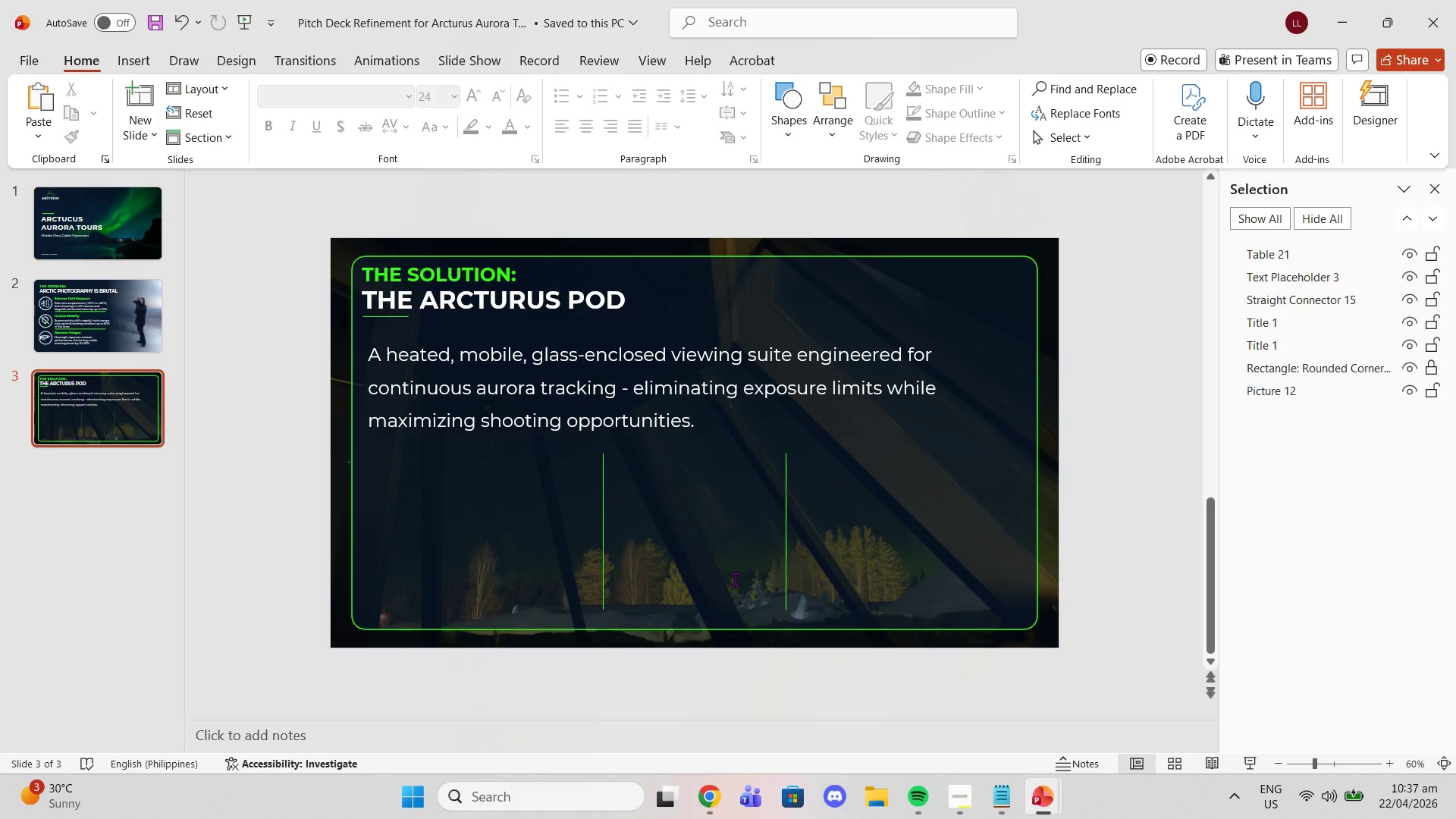 
key(Control+V)
 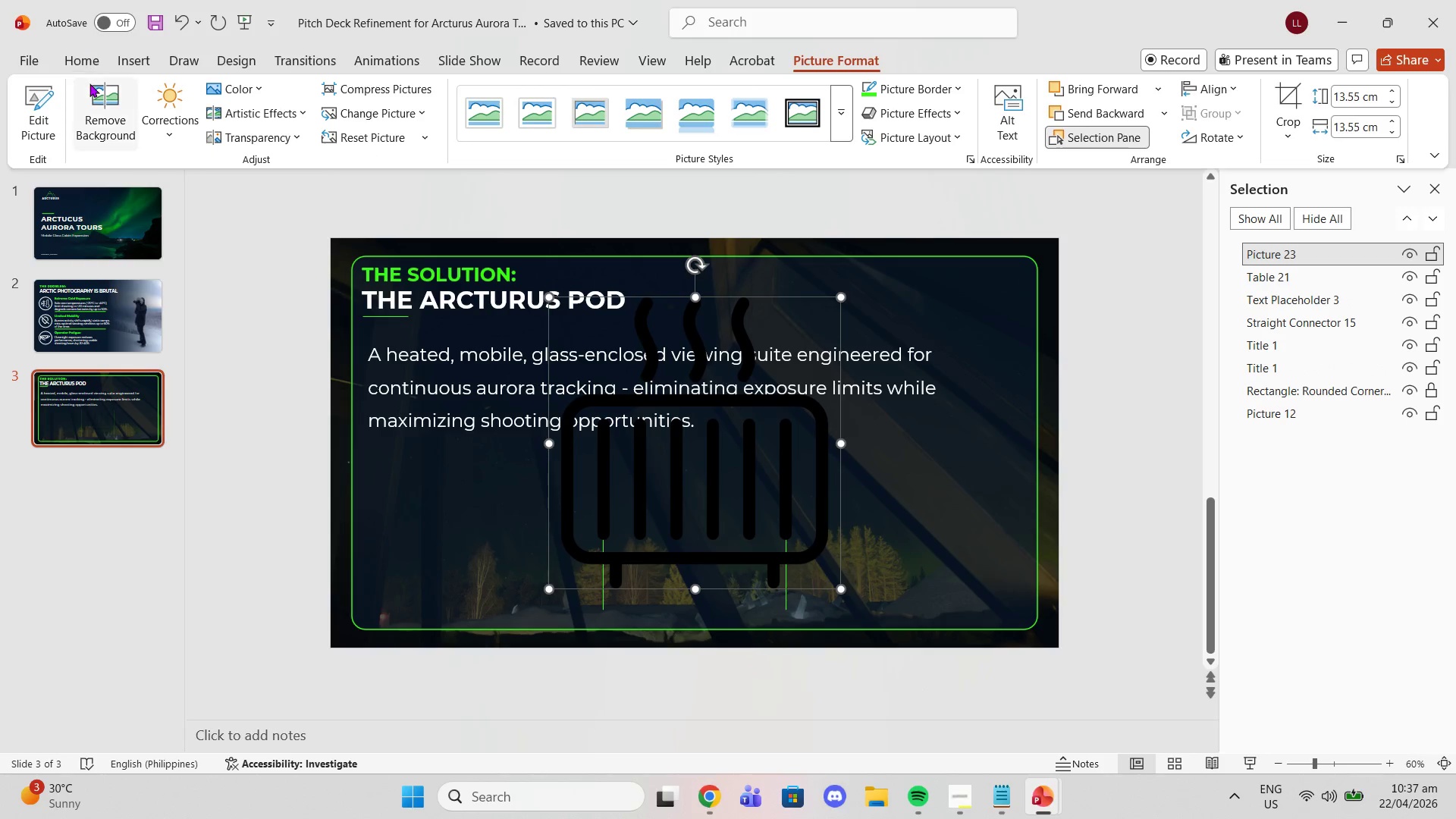 
left_click([86, 61])
 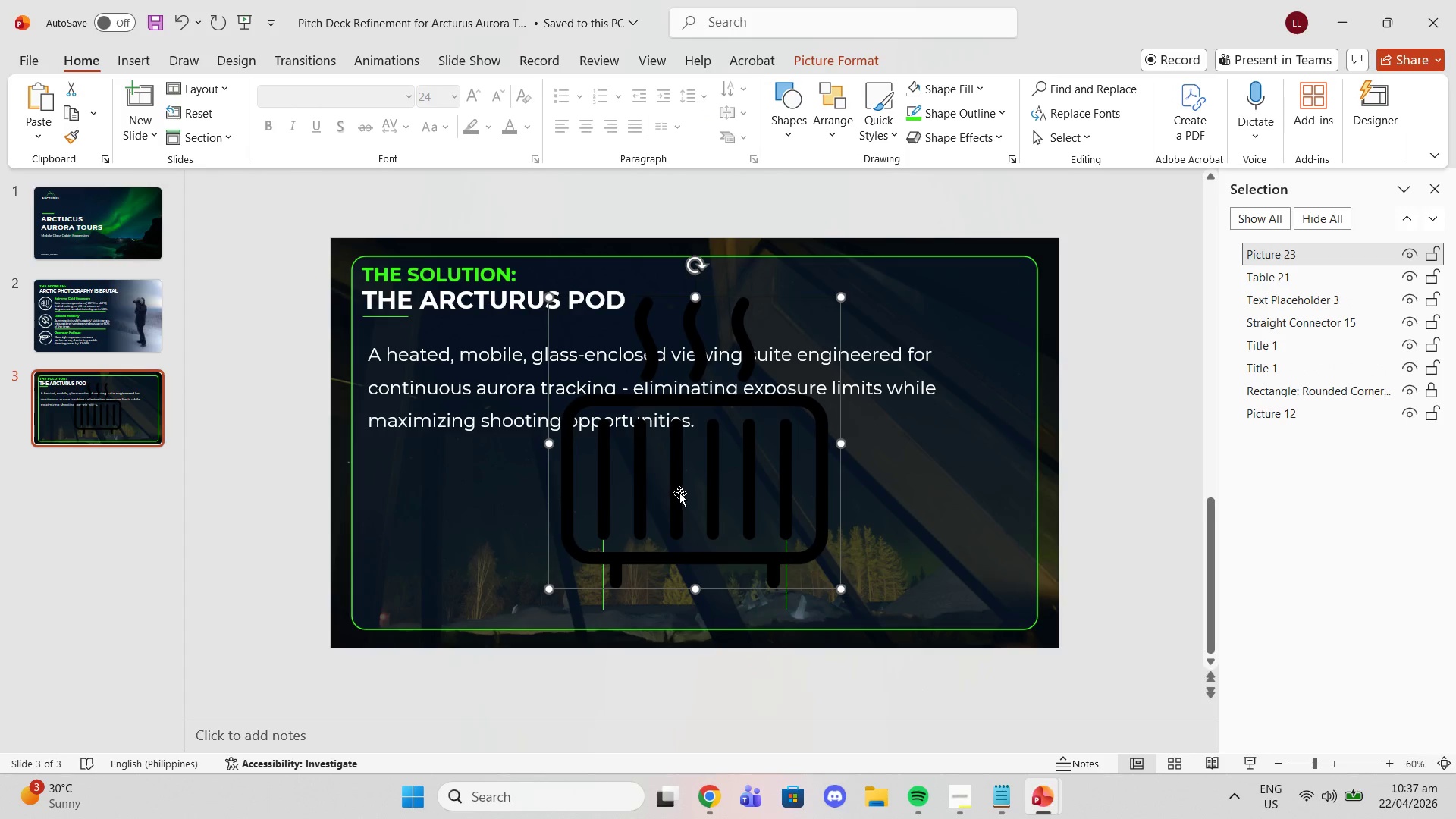 
left_click([656, 491])
 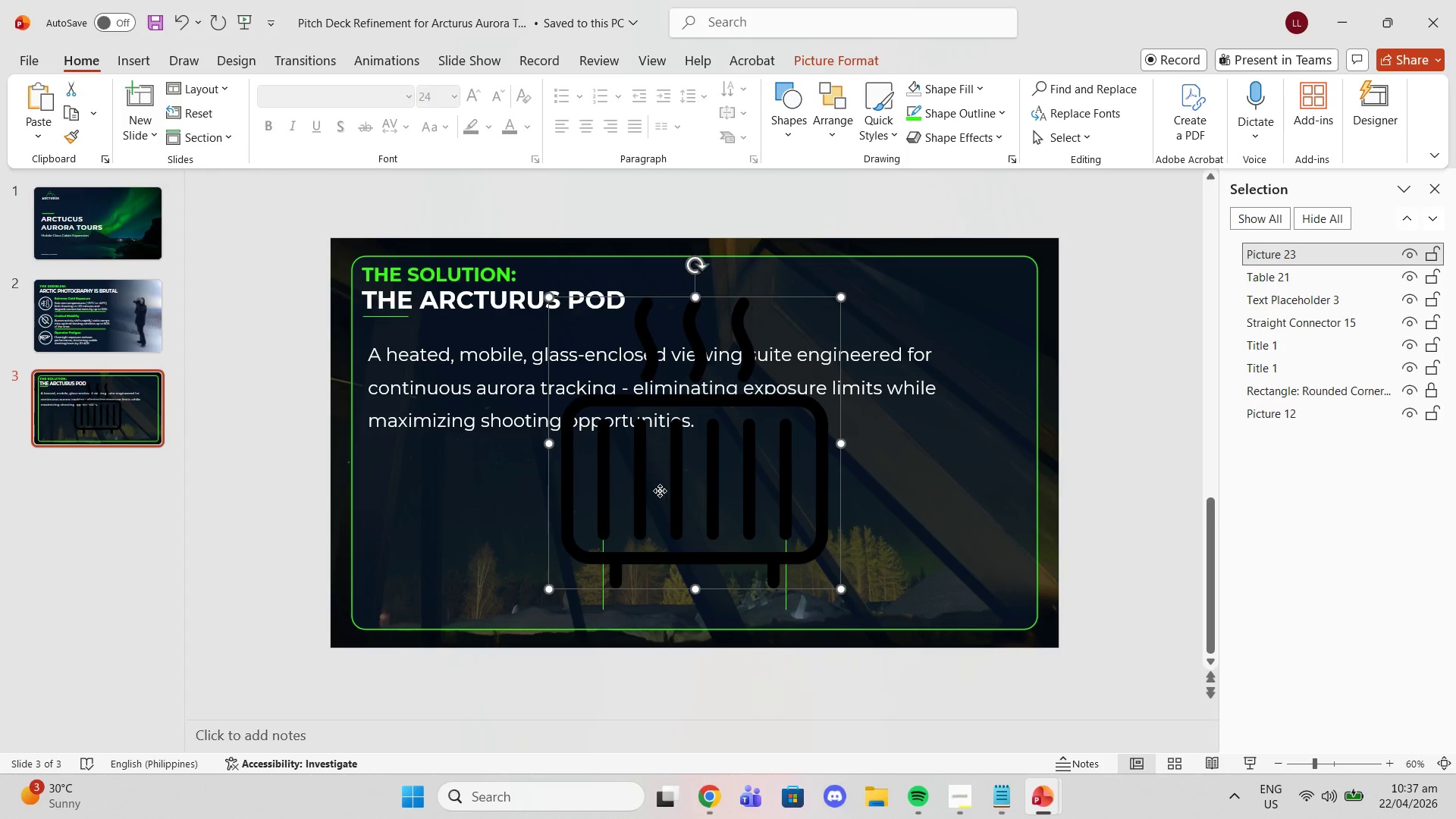 
left_click_drag(start_coordinate=[660, 491], to_coordinate=[457, 488])
 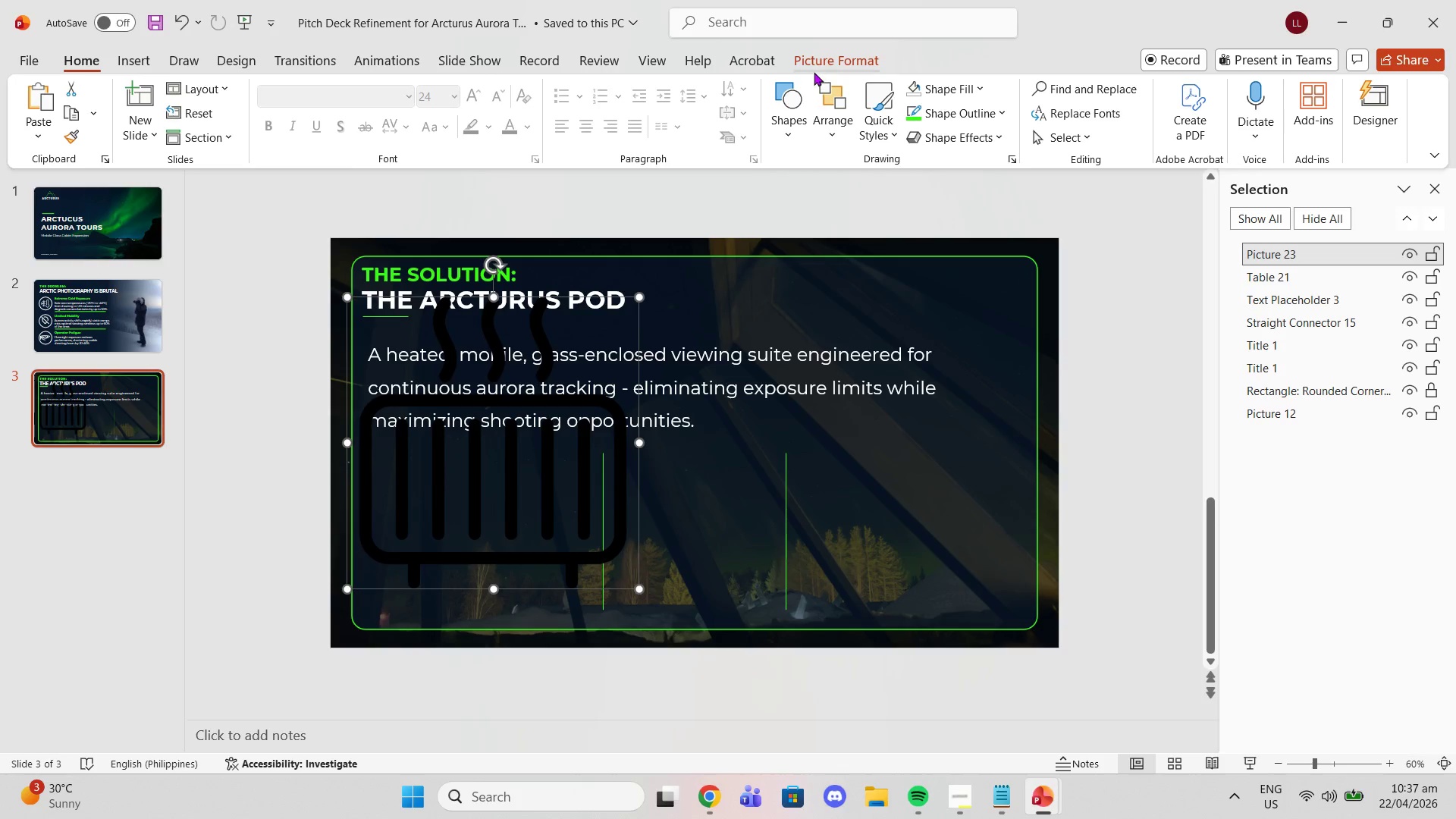 
left_click([817, 67])
 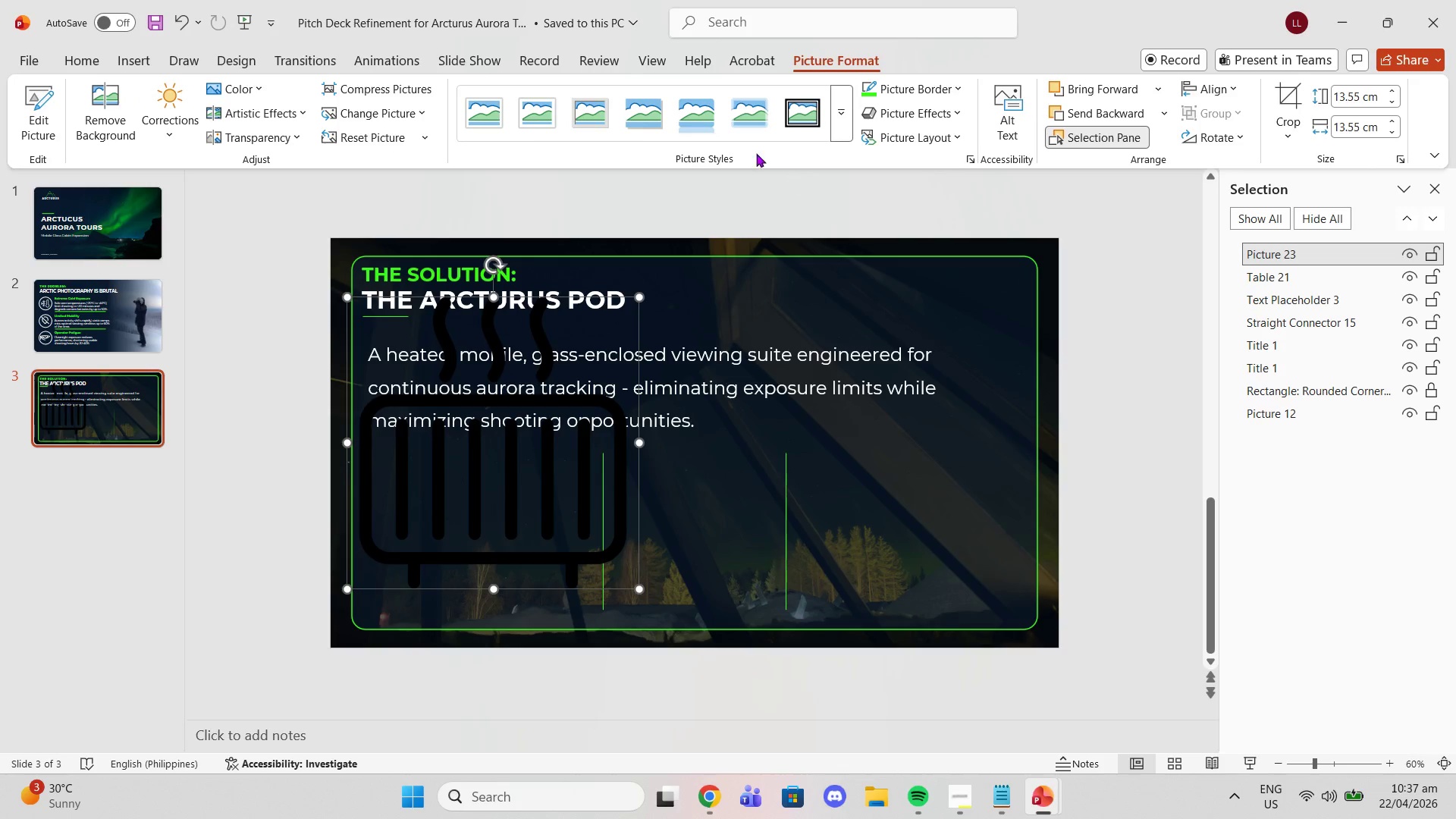 
wait(5.8)
 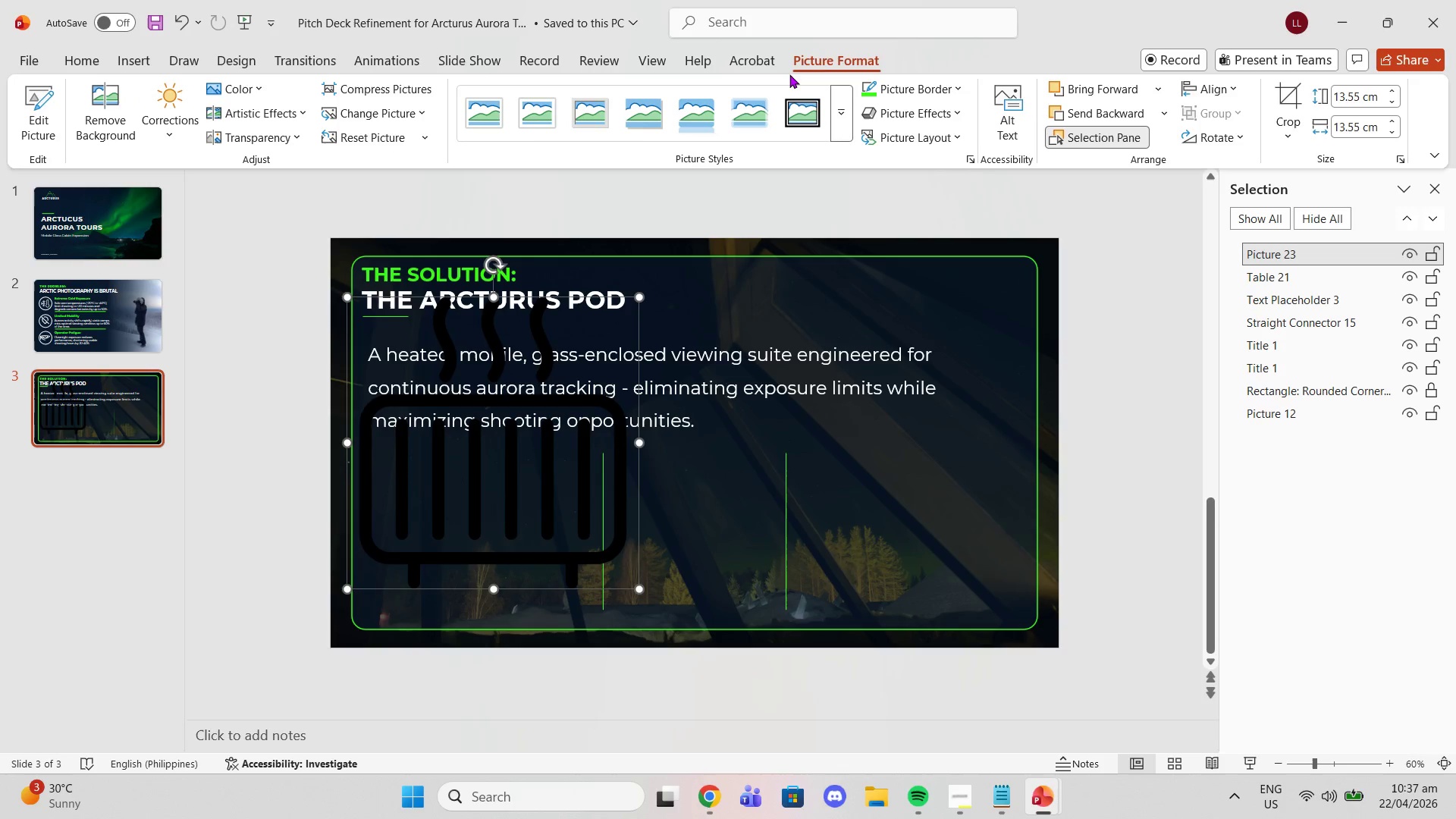 
key(Delete)
 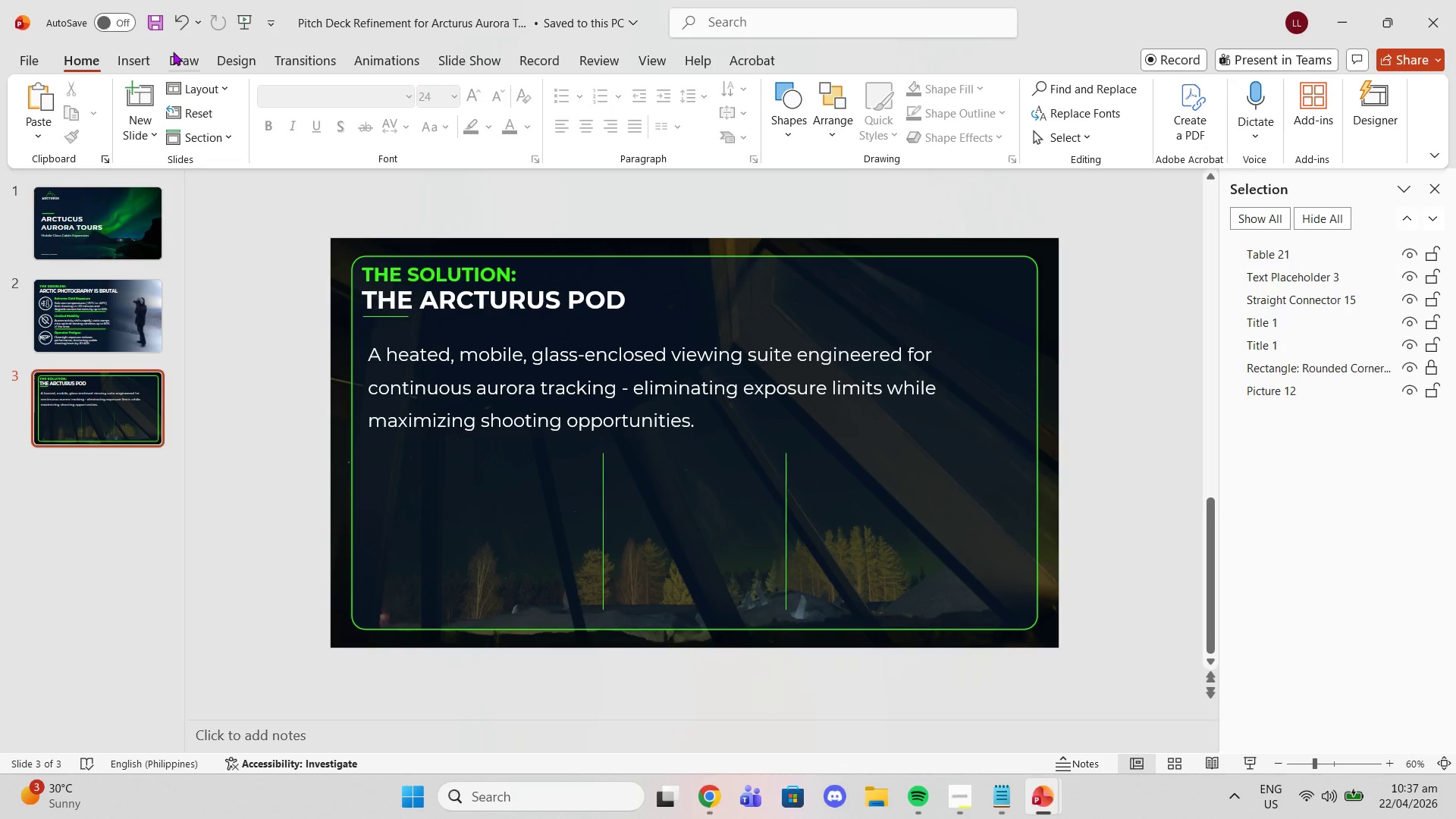 
left_click([146, 53])
 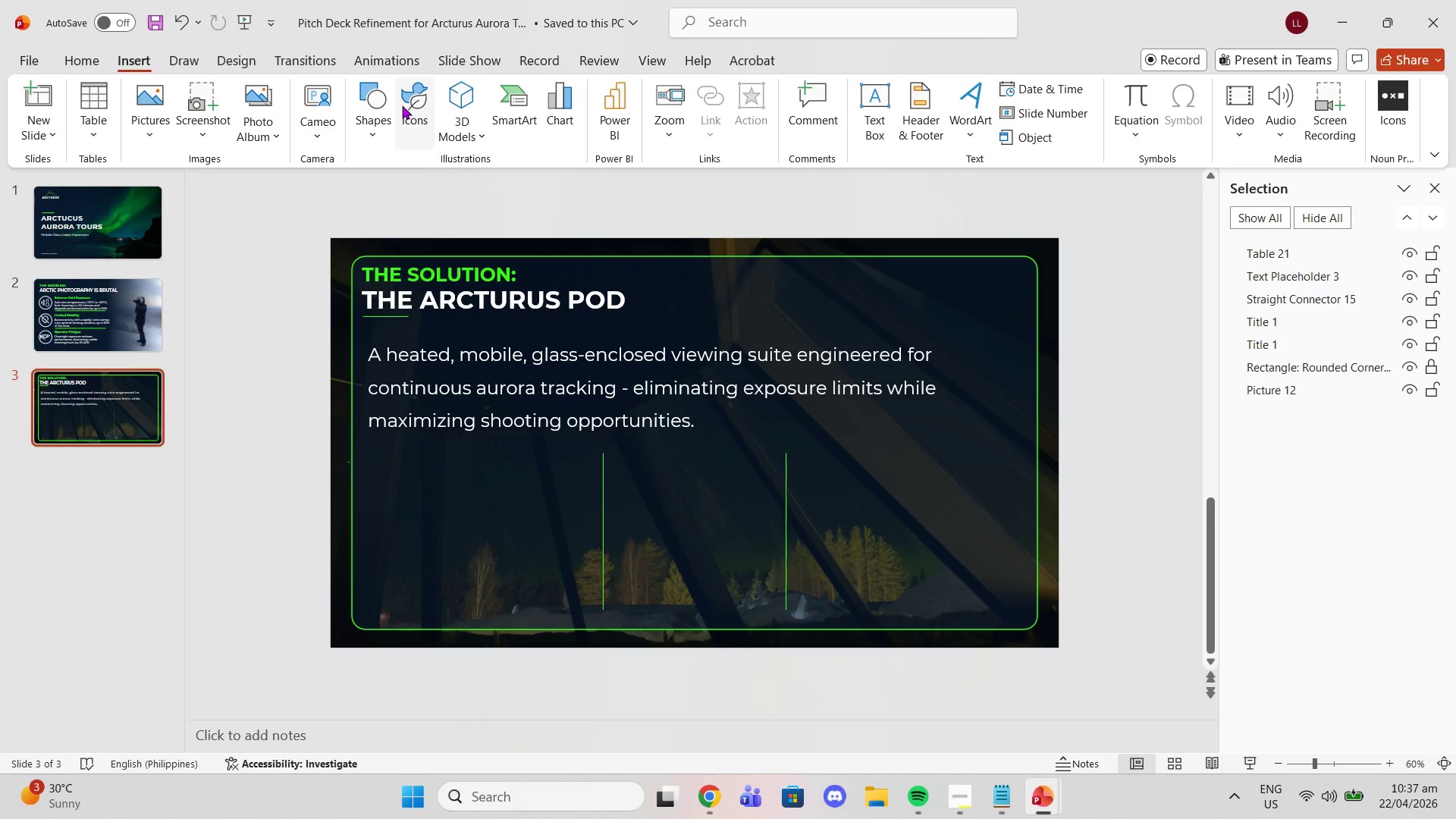 
left_click([402, 105])
 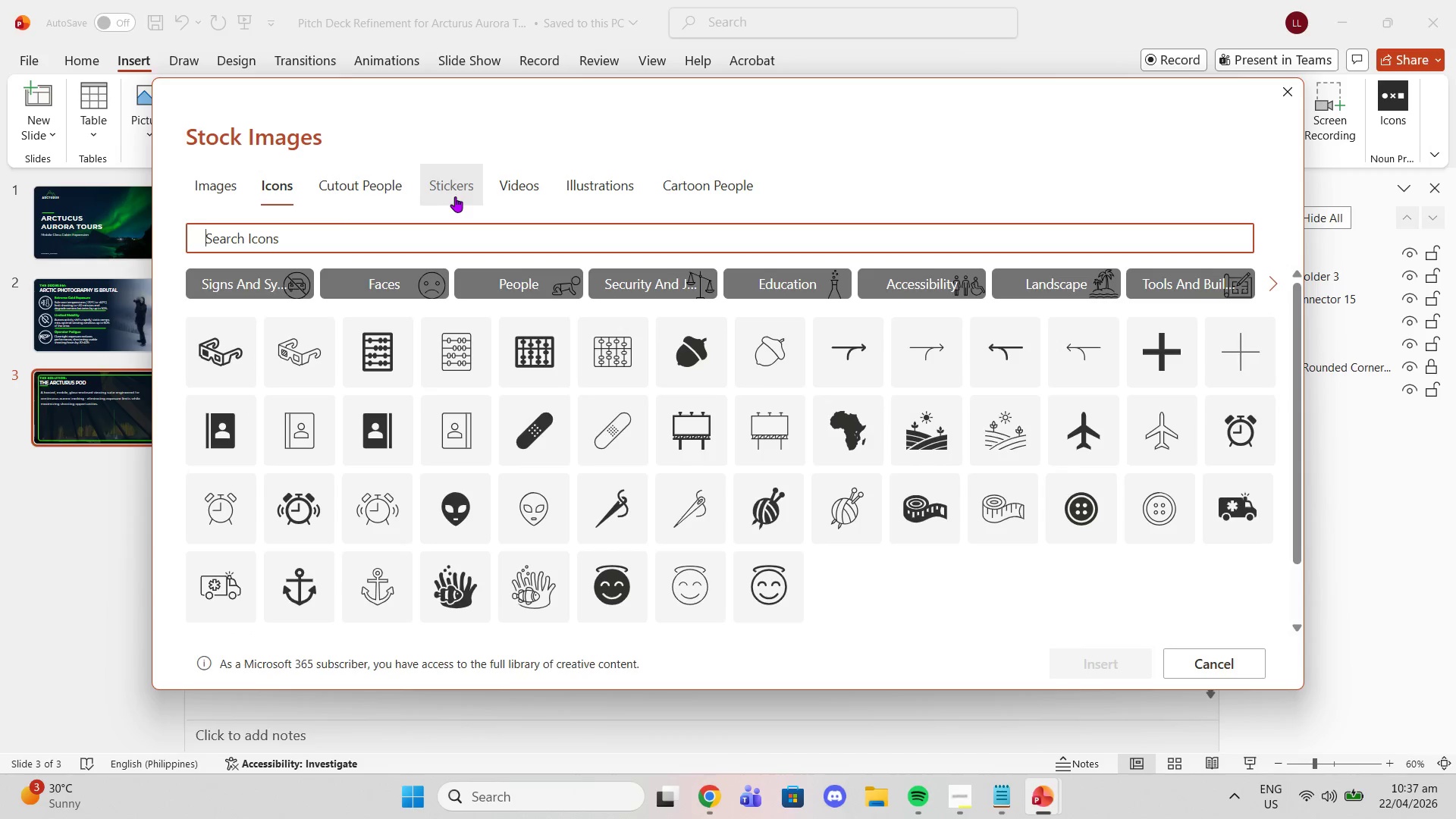 
type(heater)
 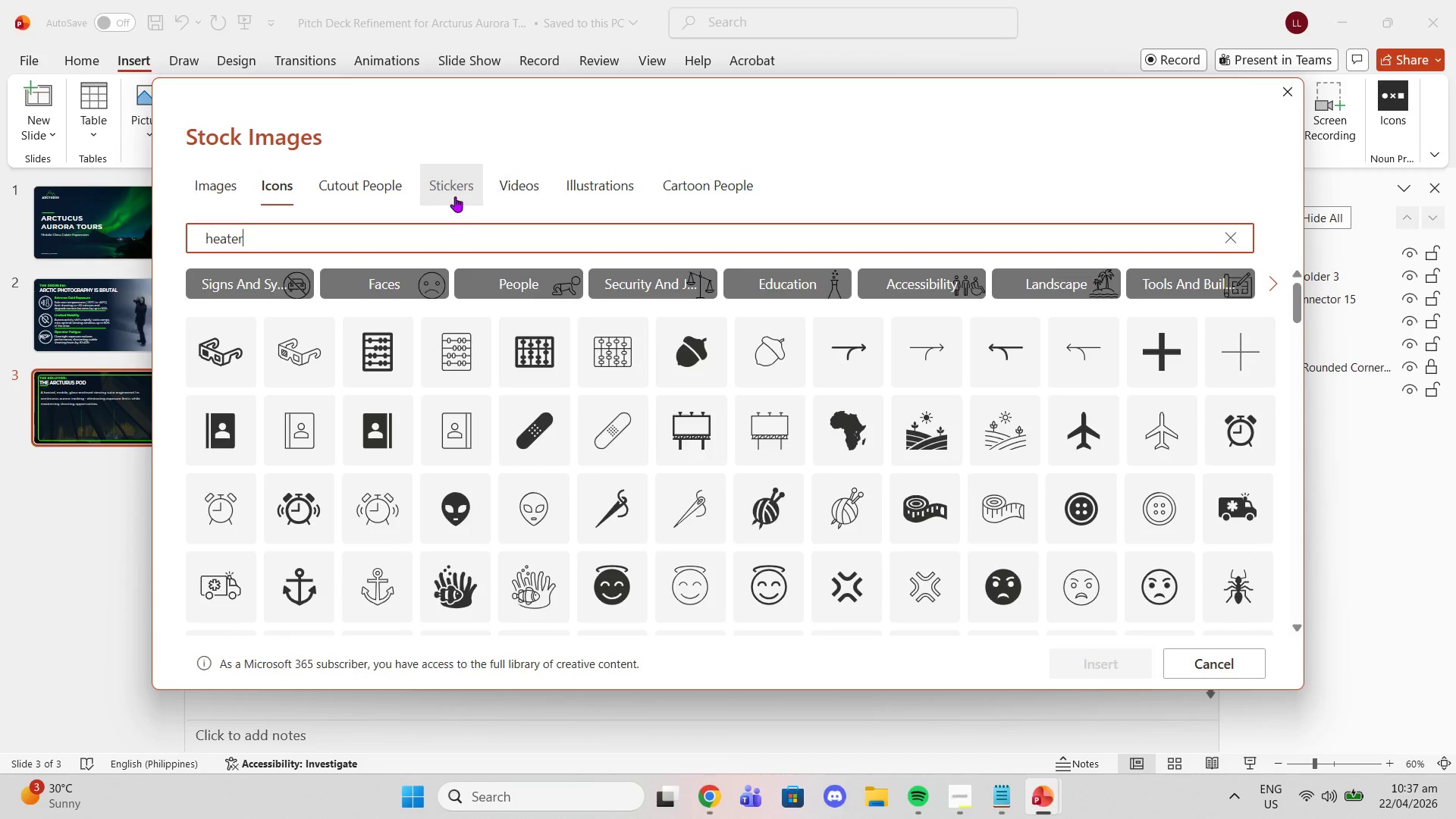 
key(Enter)
 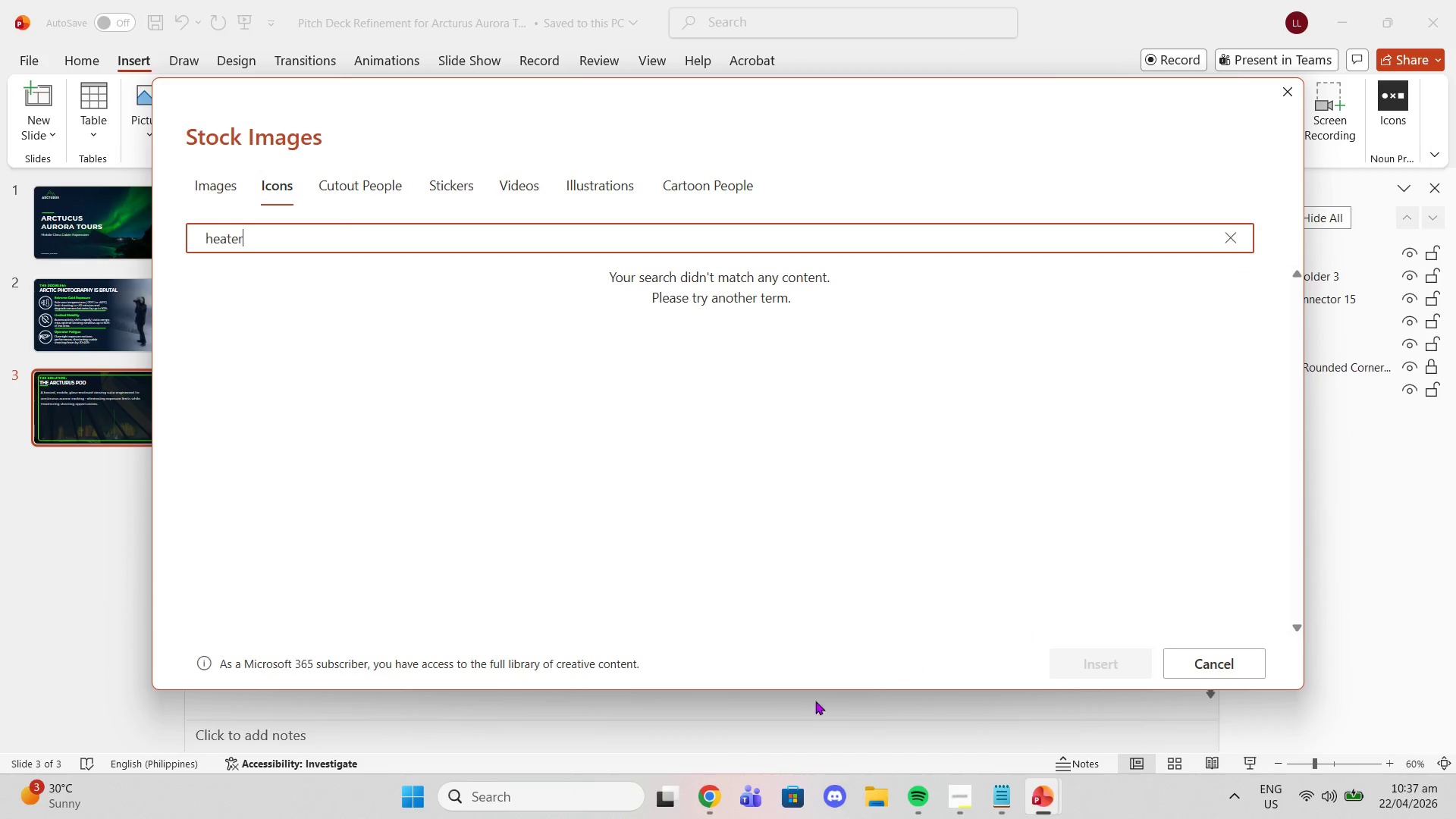 
left_click([705, 789])
 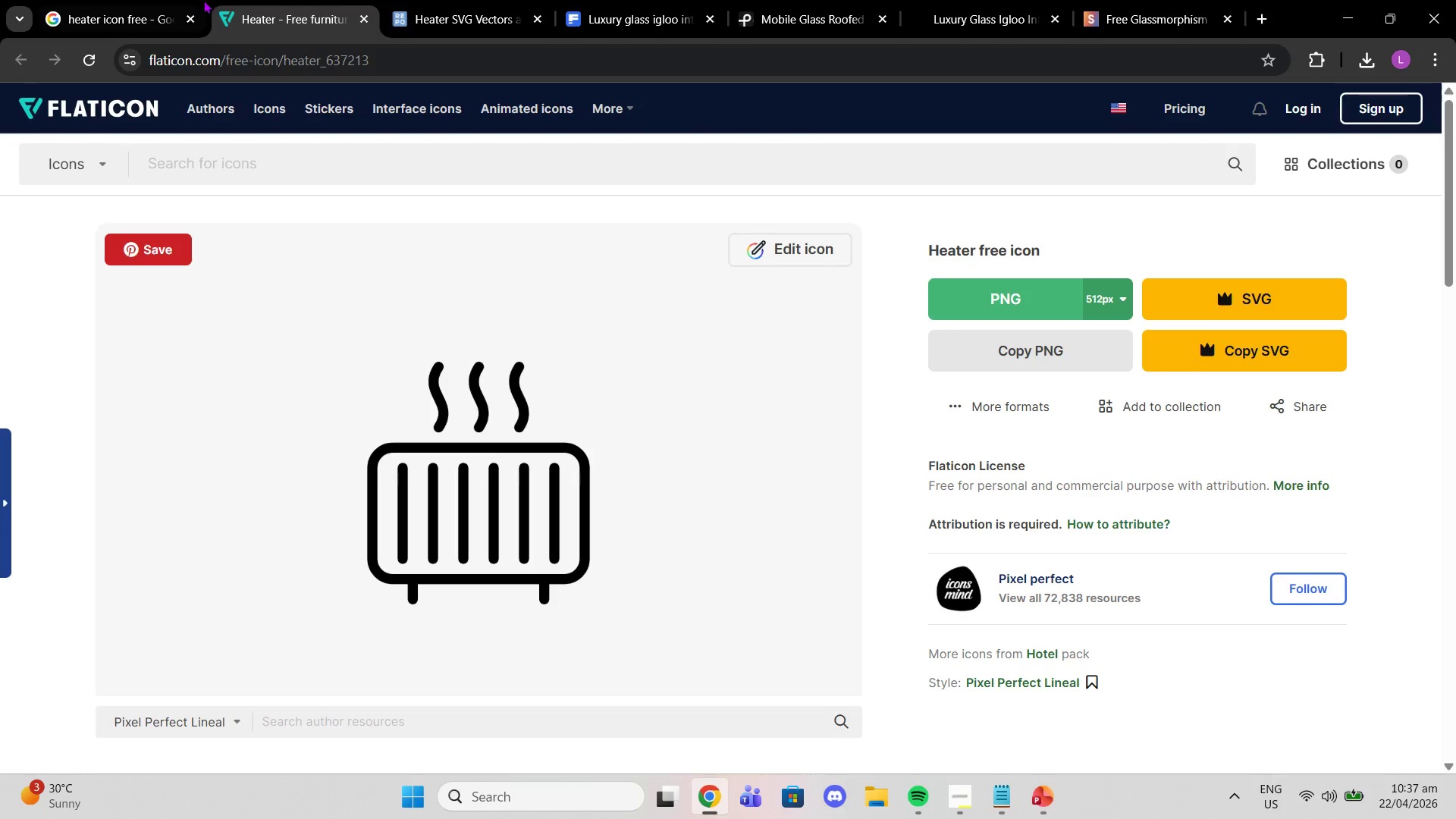 
left_click([178, 0])
 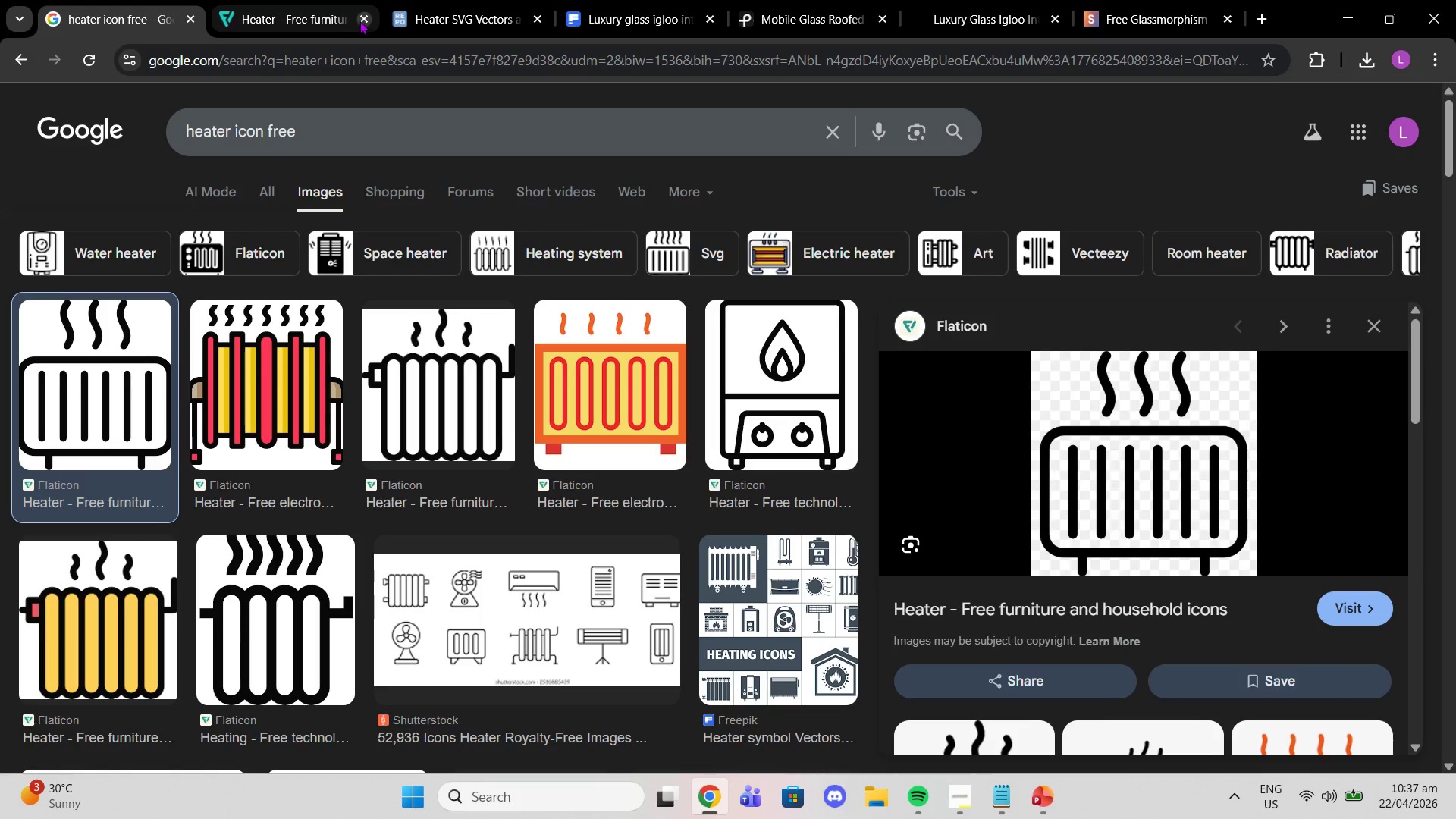 
left_click([359, 20])
 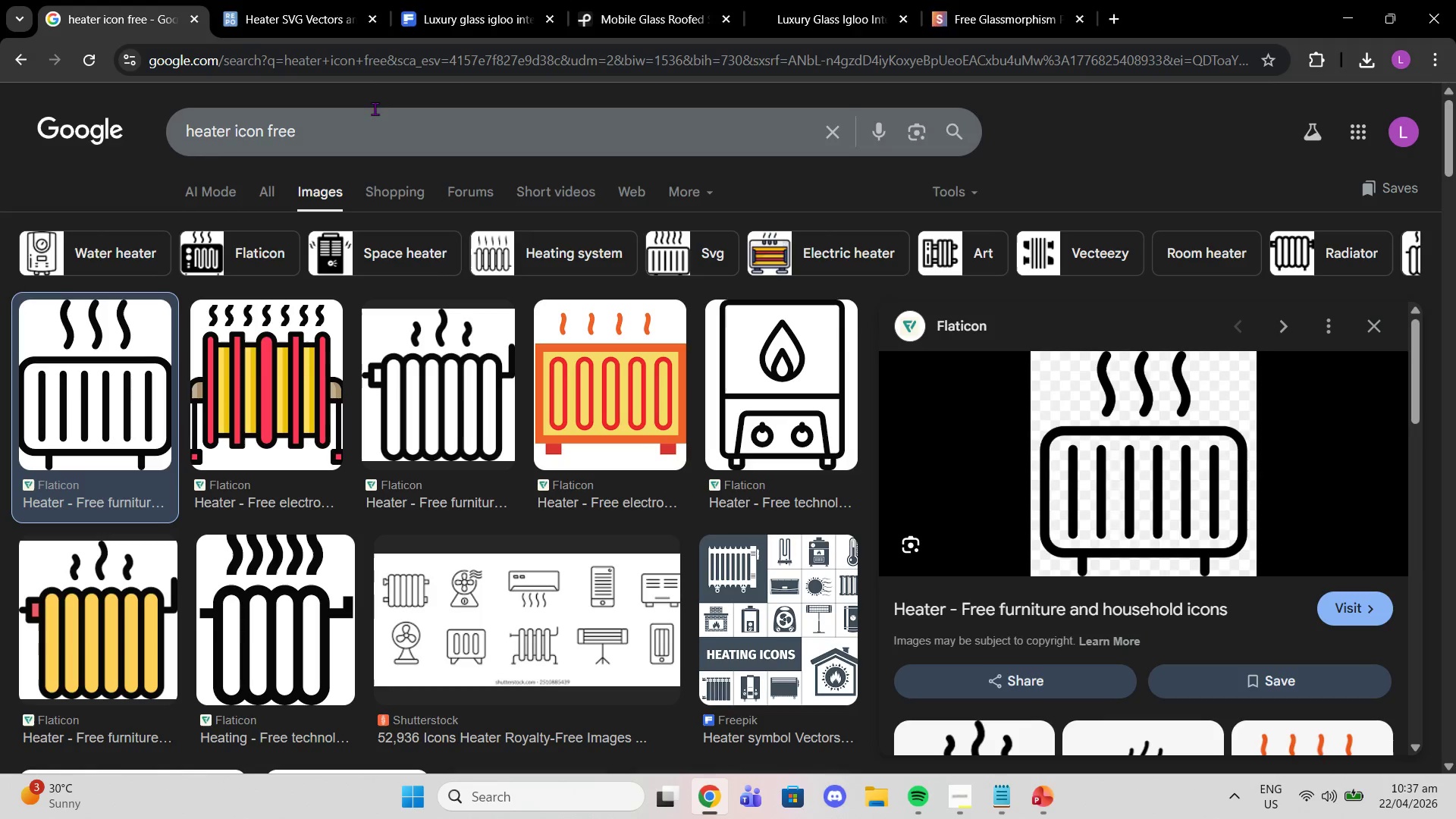 
left_click_drag(start_coordinate=[375, 111], to_coordinate=[375, 117])
 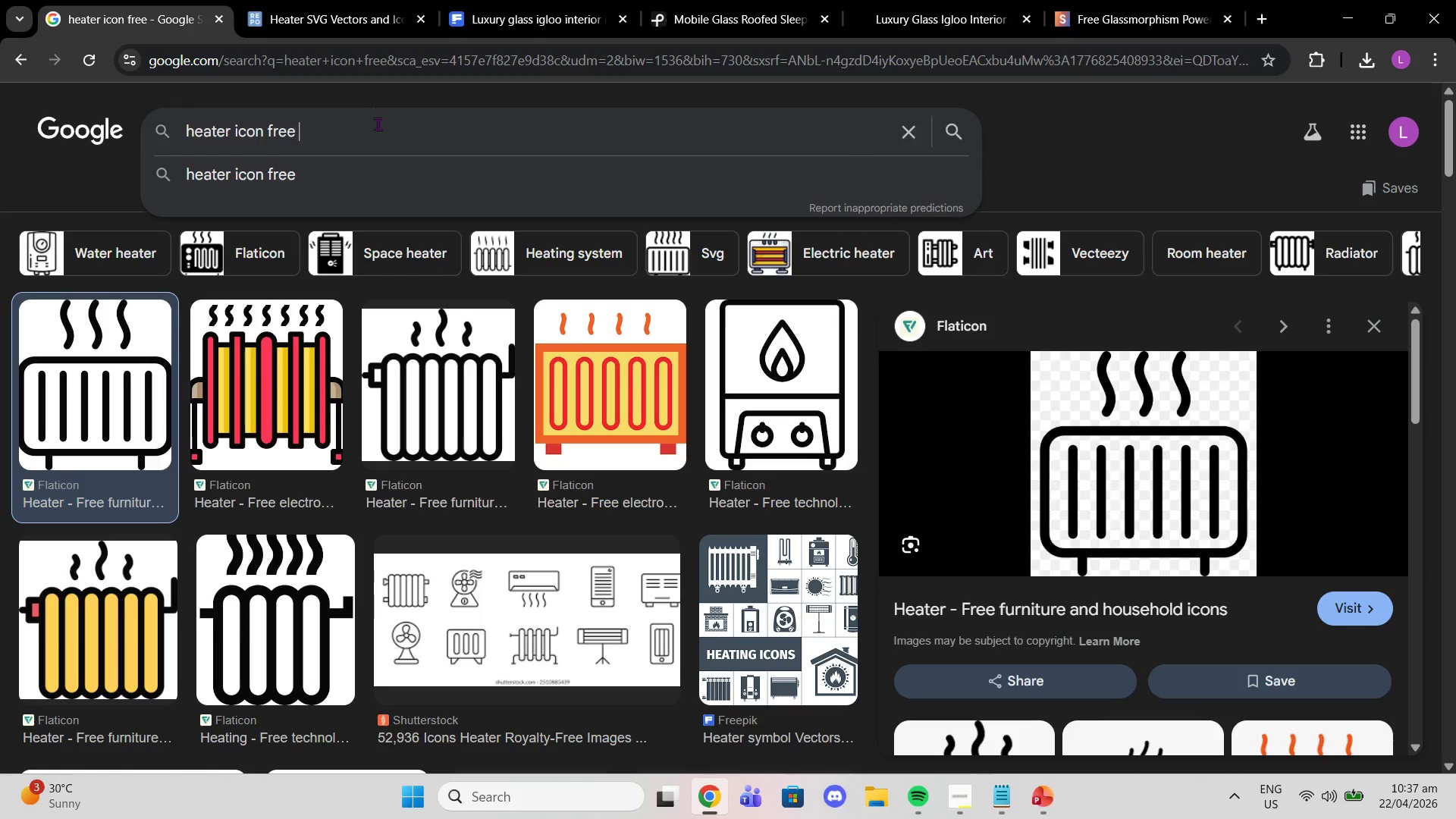 
type( svg)
 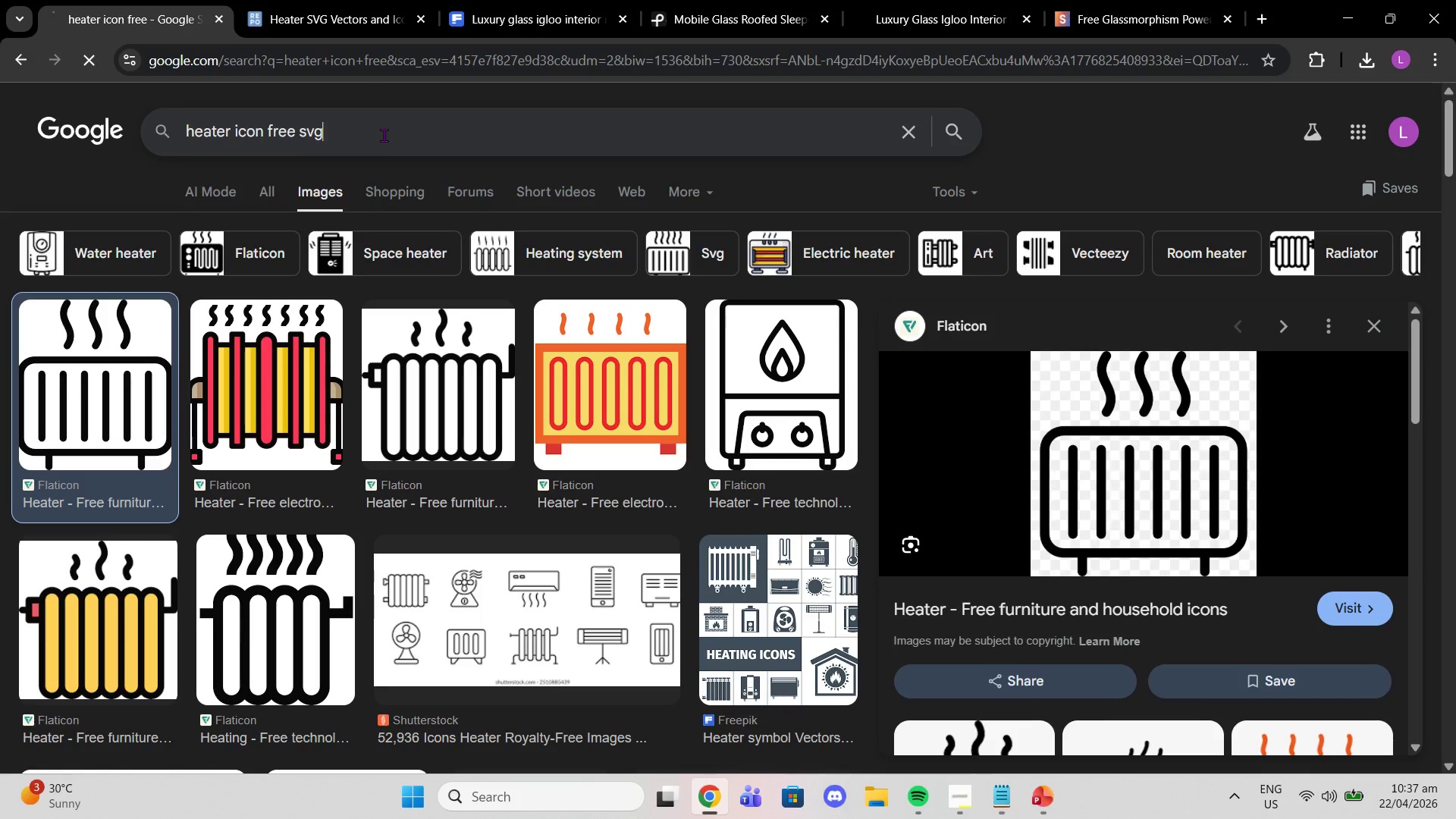 
key(Enter)
 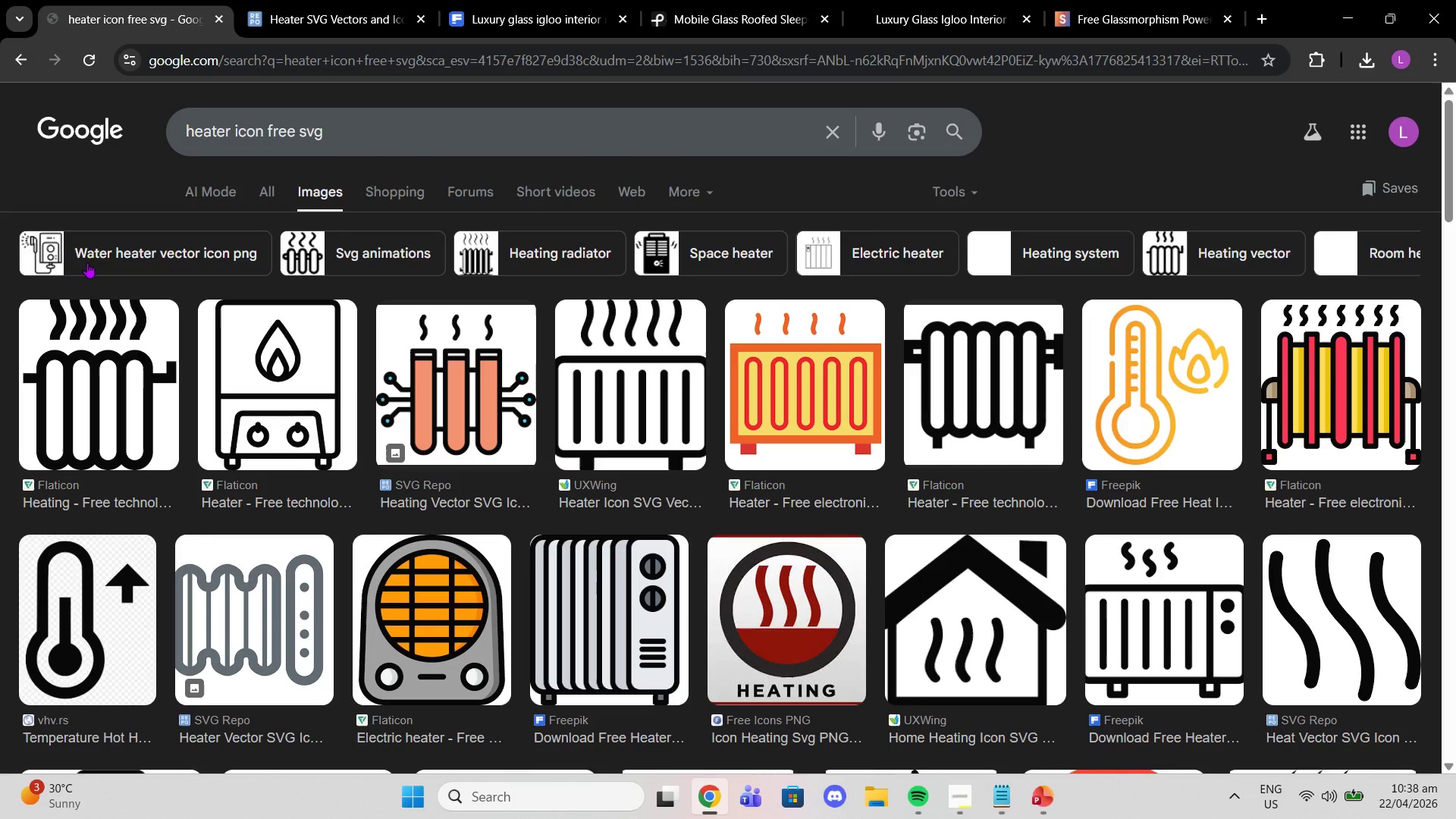 
left_click([255, 176])
 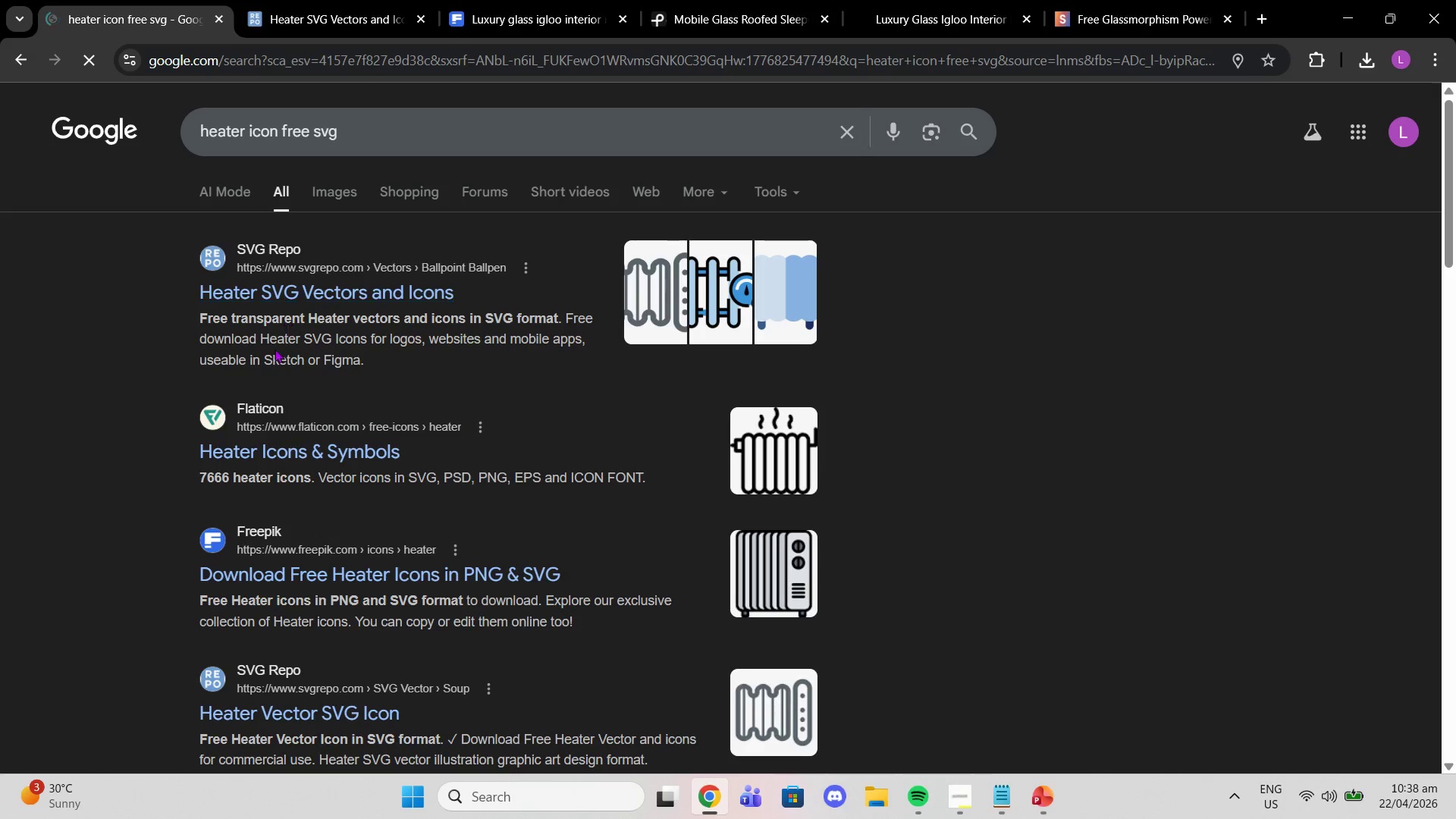 
scroll: coordinate [354, 491], scroll_direction: down, amount: 10.0
 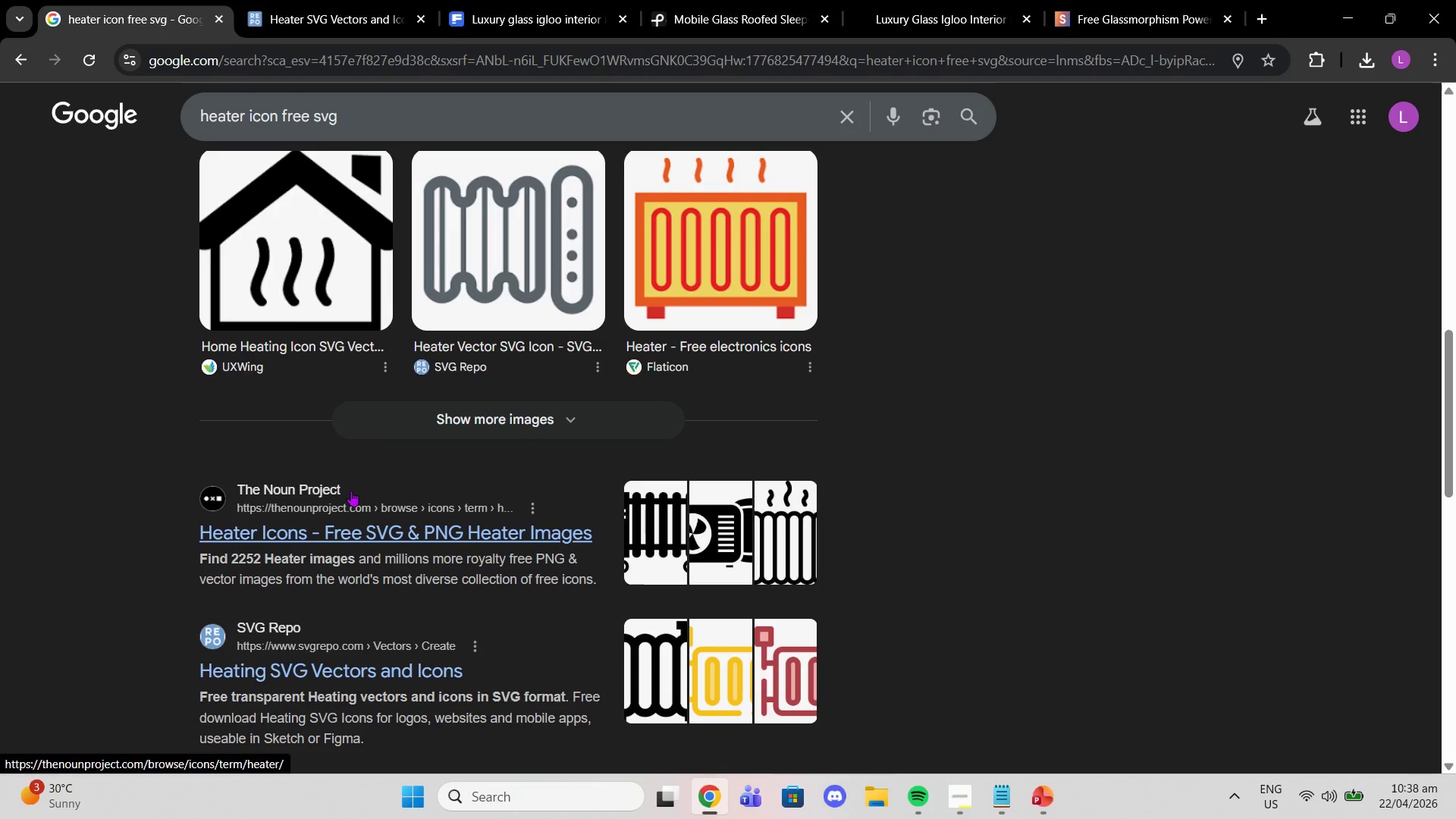 
left_click([399, 516])
 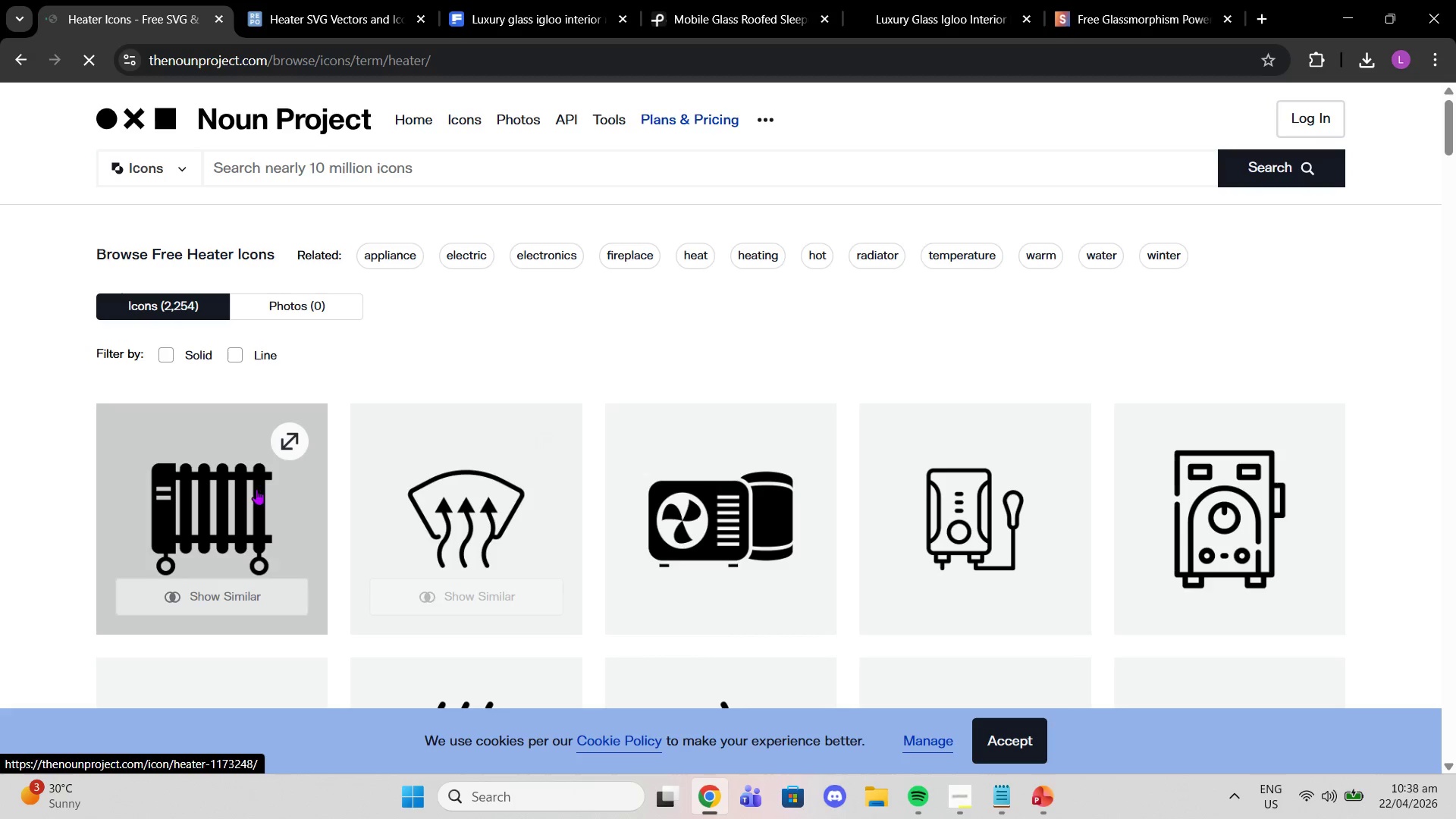 
wait(5.36)
 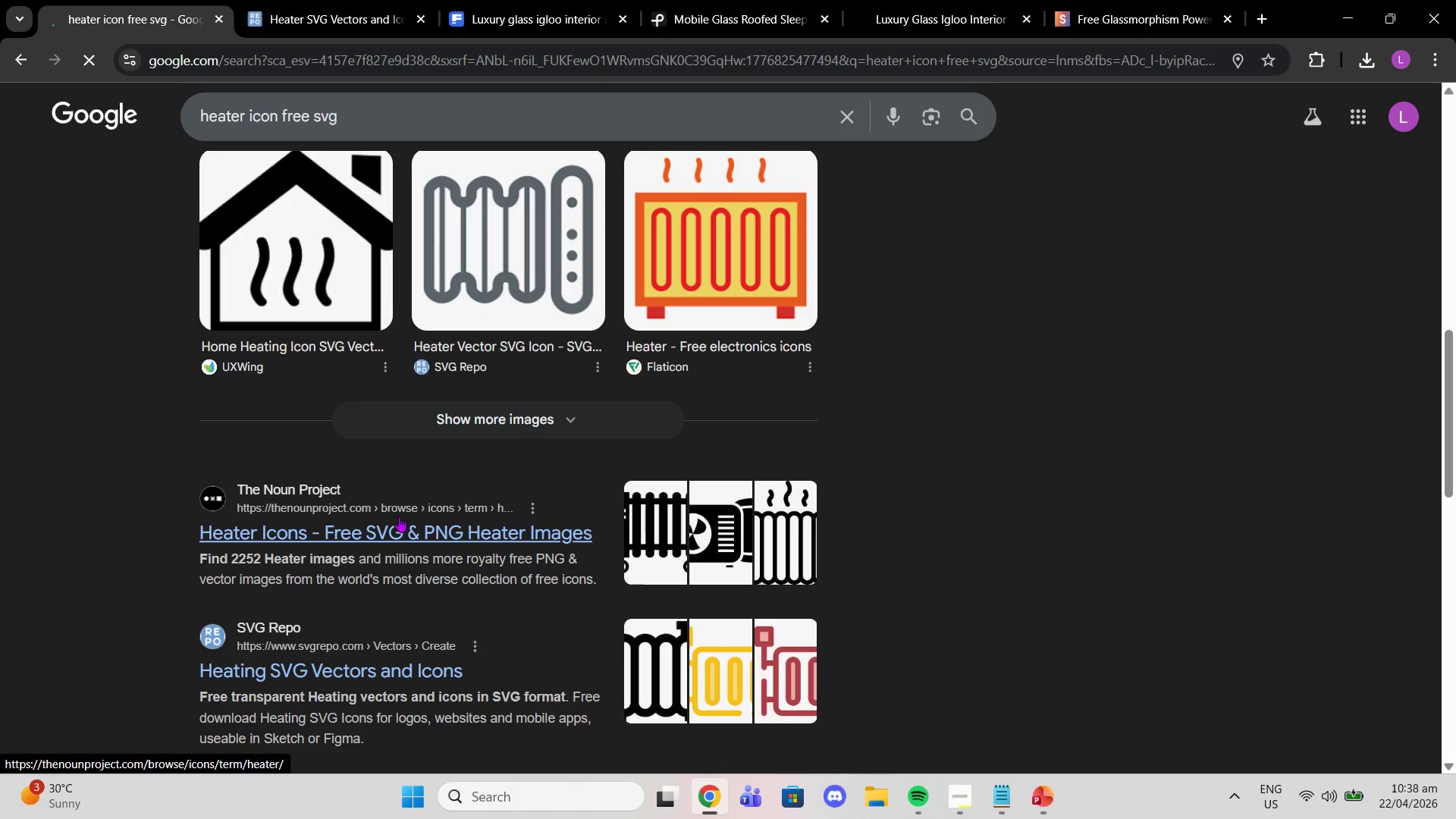 
scroll: coordinate [223, 457], scroll_direction: down, amount: 4.0
 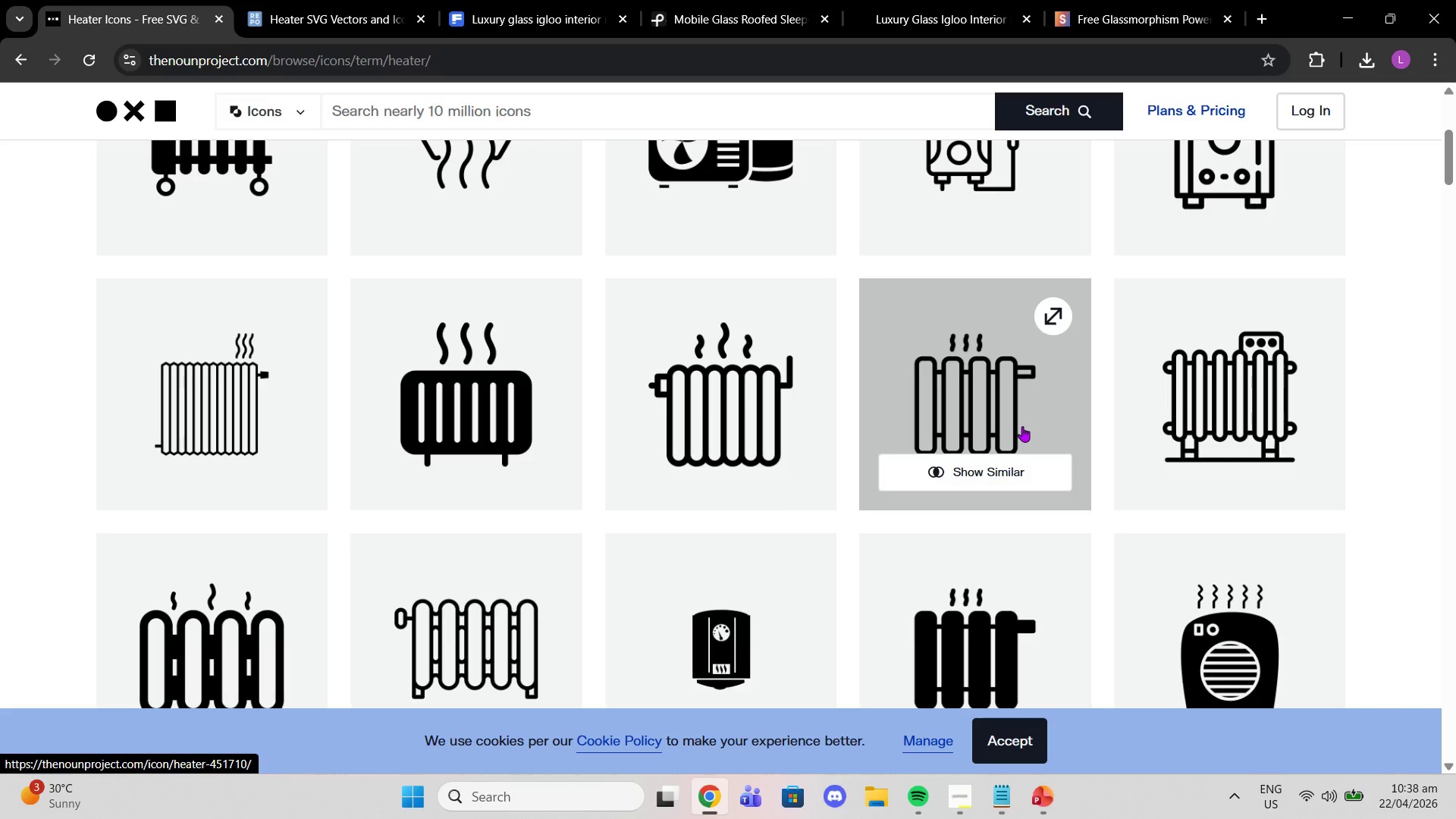 
left_click([1022, 426])
 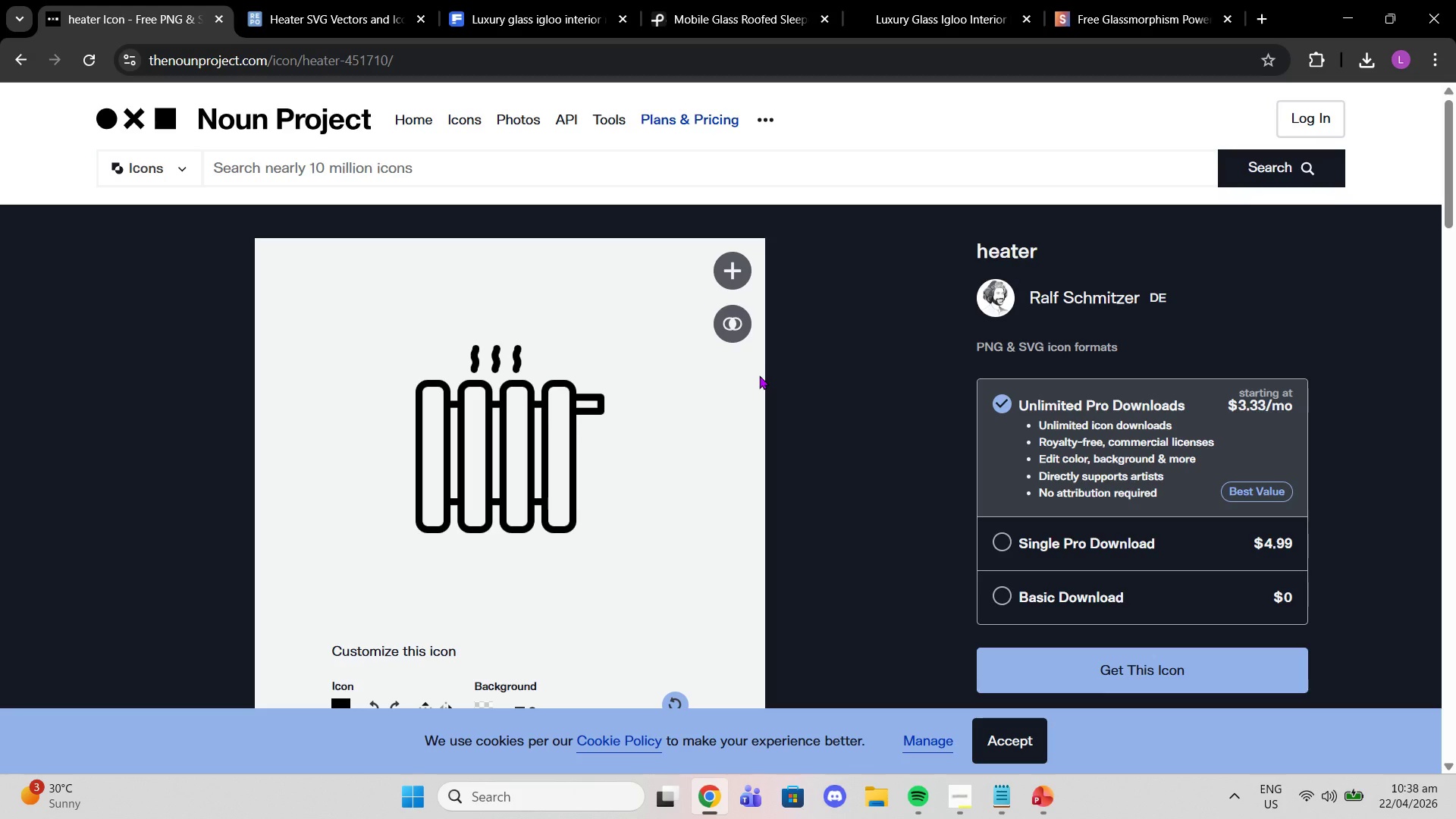 
scroll: coordinate [755, 385], scroll_direction: down, amount: 3.0
 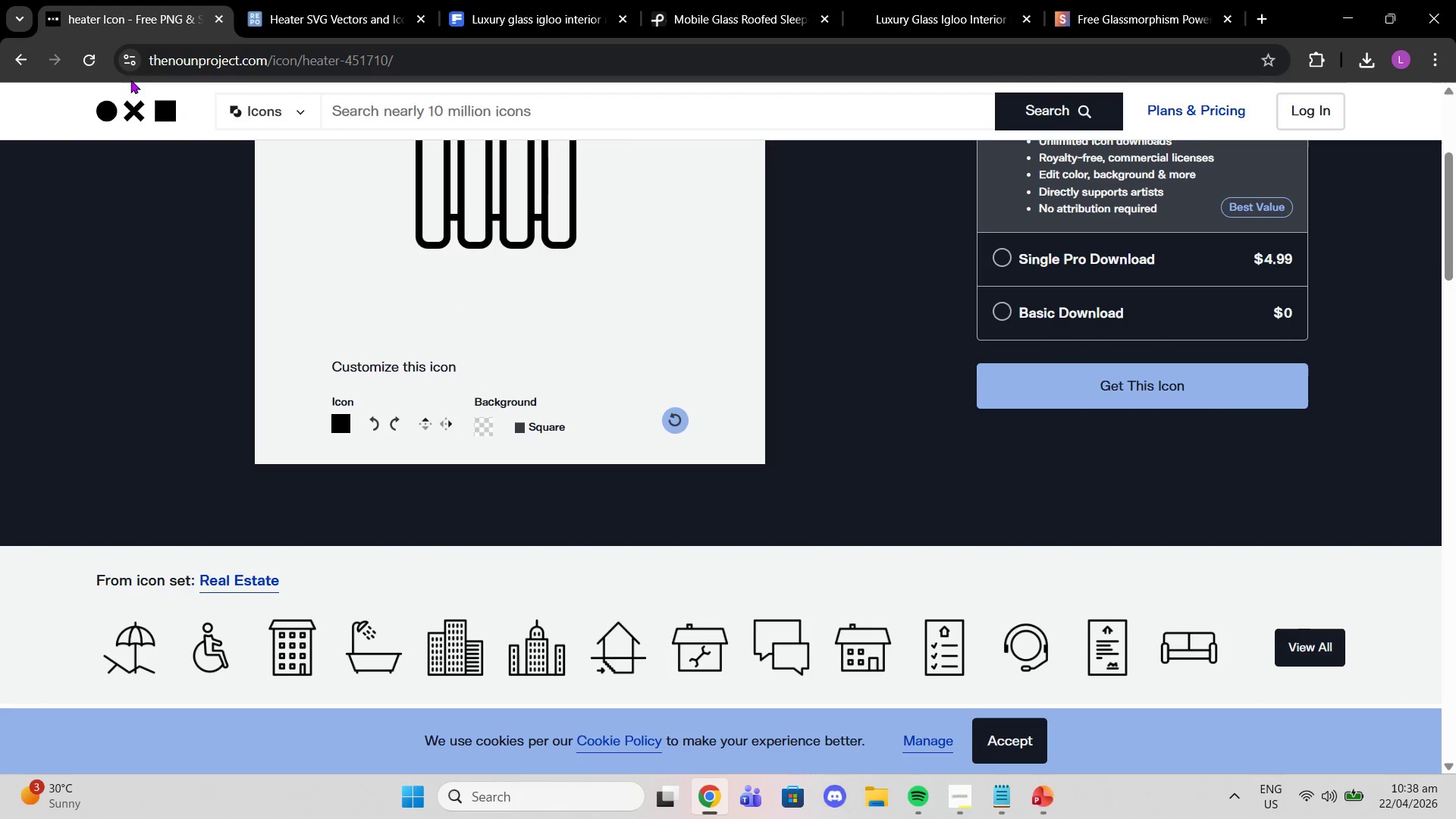 
left_click([17, 44])
 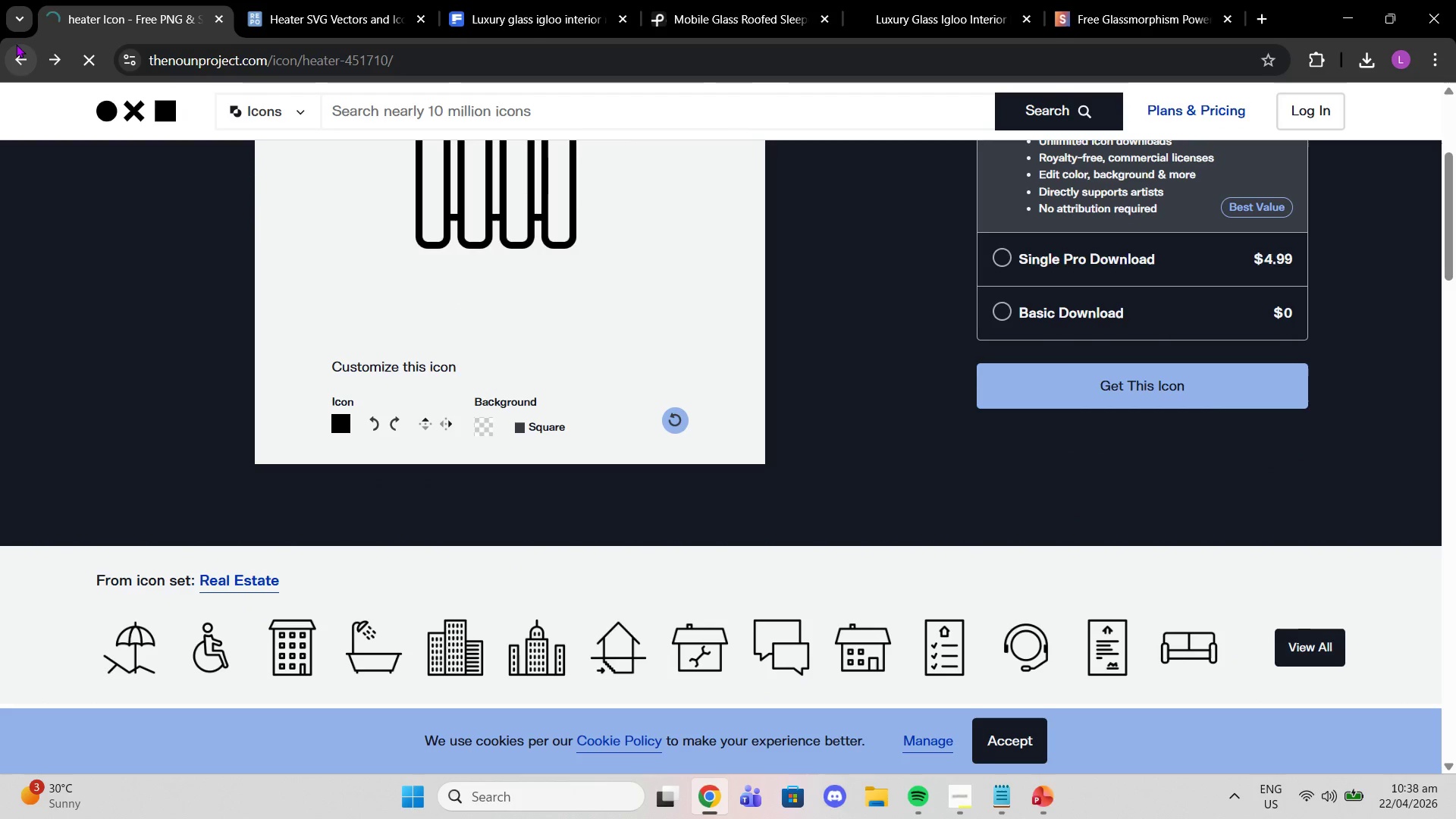 
left_click([16, 44])
 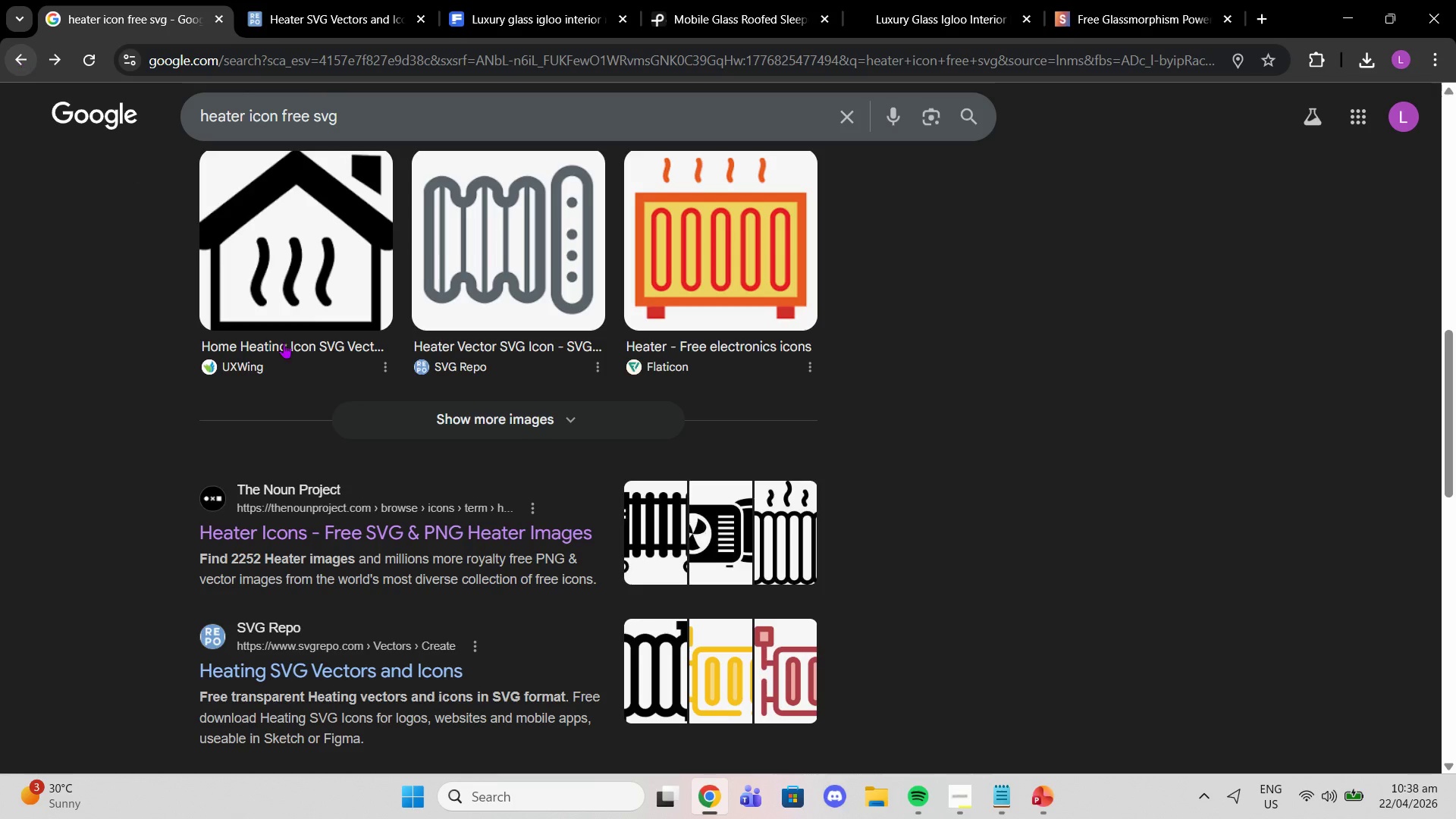 
scroll: coordinate [332, 410], scroll_direction: down, amount: 3.0
 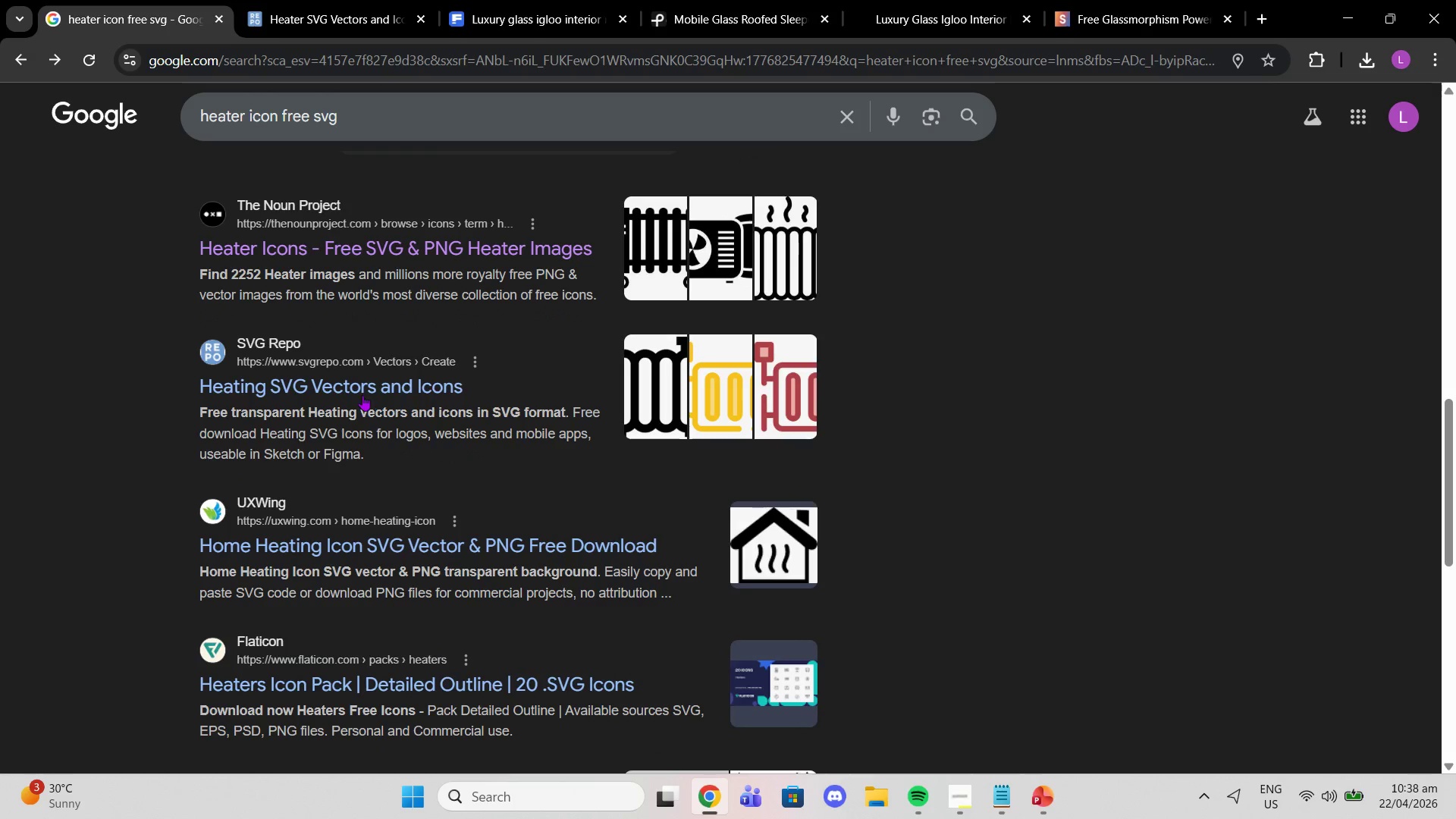 
left_click([360, 394])
 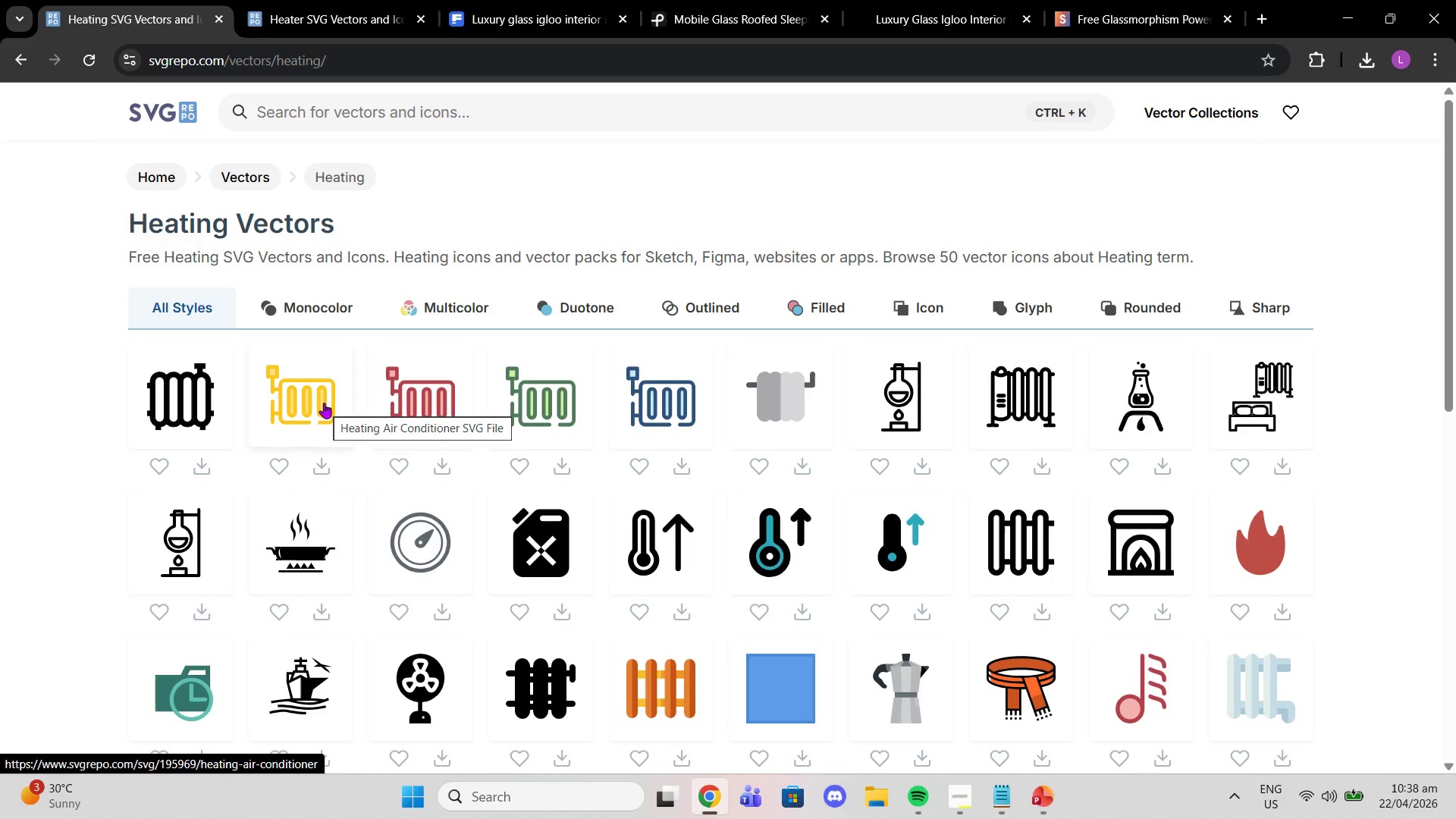 
wait(11.53)
 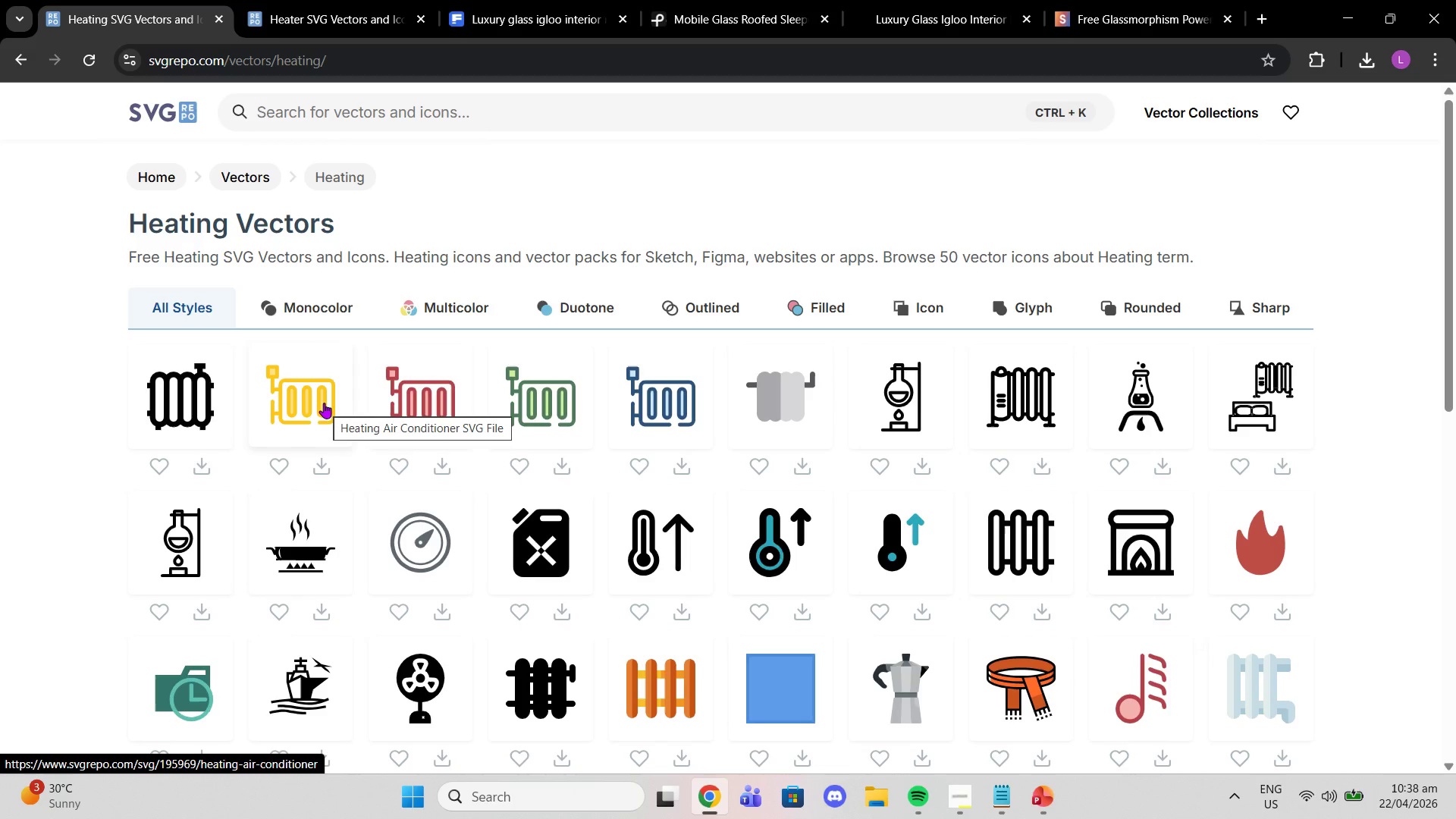 
scroll: coordinate [314, 398], scroll_direction: down, amount: 2.0
 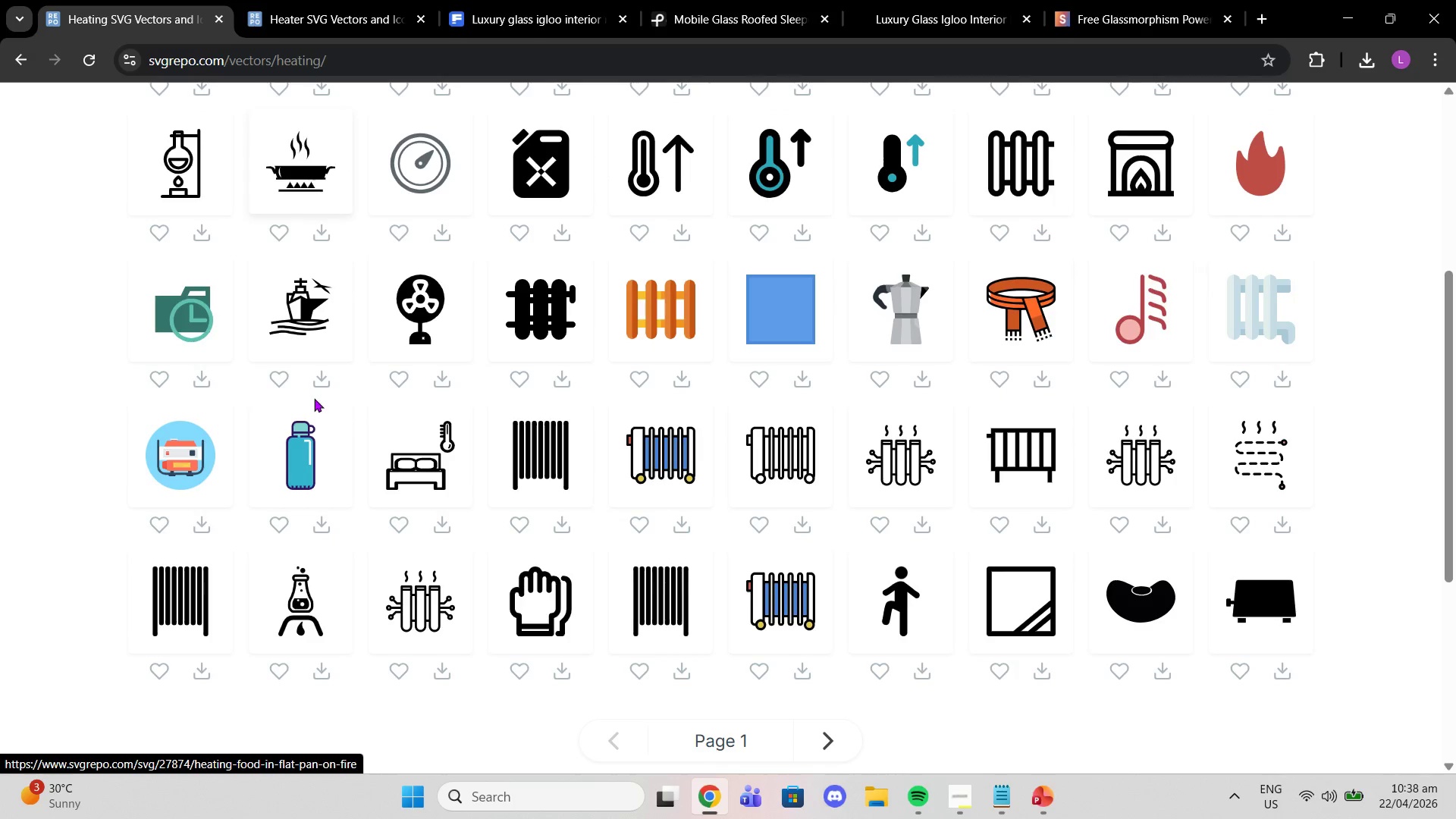 
left_click([297, 387])
 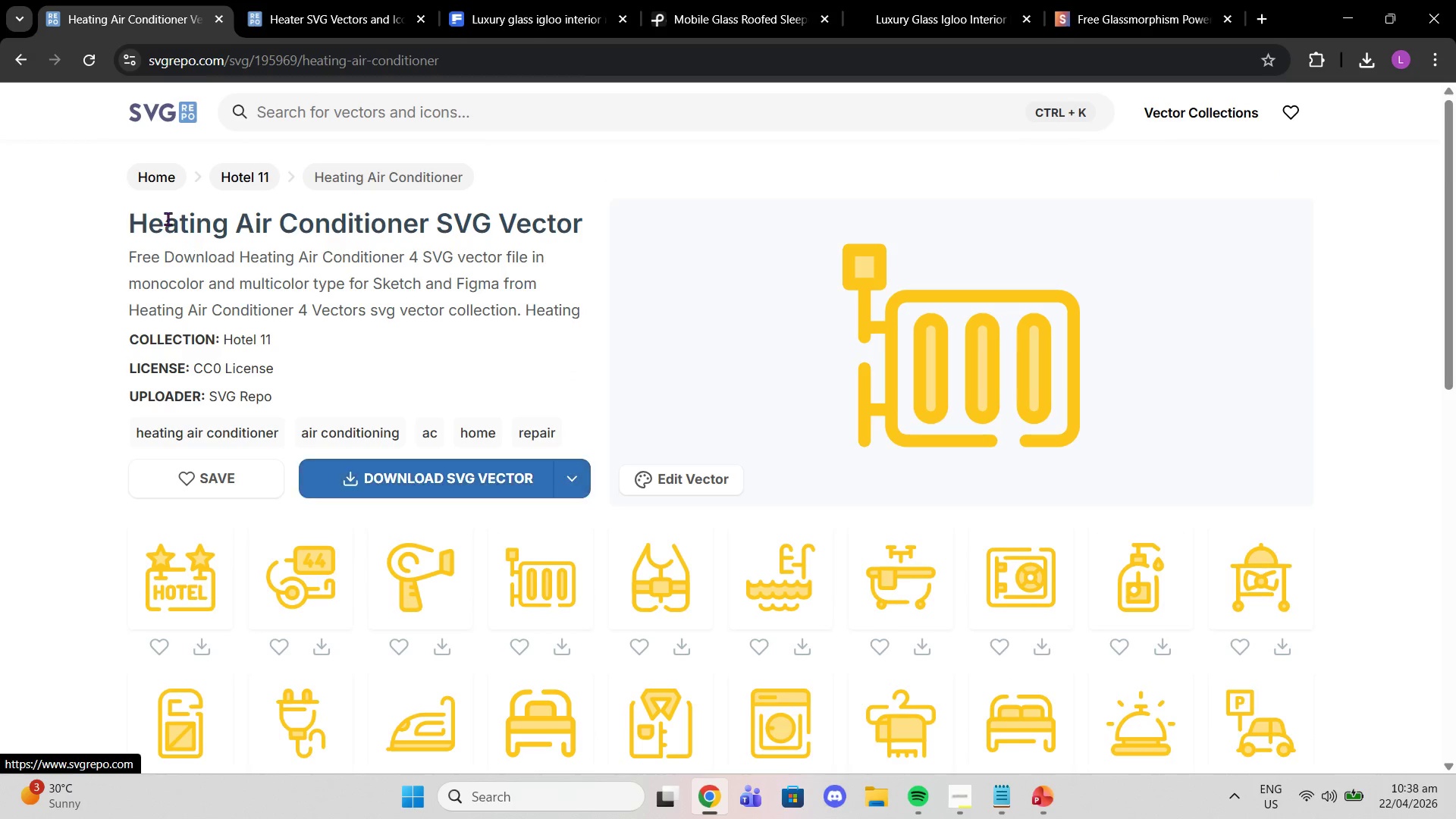 
scroll: coordinate [314, 398], scroll_direction: up, amount: 4.0
 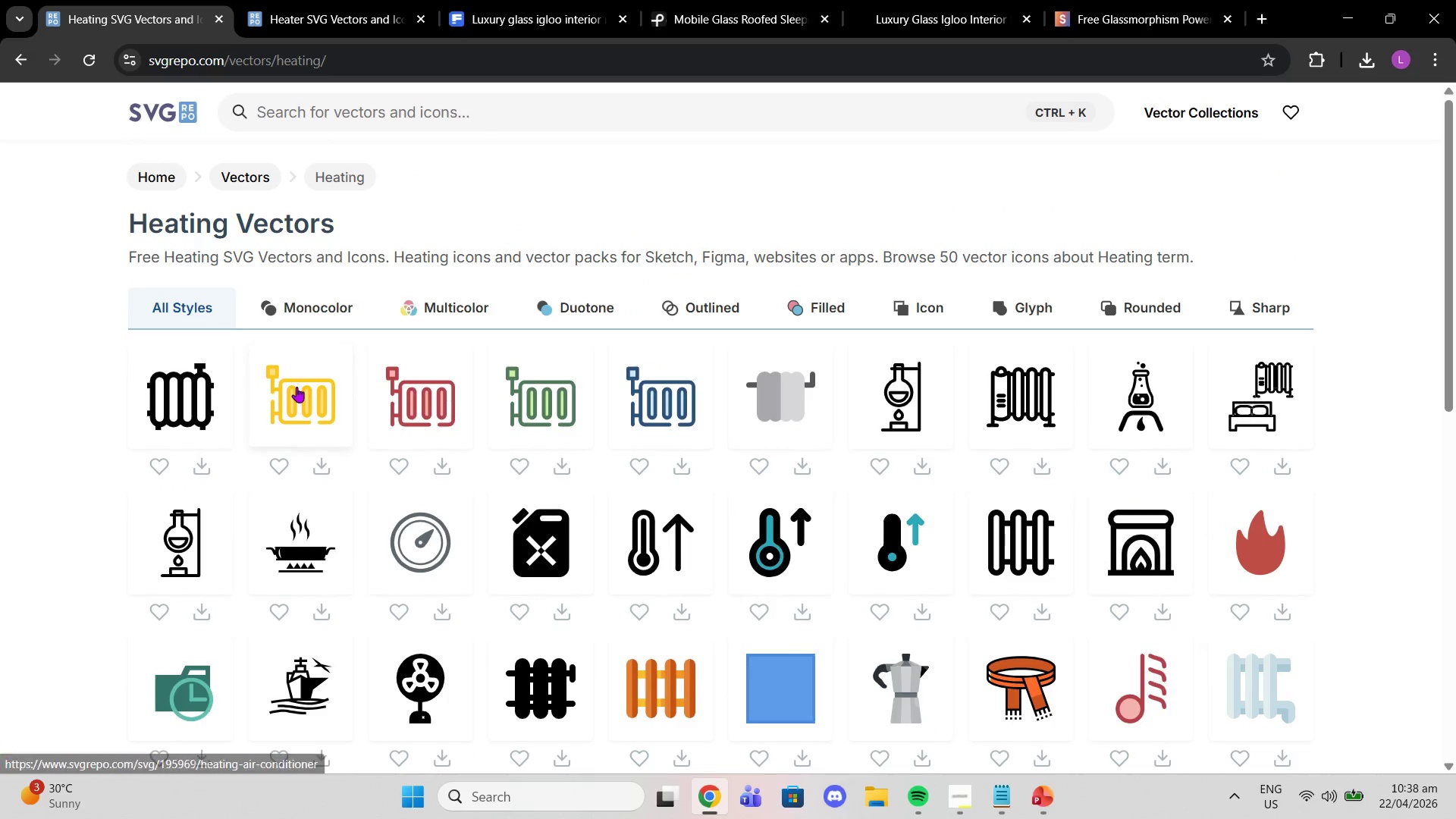 
left_click([24, 75])
 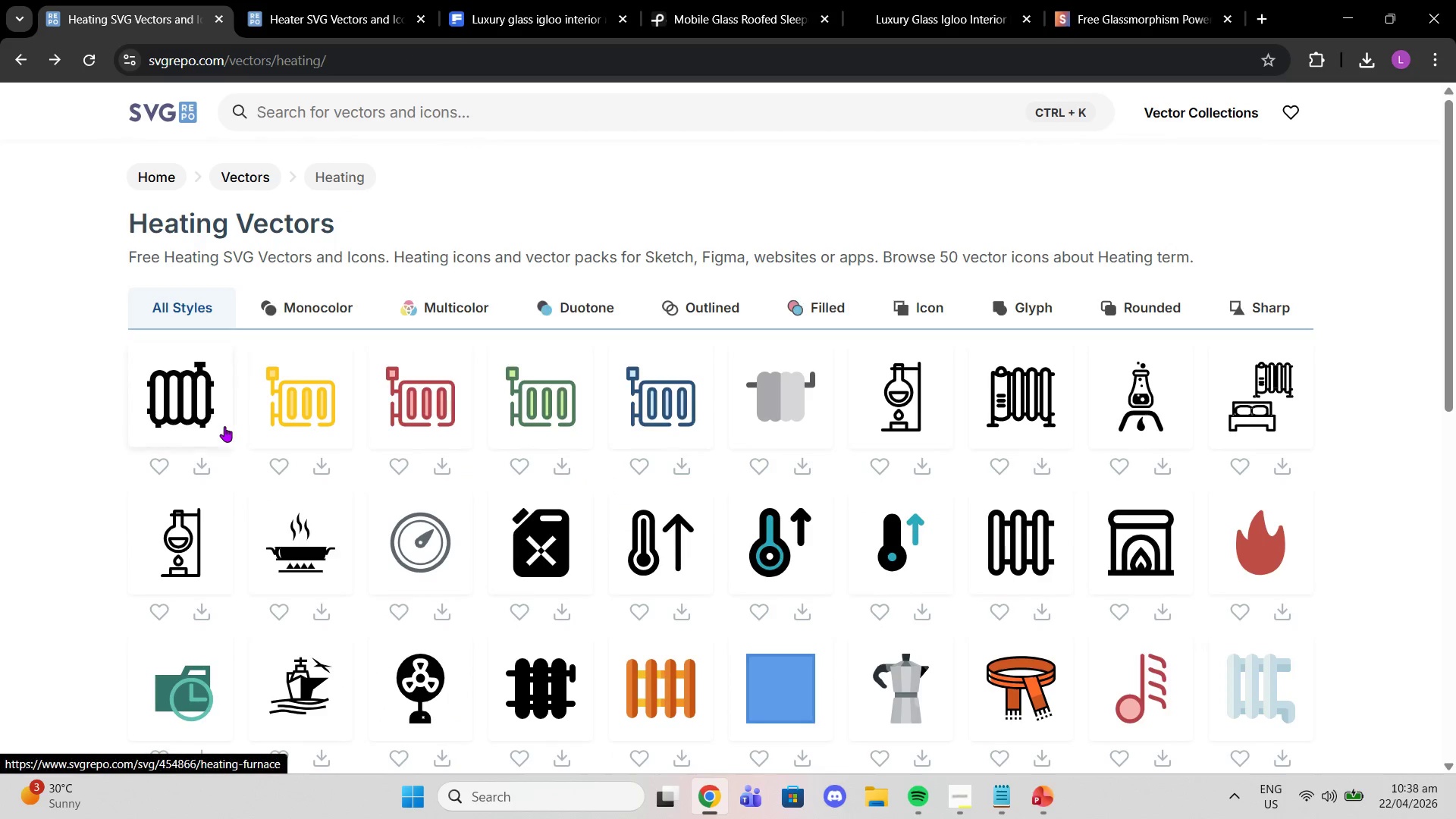 
left_click([174, 397])
 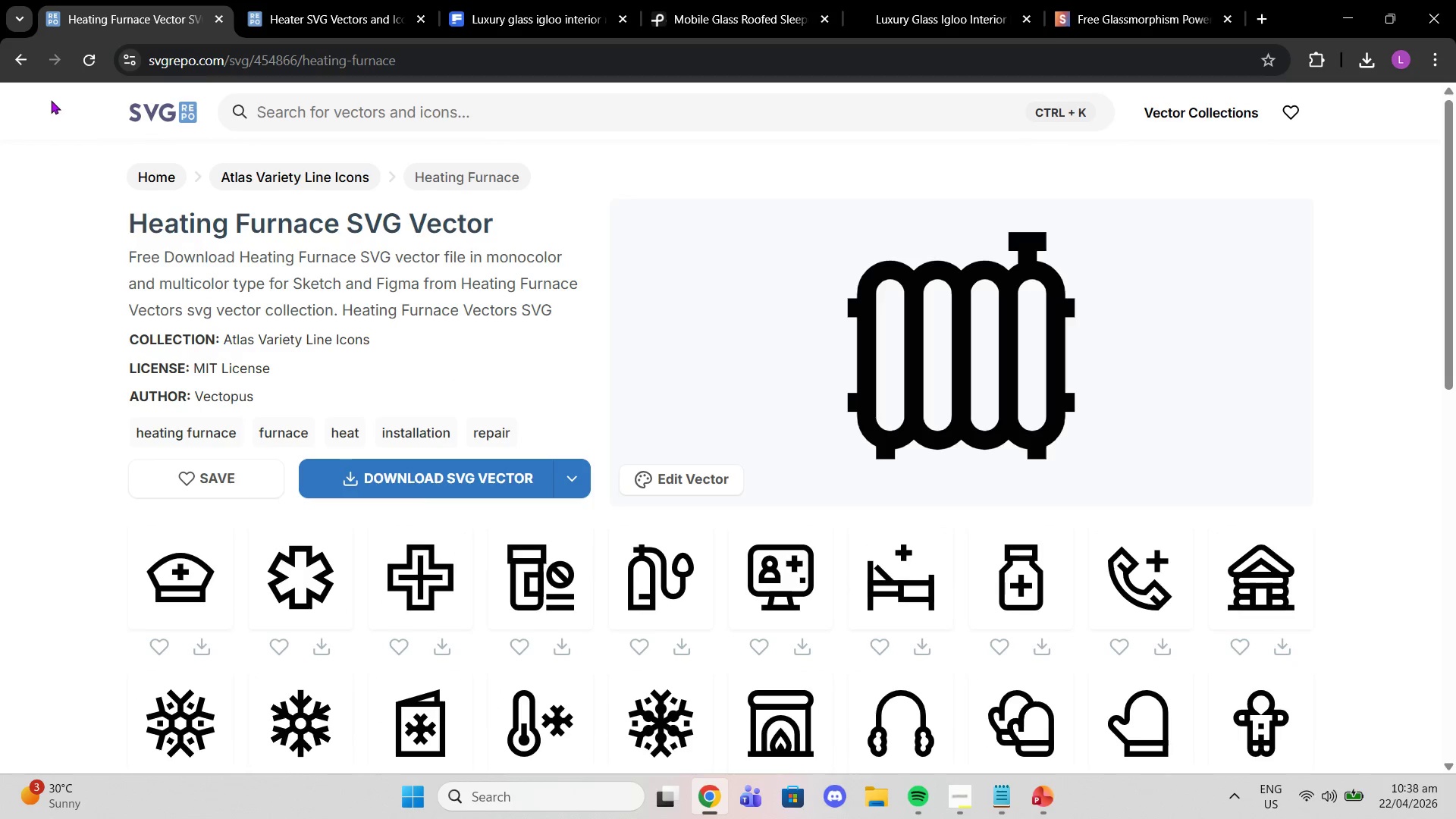 
left_click([24, 72])
 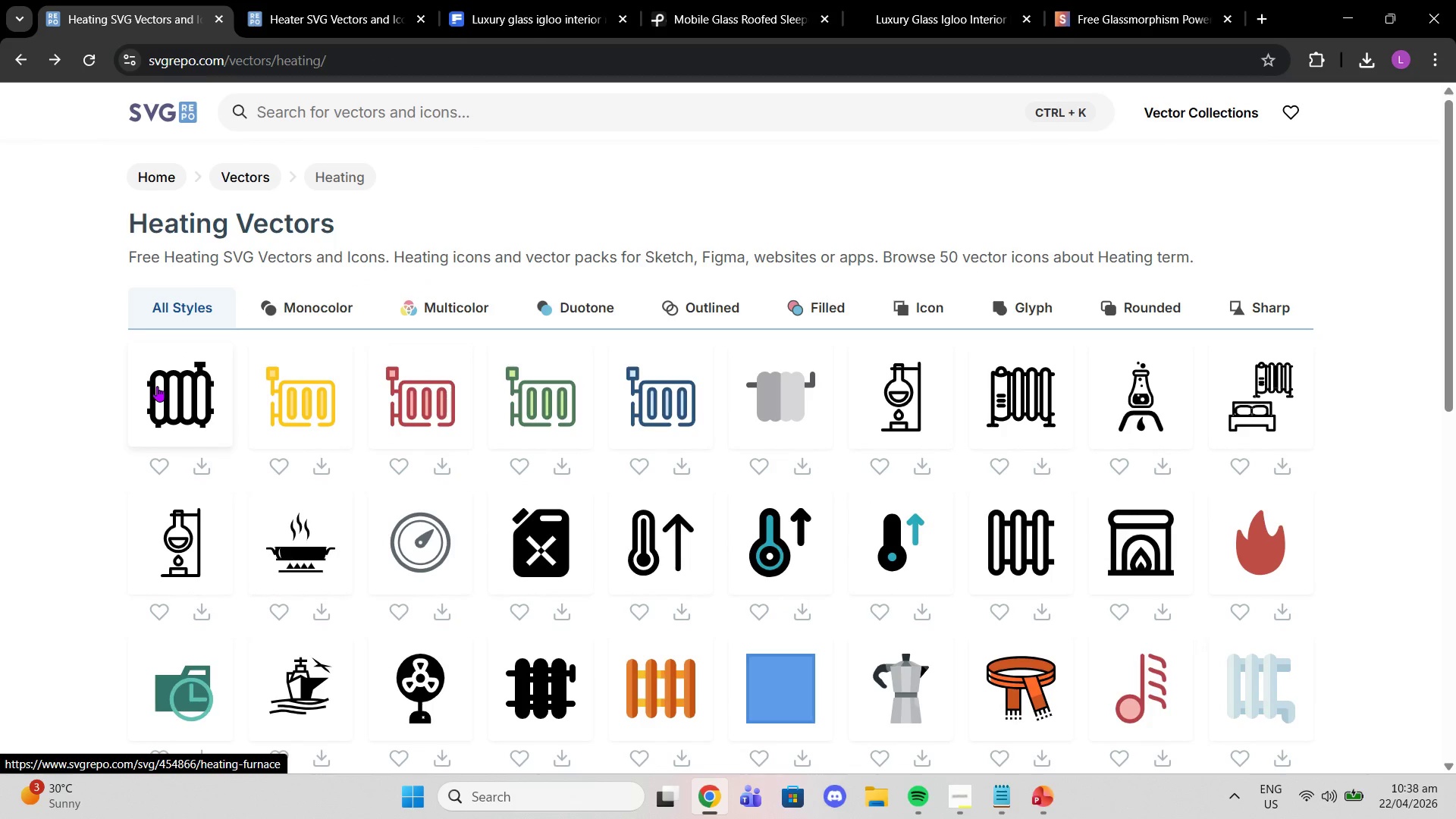 
wait(5.88)
 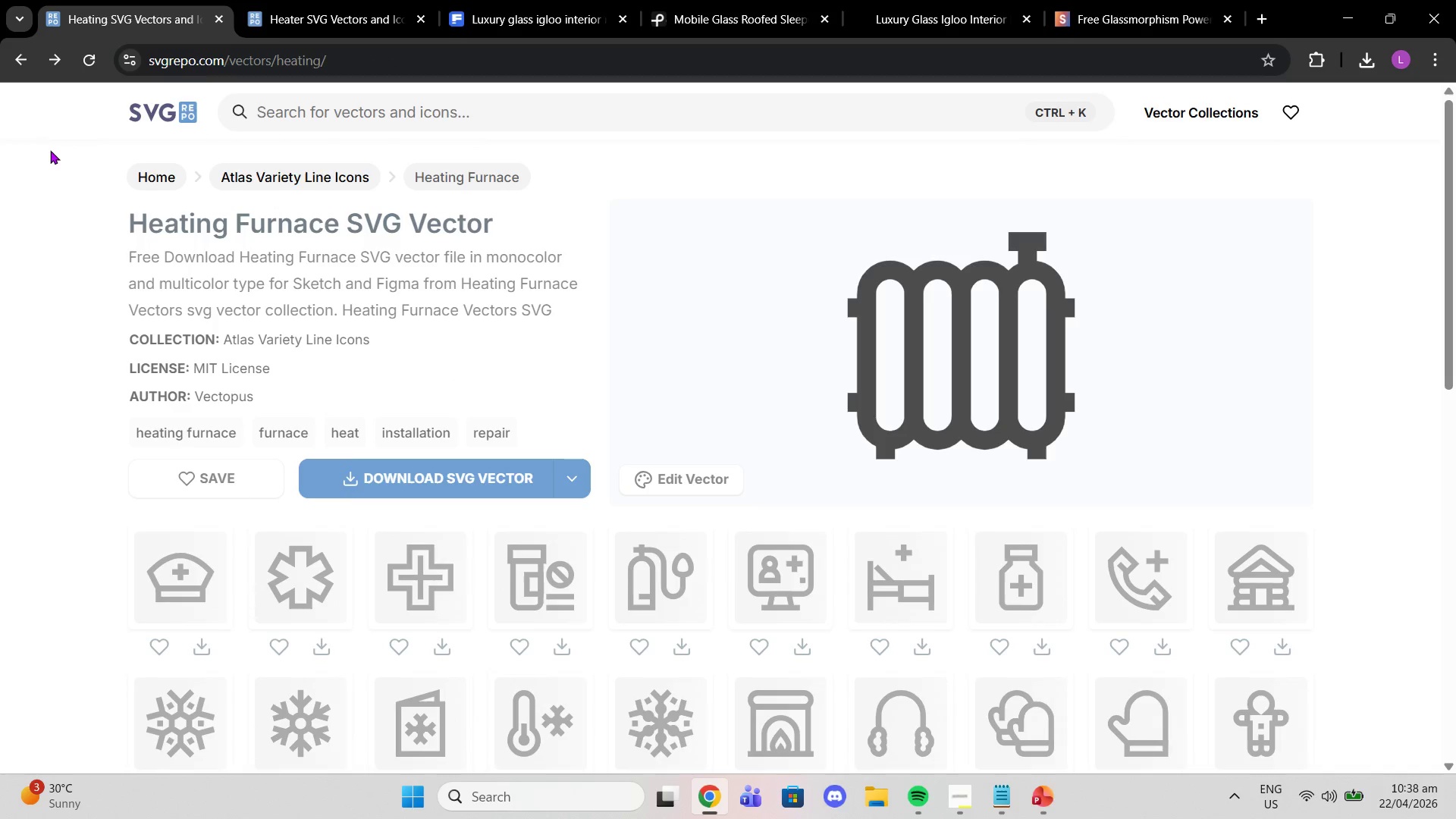 
left_click([157, 386])
 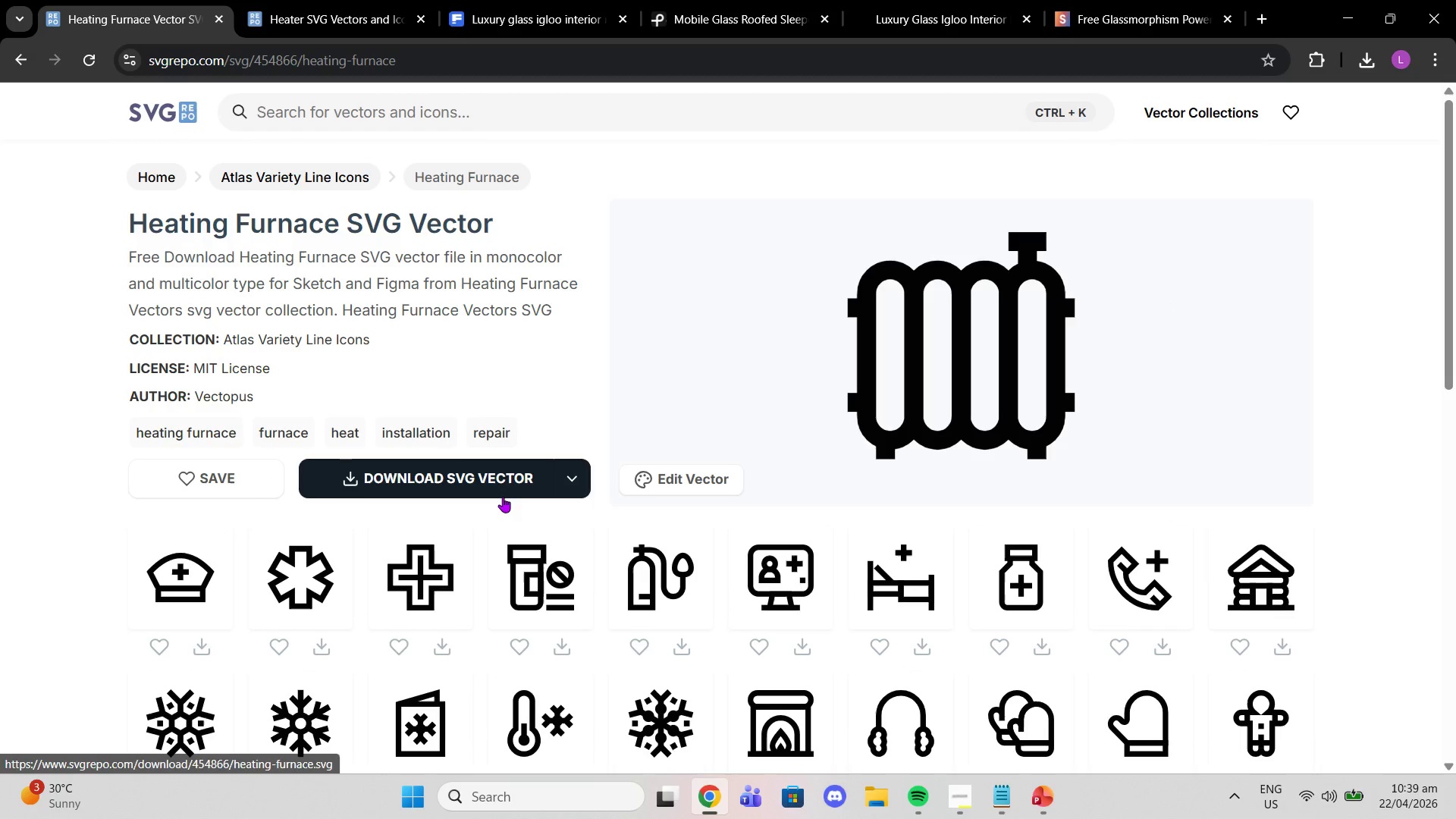 
left_click([503, 497])
 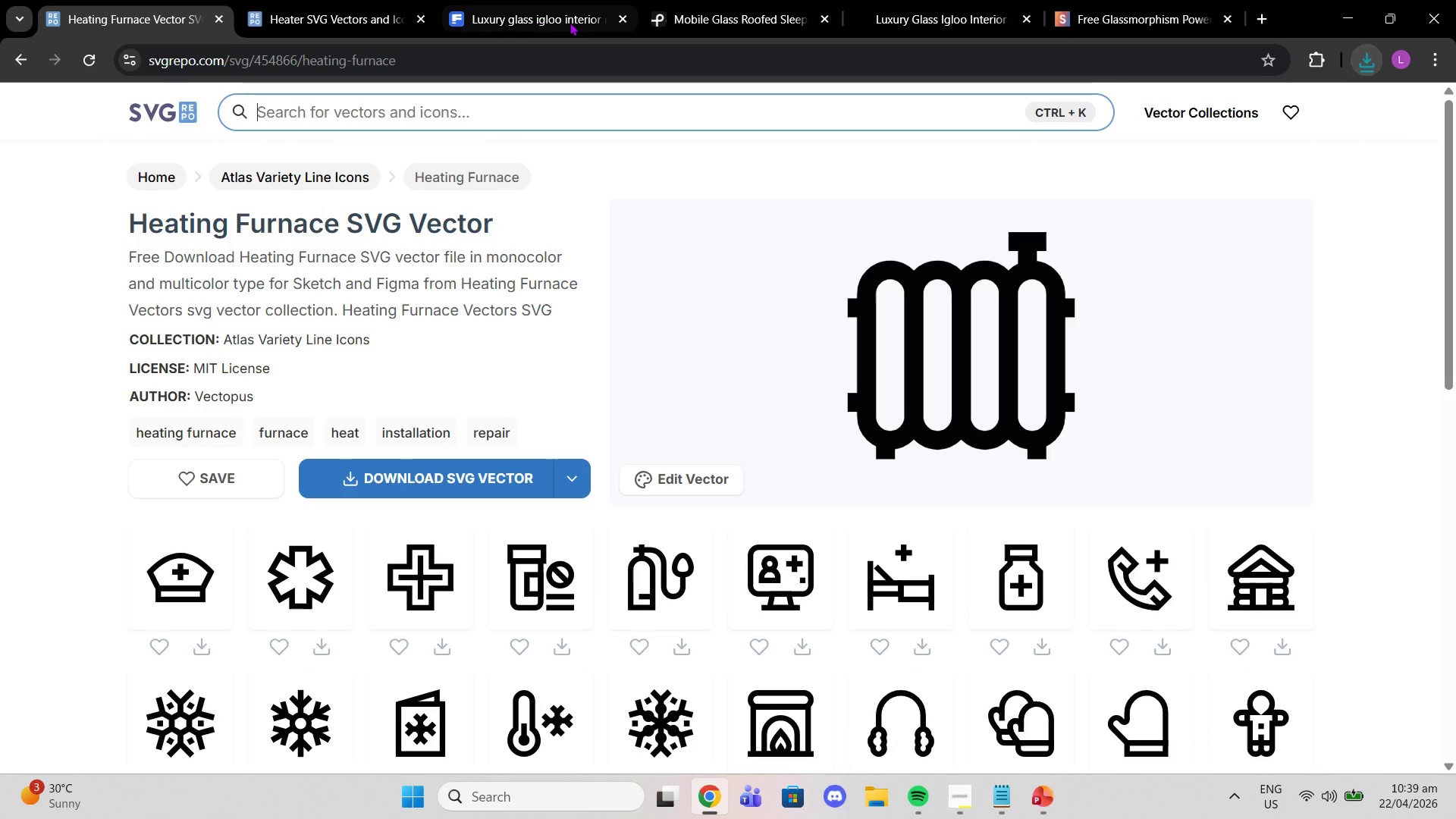 
type(360 pao)
key(Backspace)
key(Backspace)
type(no`)
key(Backspace)
key(Backspace)
type(anorama view\)
 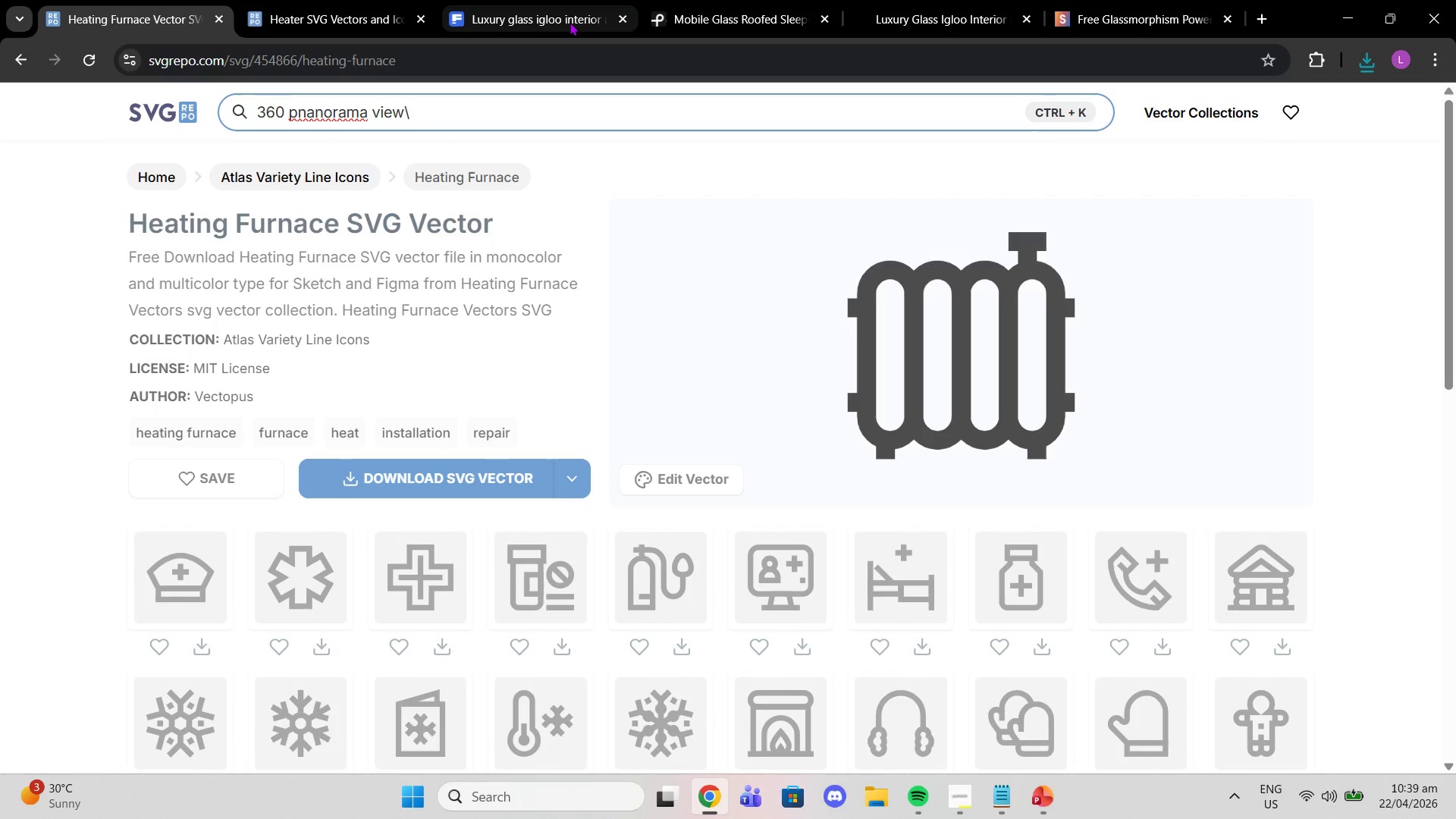 
key(Enter)
 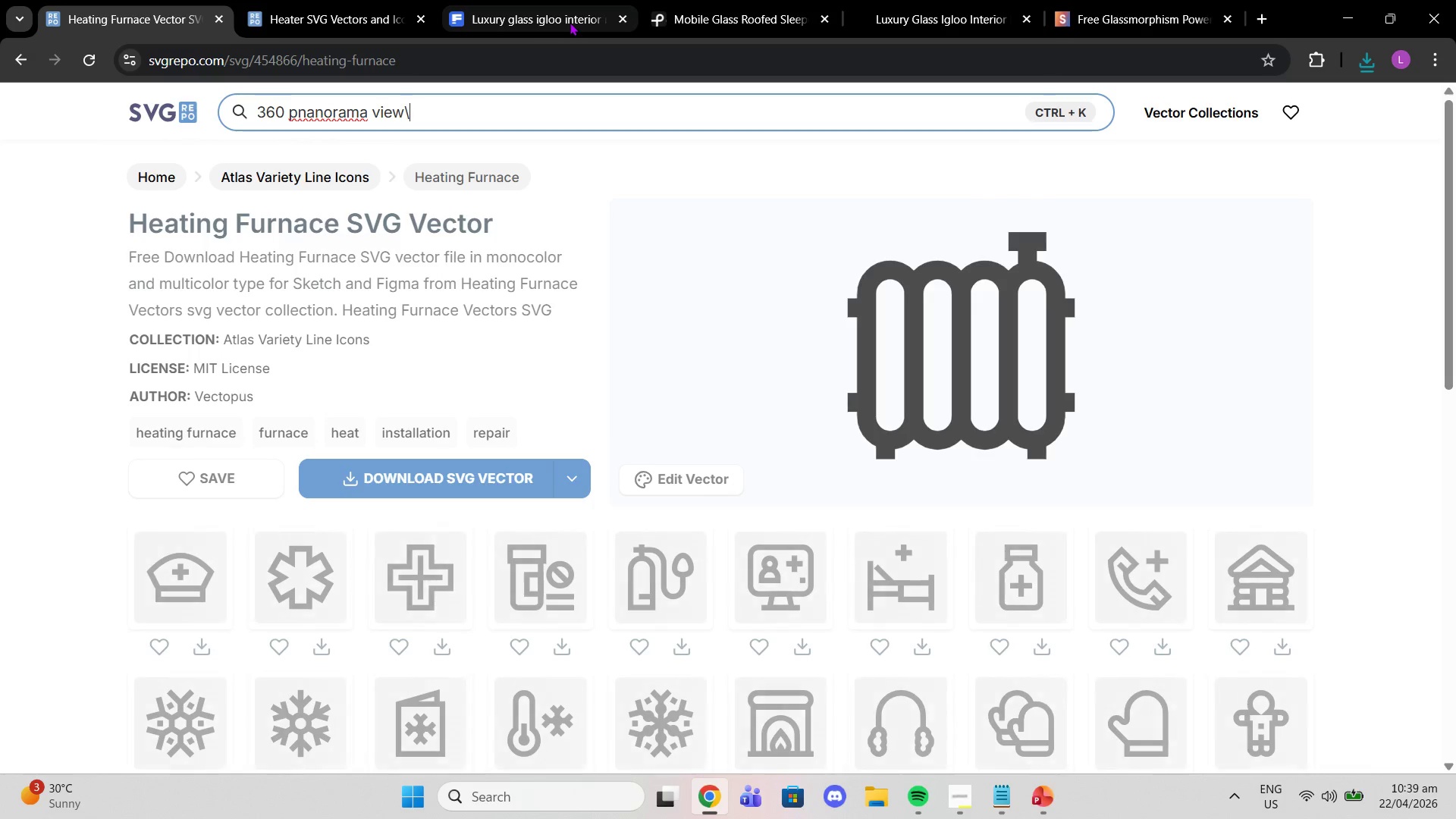 
key(Backspace)
 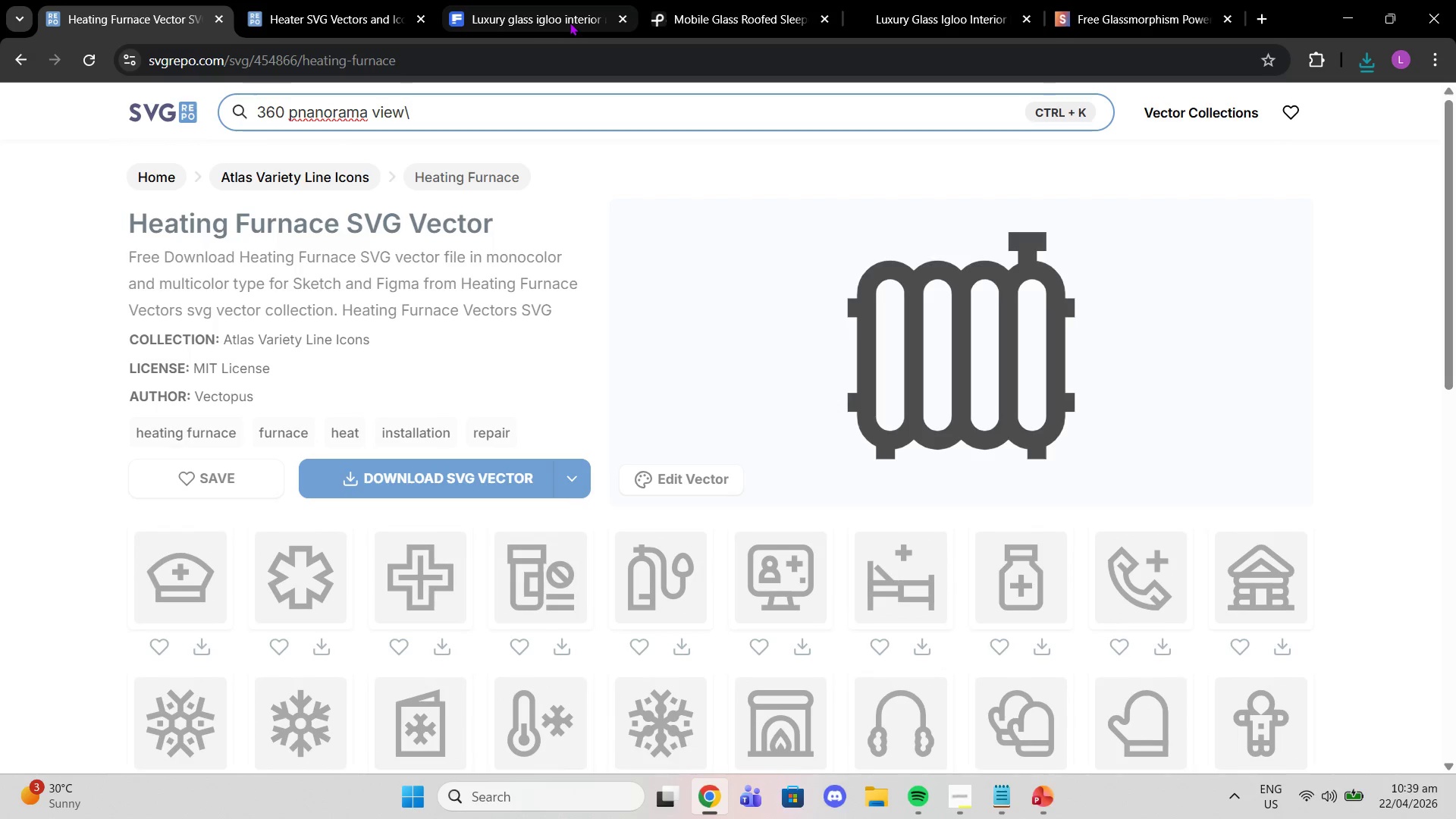 
key(Enter)
 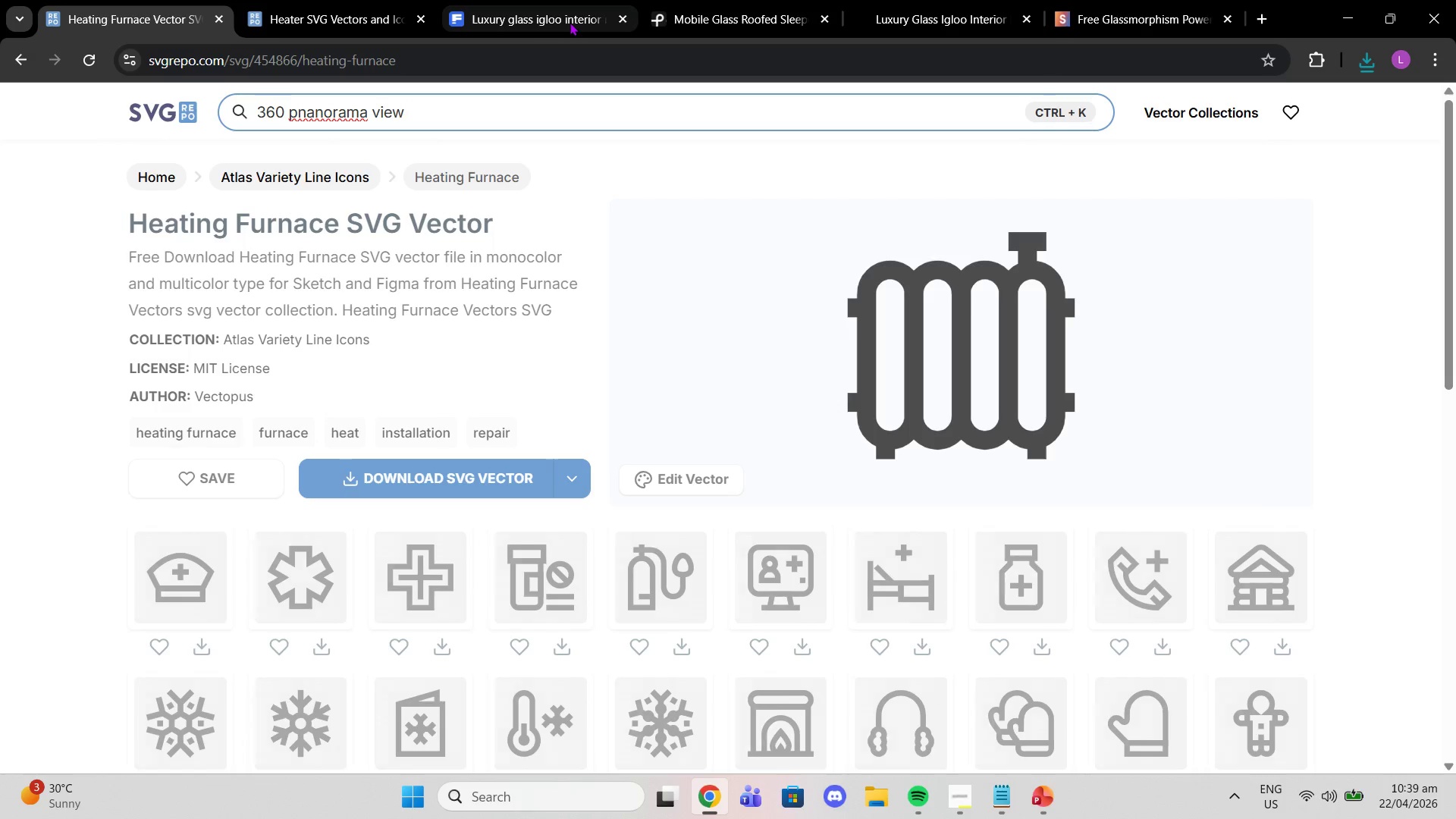 
hold_key(key=Backspace, duration=0.94)
 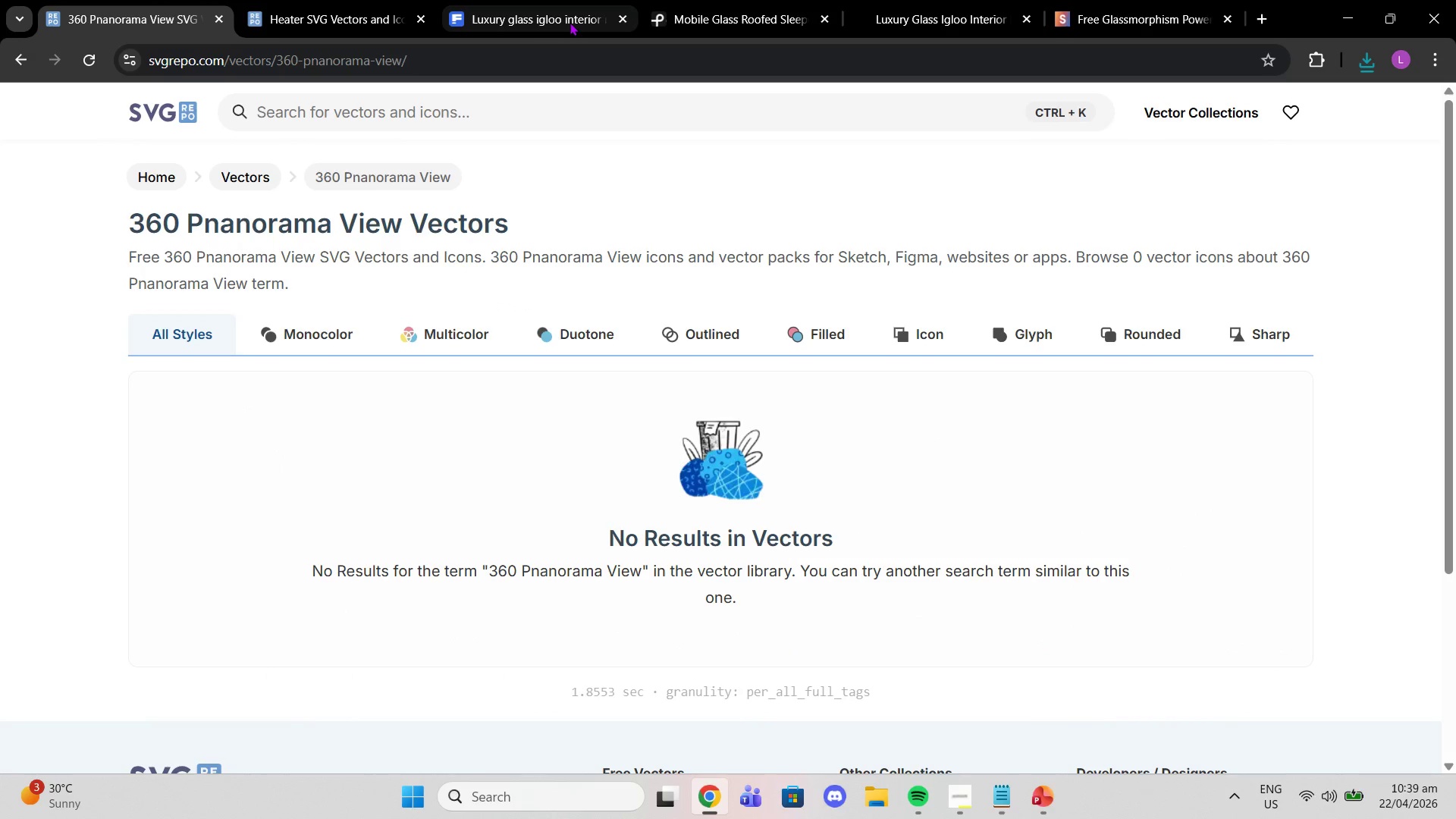 
key(Space)
 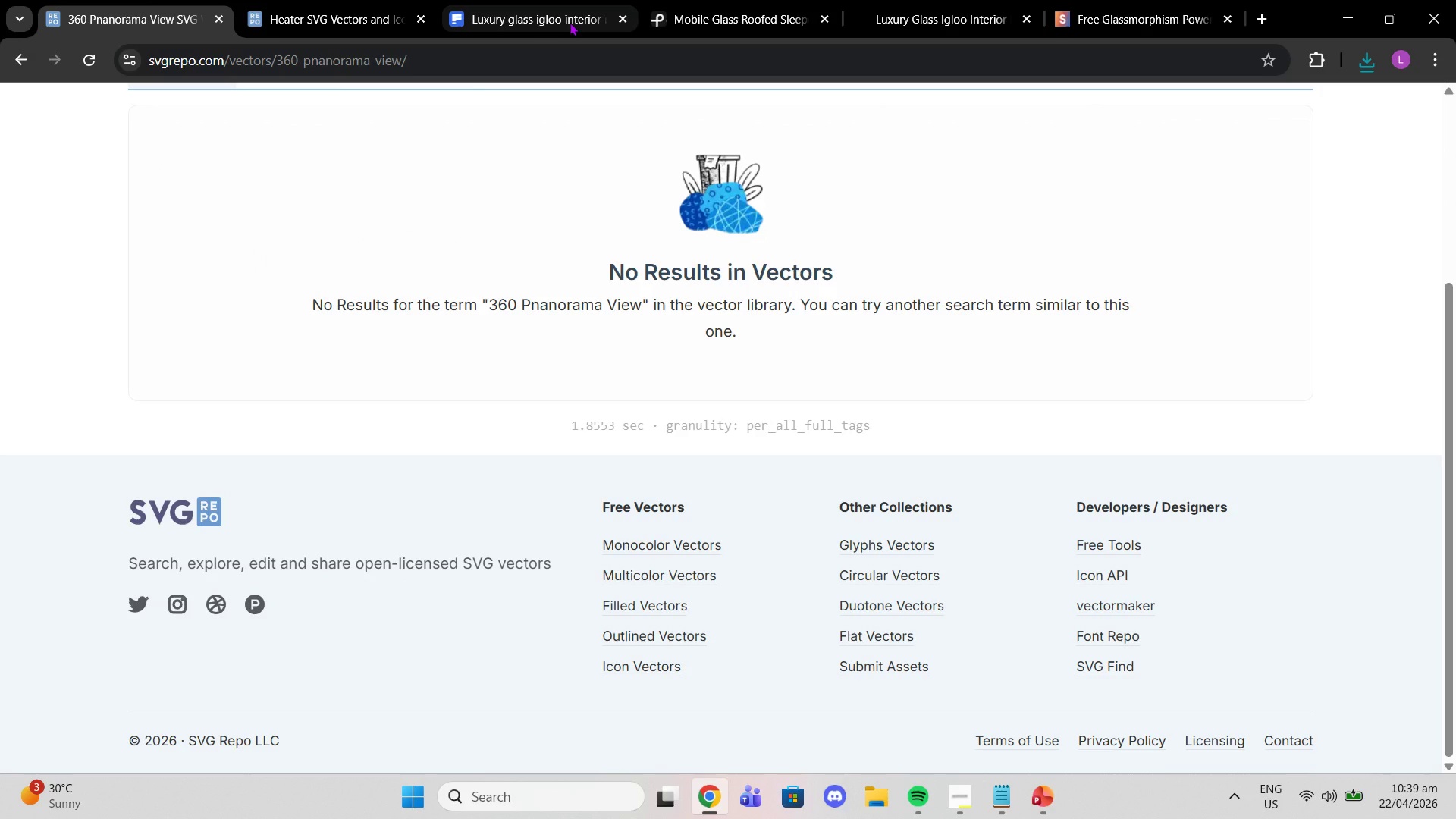 
key(A)
 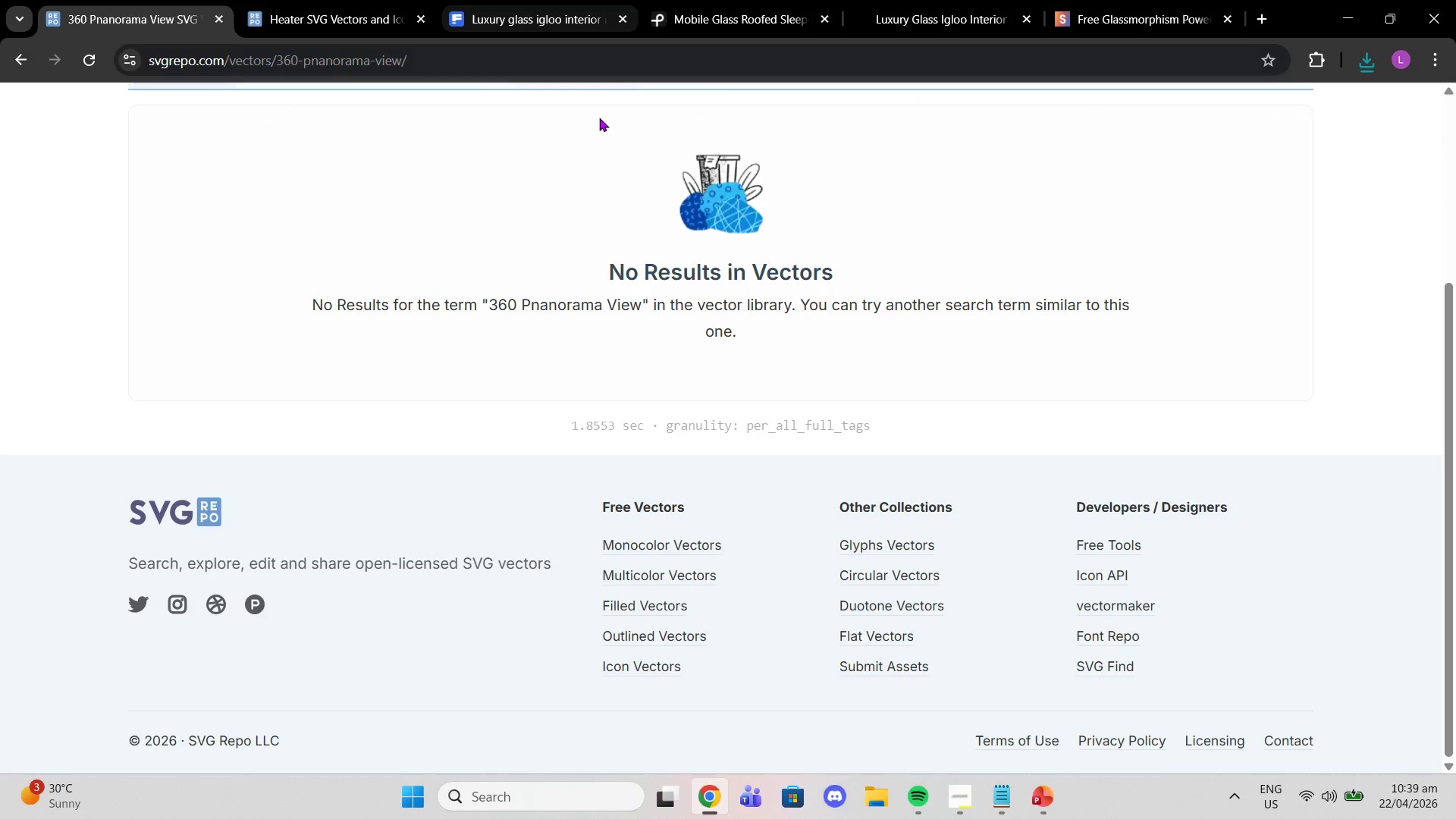 
scroll: coordinate [609, 127], scroll_direction: up, amount: 5.0
 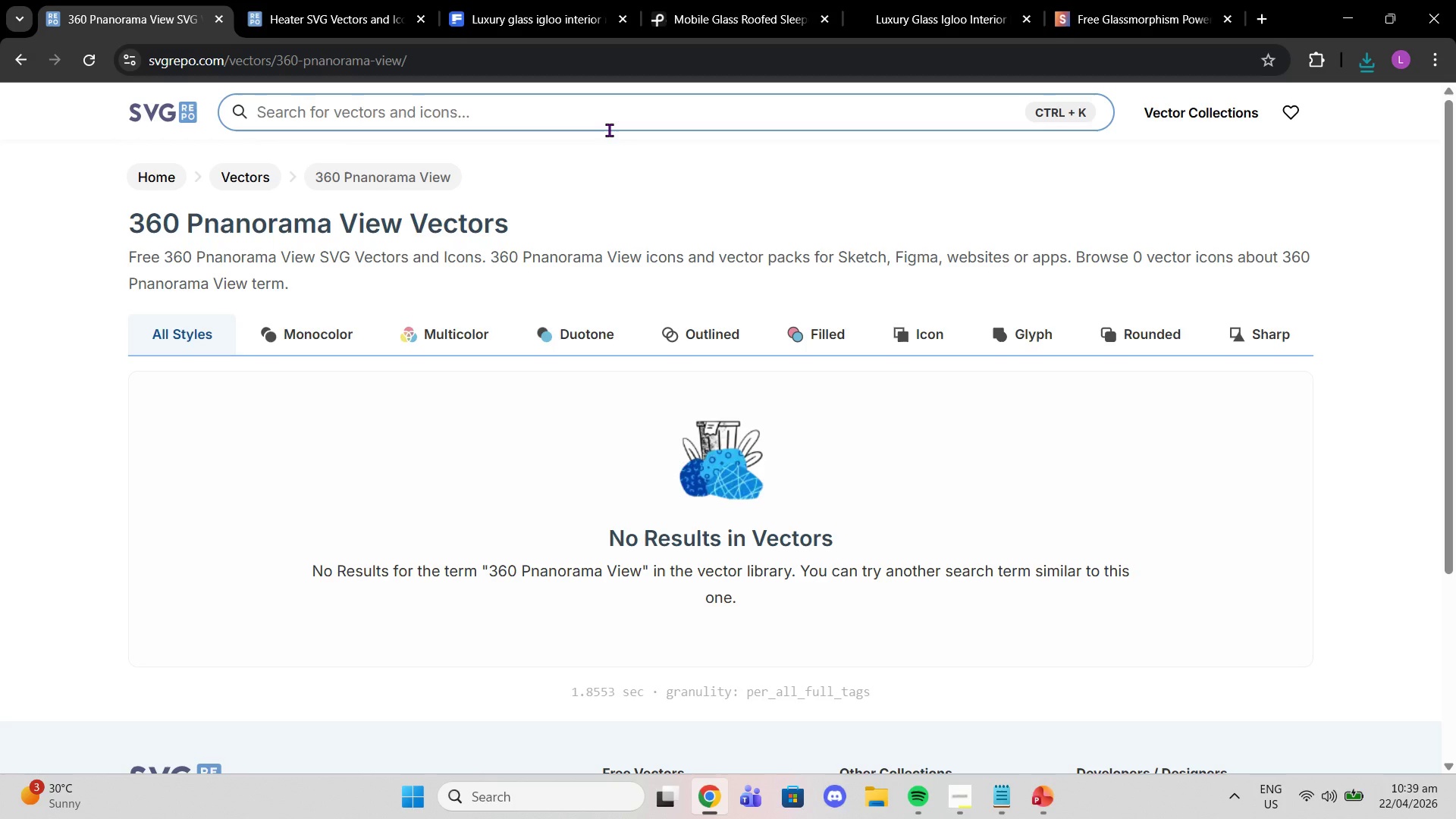 
type(360 panorama)
 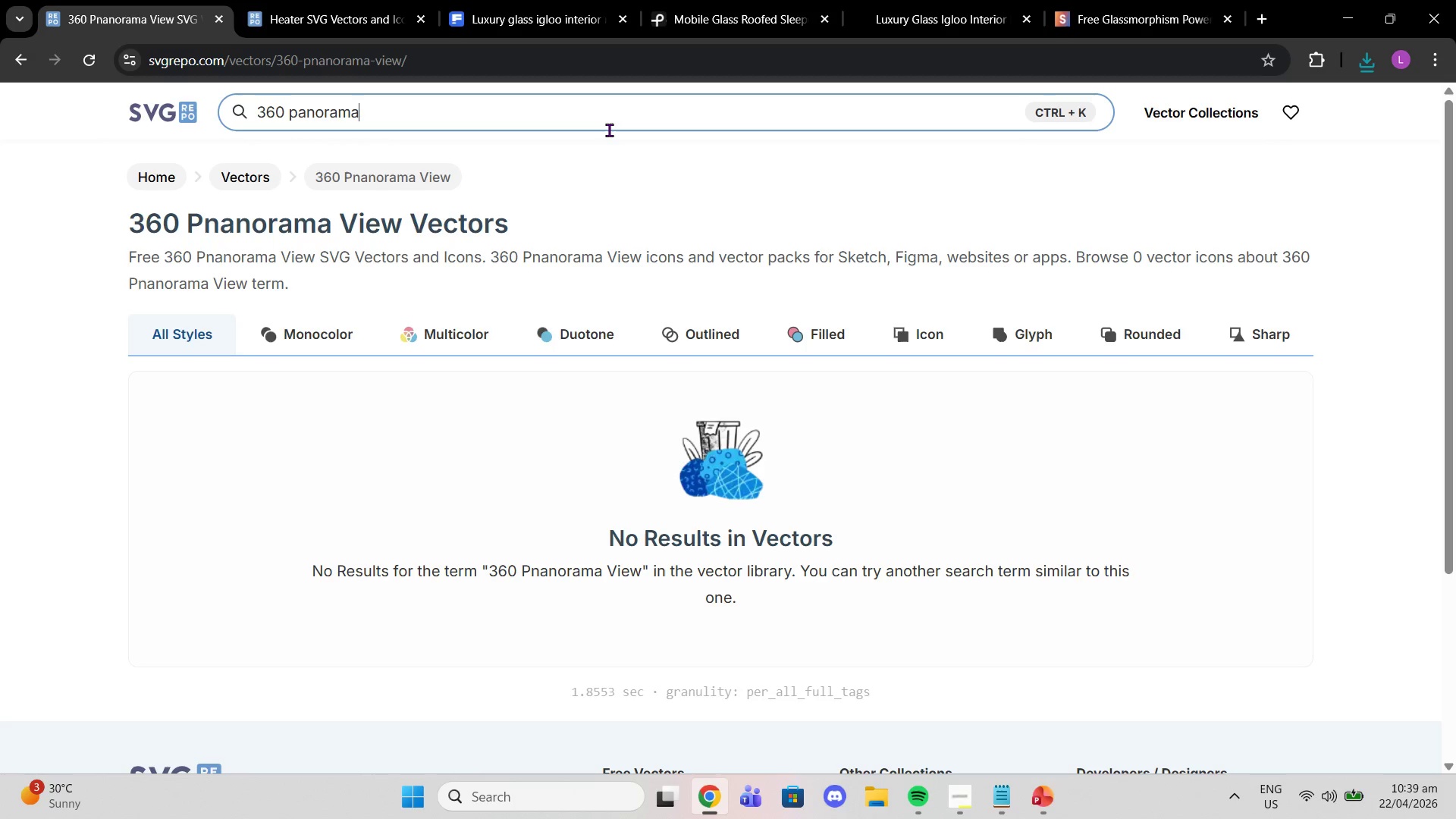 
key(Enter)
 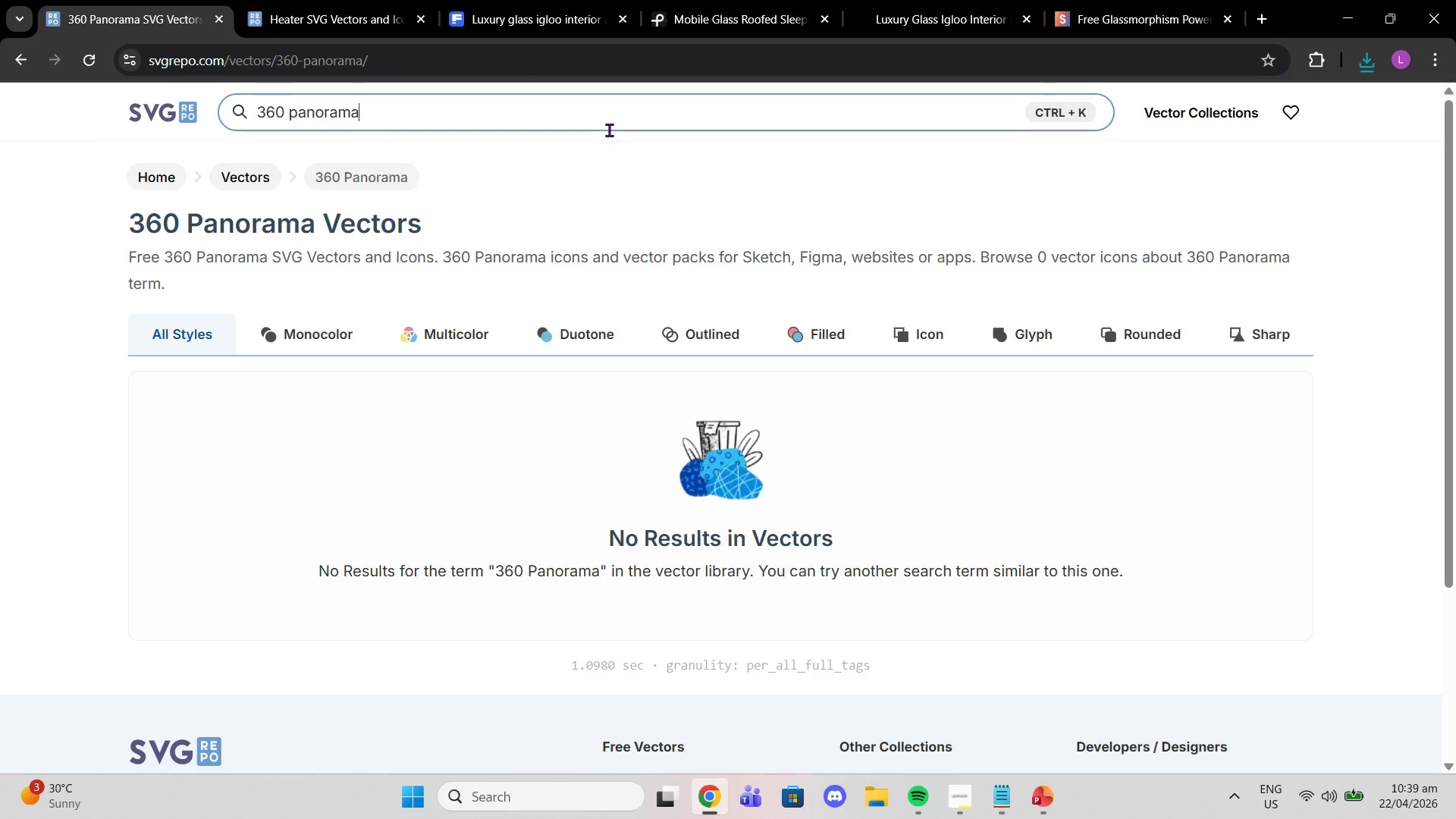 
hold_key(key=Backspace, duration=0.73)
 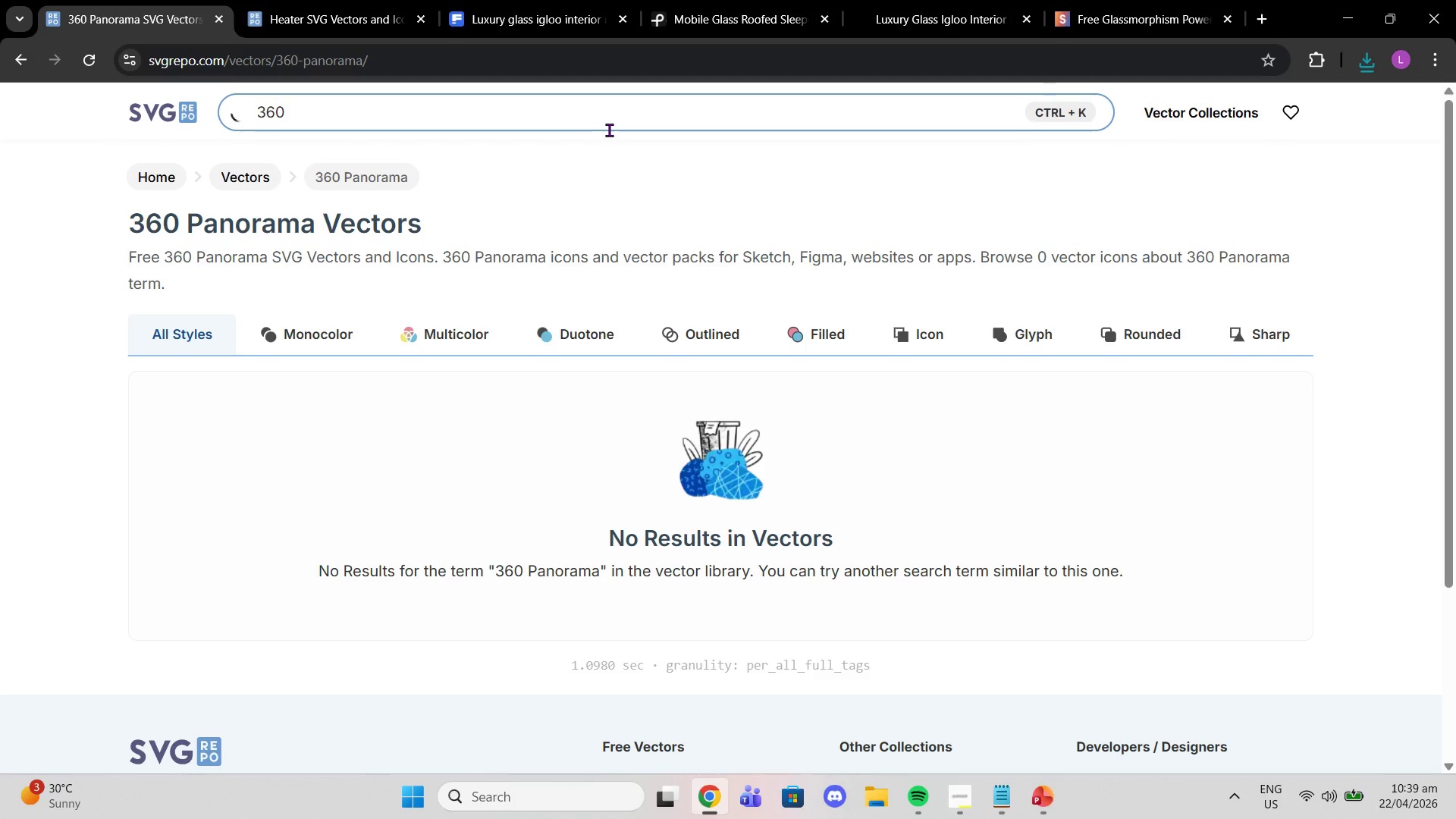 
key(Enter)
 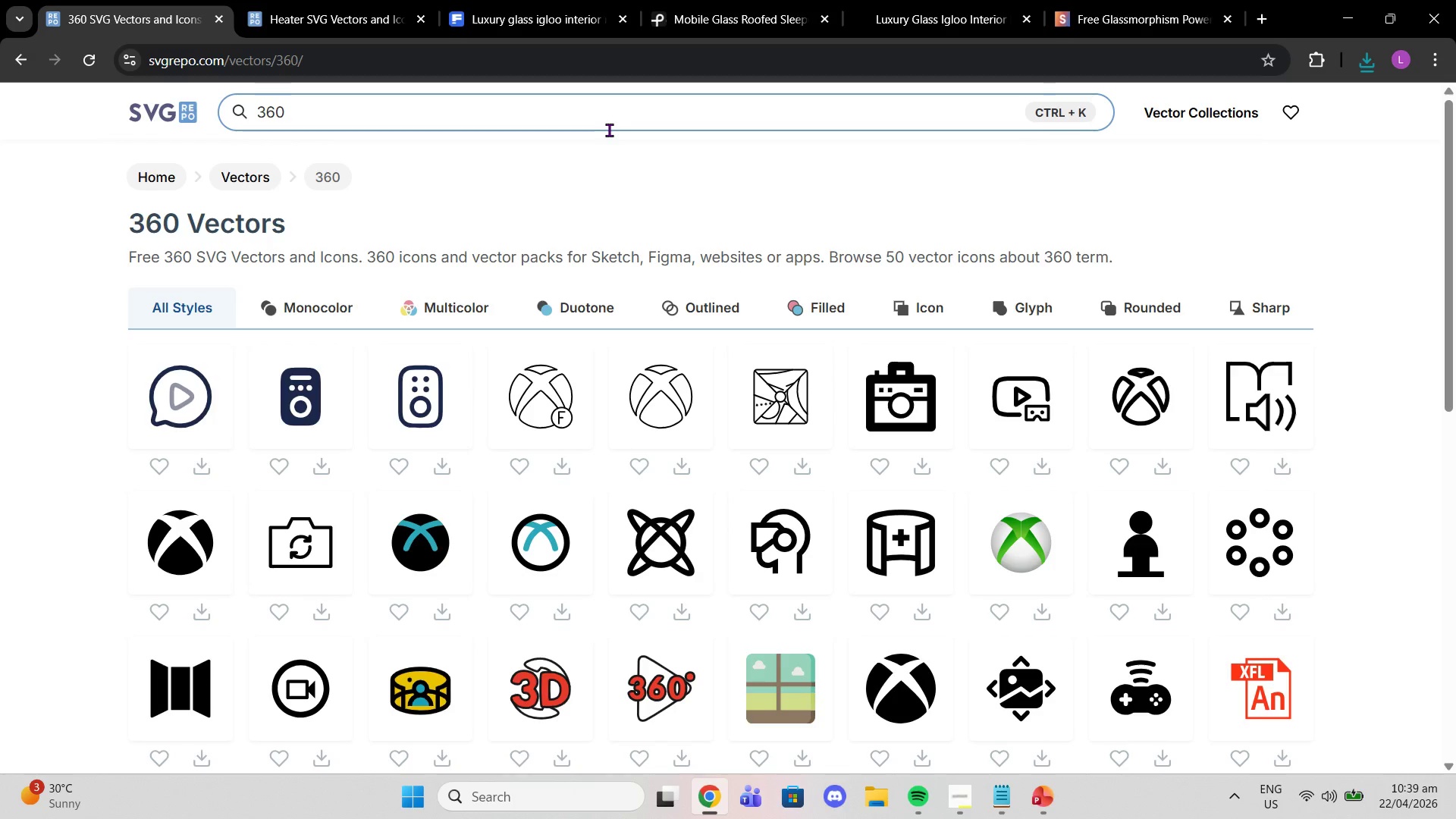 
wait(10.97)
 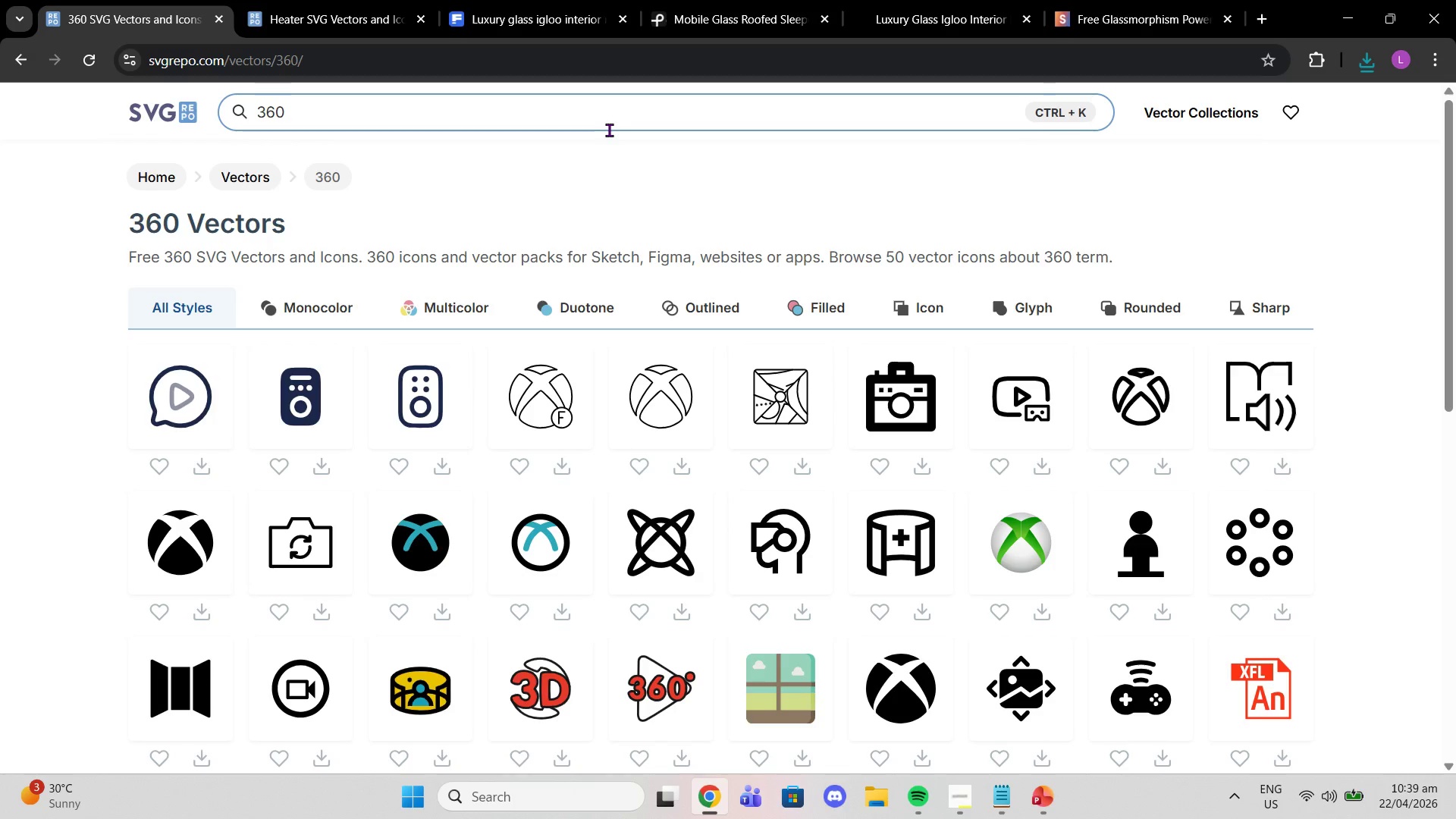 
scroll: coordinate [366, 529], scroll_direction: down, amount: 4.0
 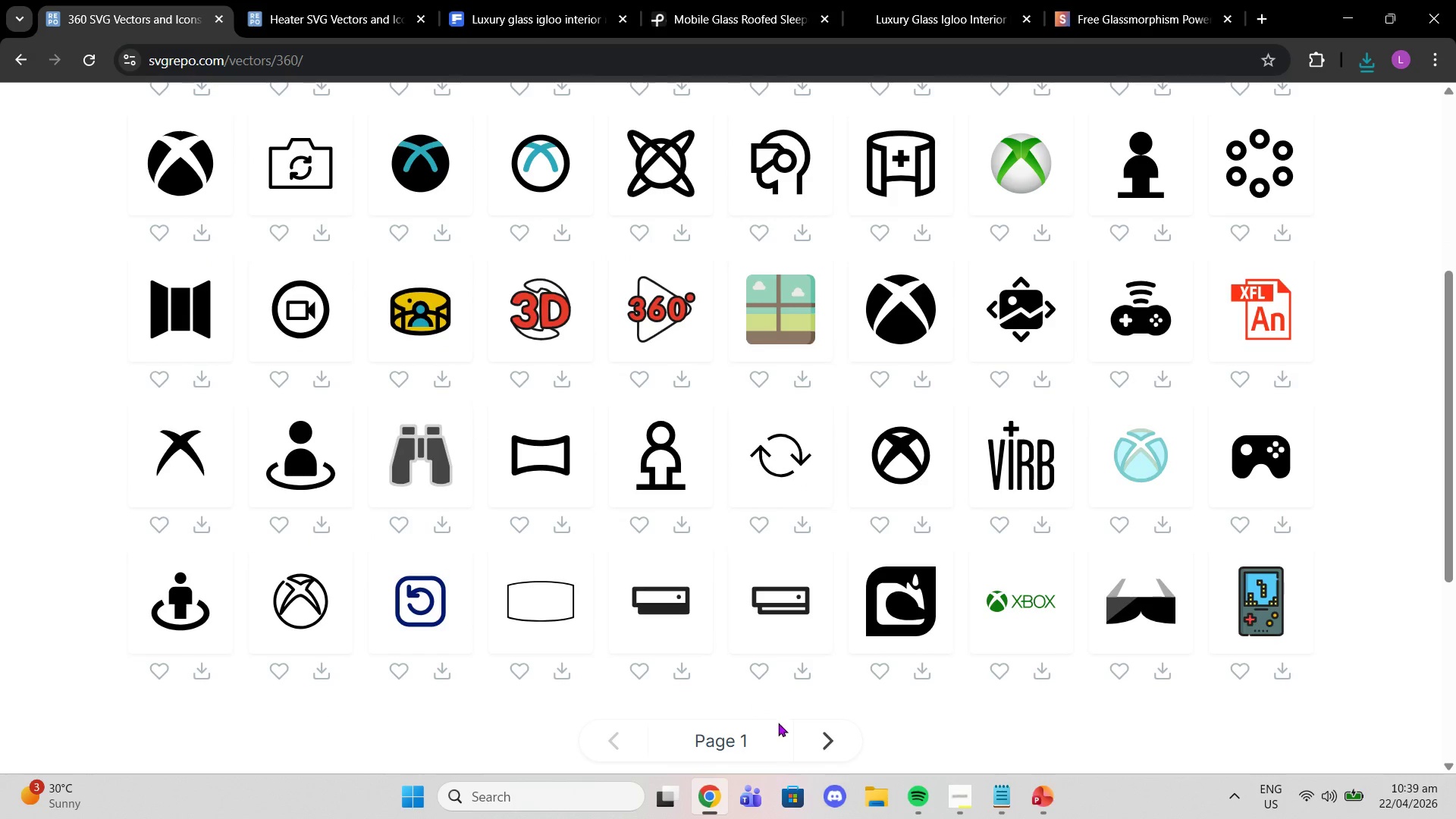 
left_click_drag(start_coordinate=[821, 742], to_coordinate=[816, 743])
 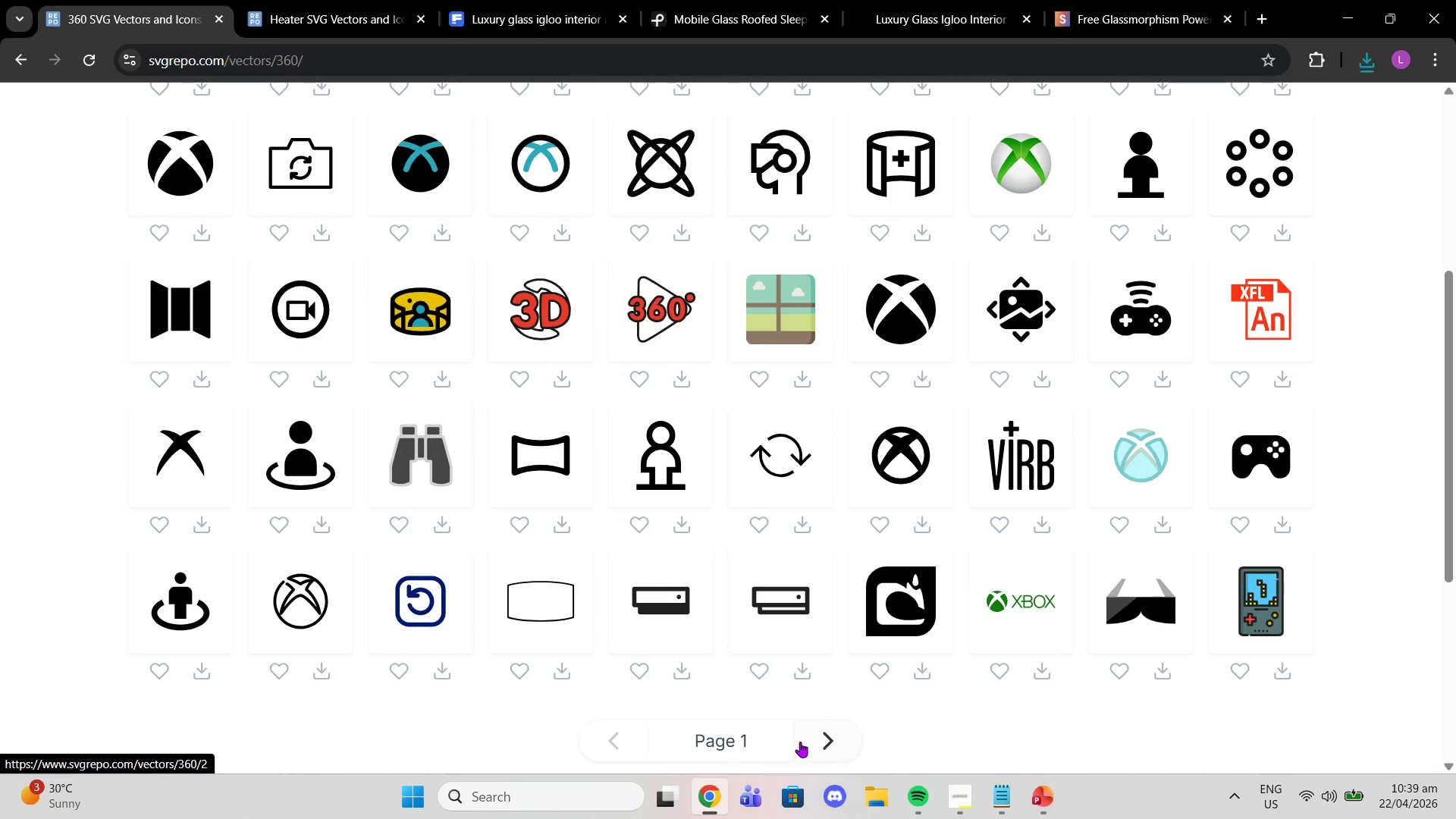 
mouse_move([800, 723])
 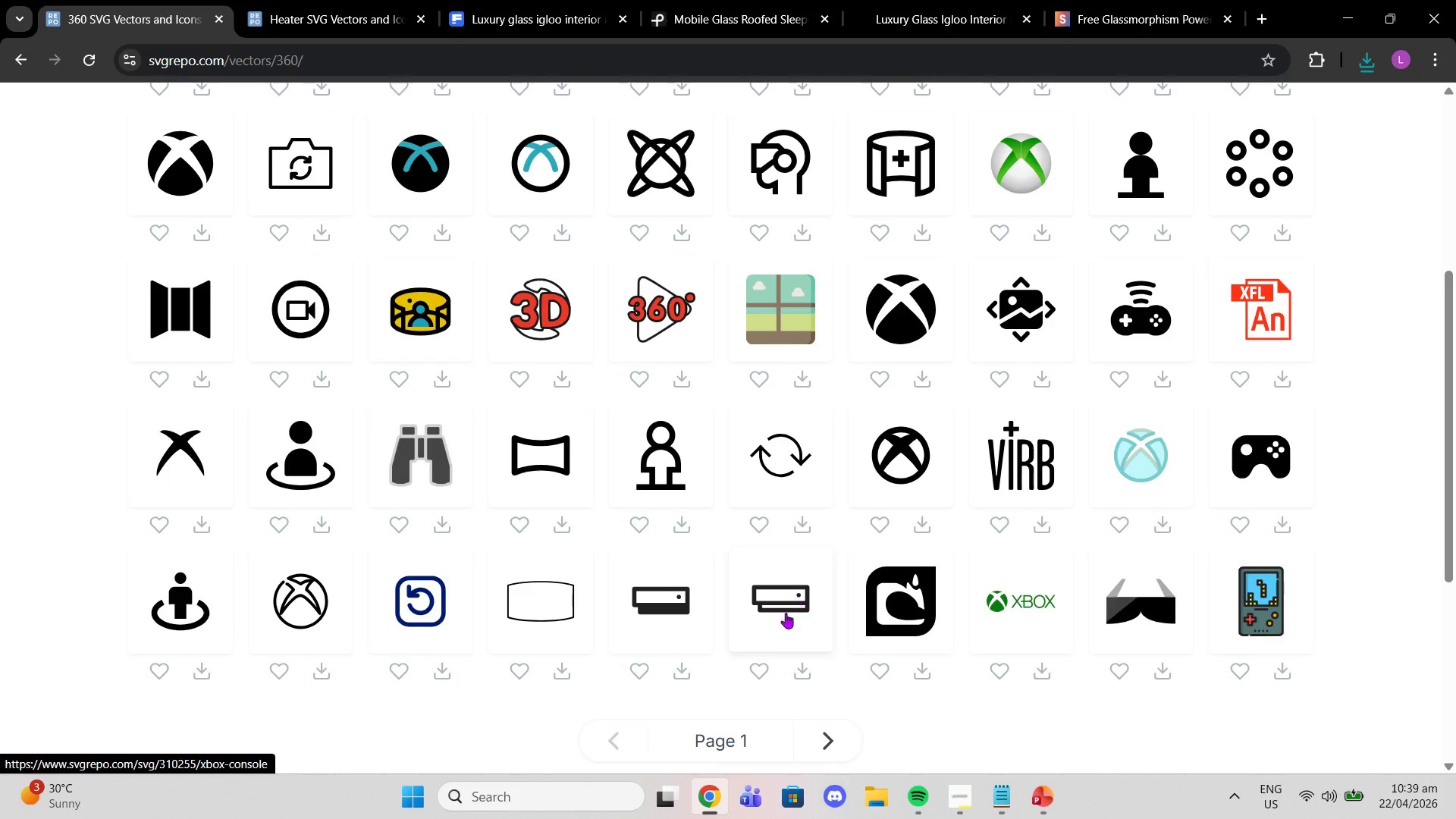 
scroll: coordinate [780, 624], scroll_direction: down, amount: 2.0
 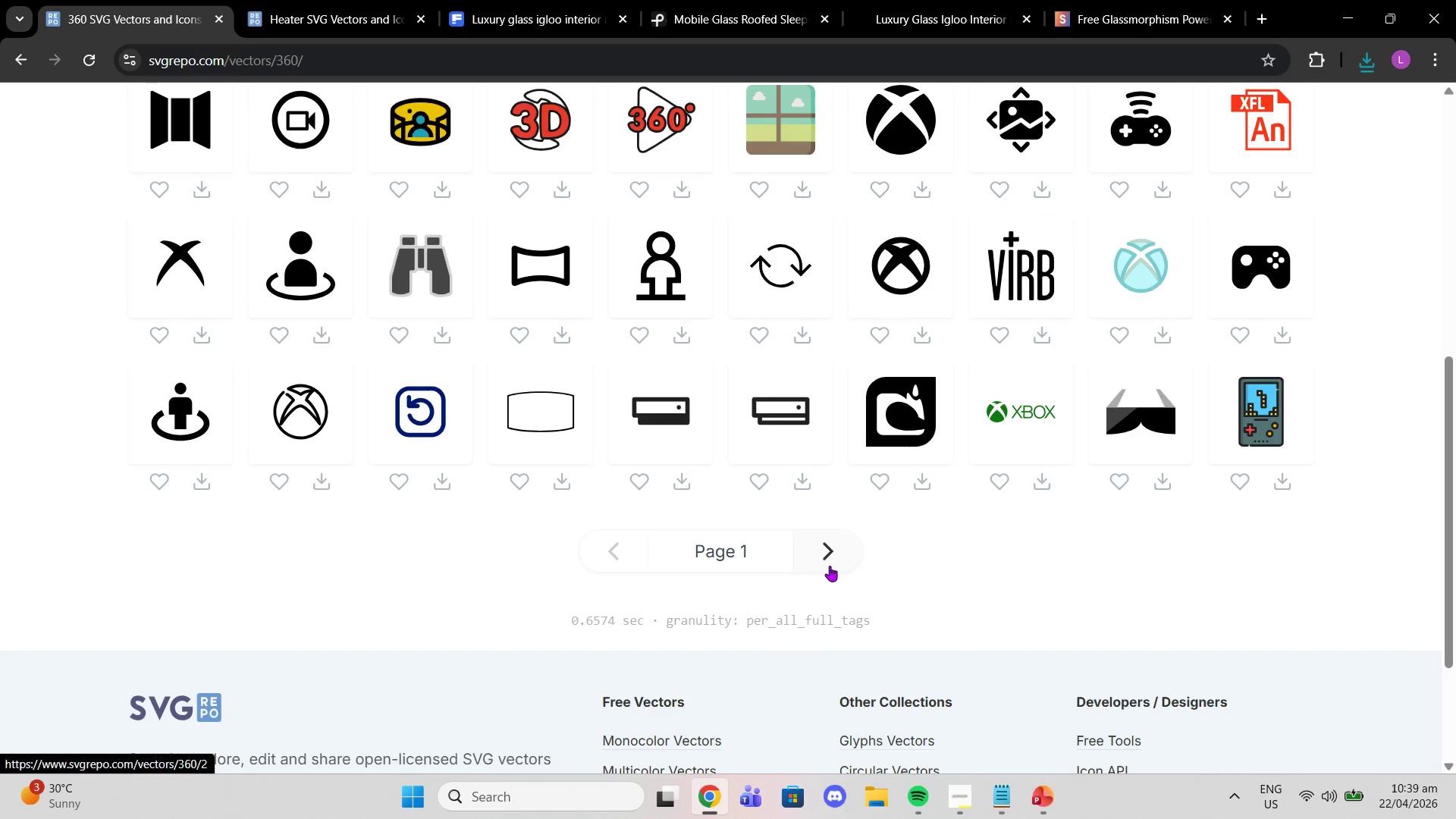 
left_click([830, 566])
 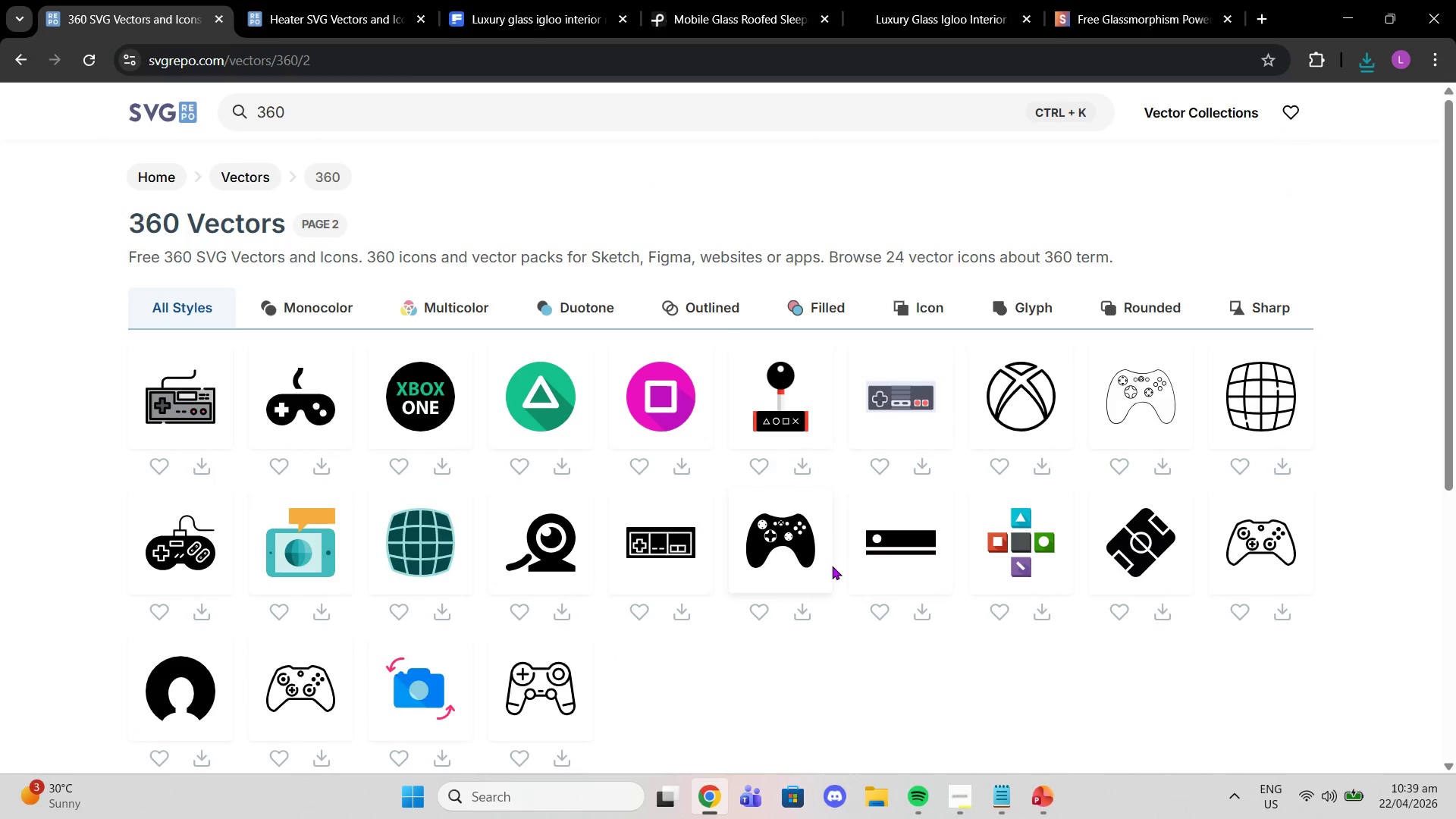 
wait(5.53)
 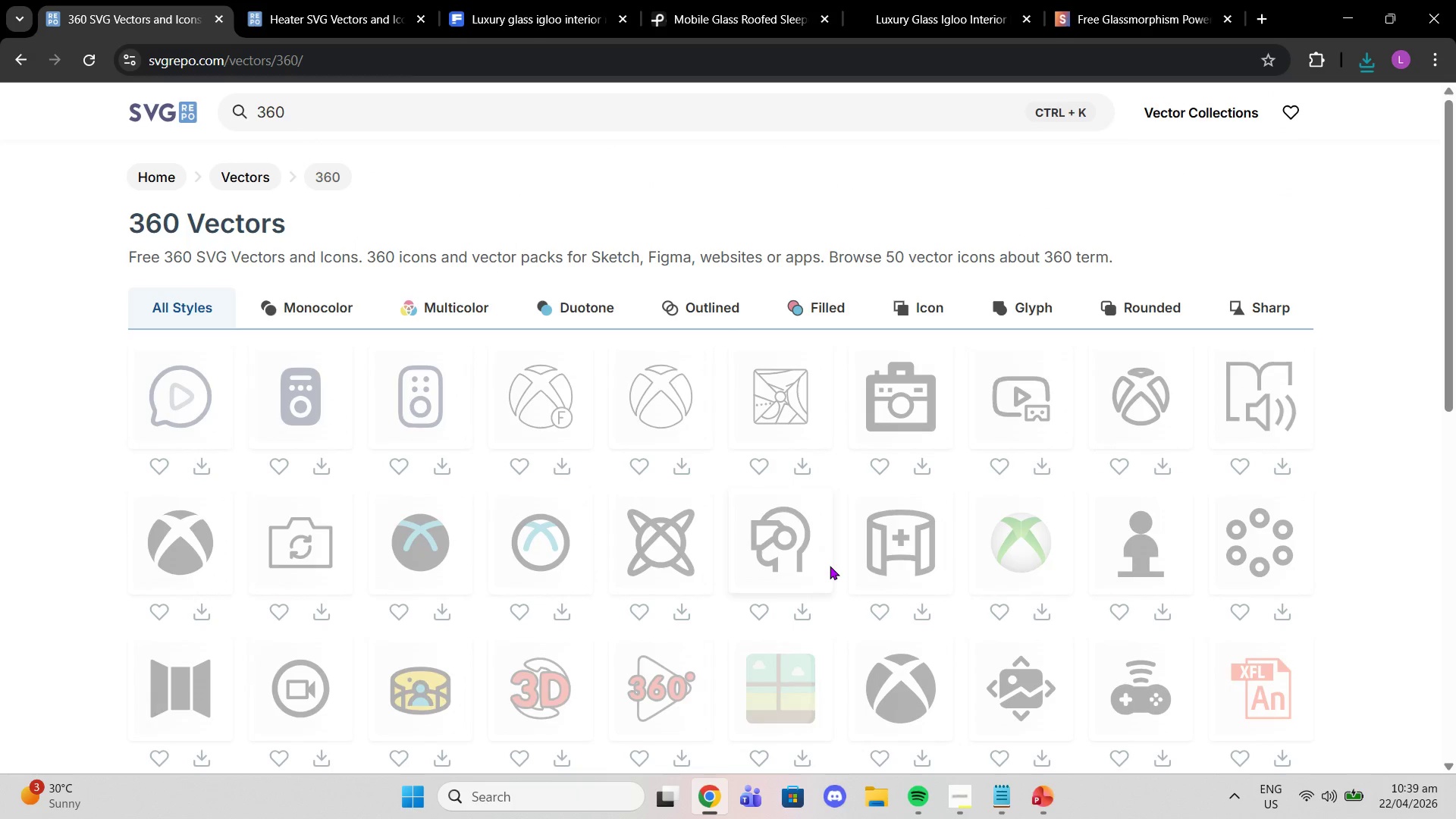 
left_click([388, 112])
 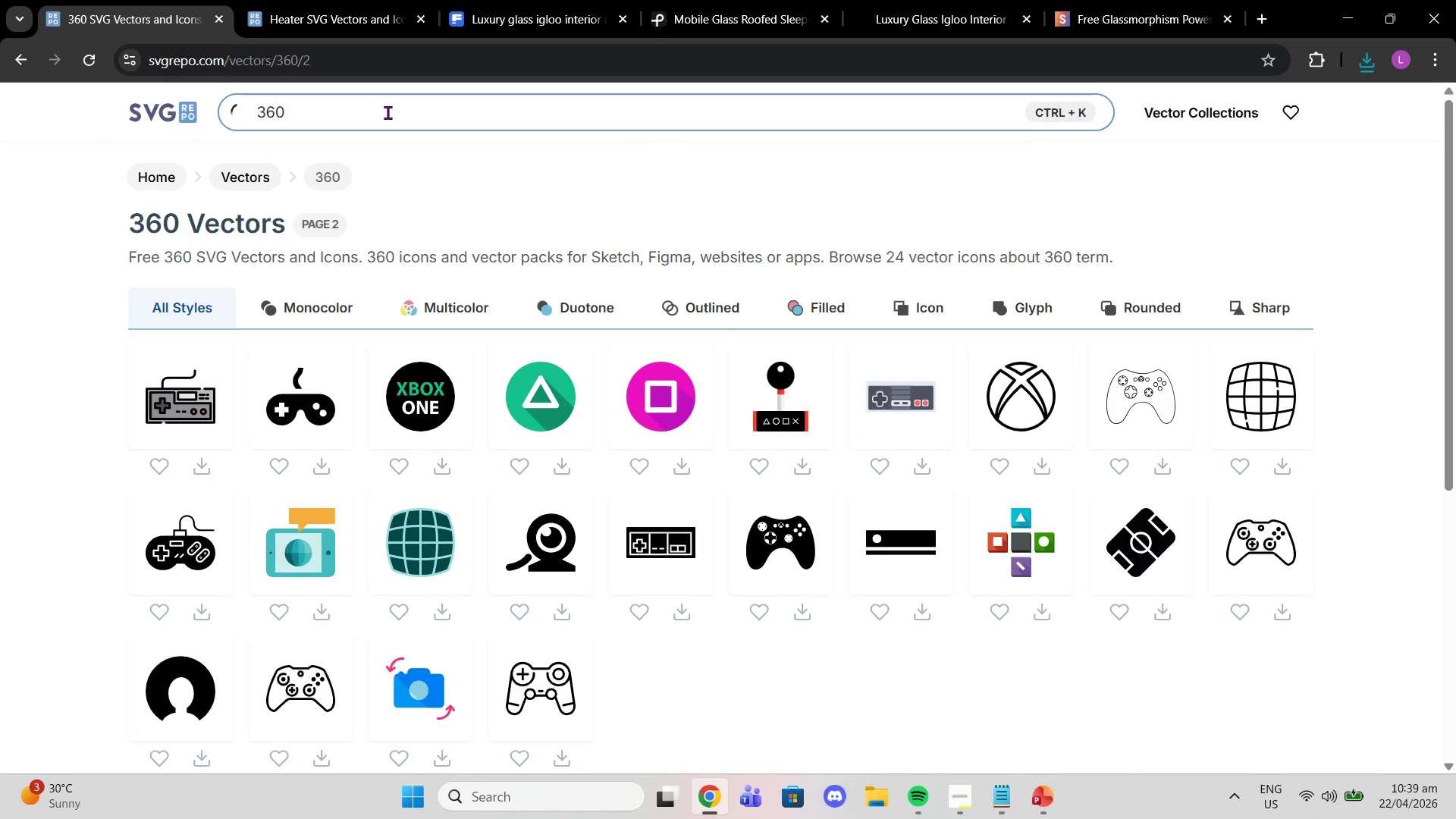 
type( view)
 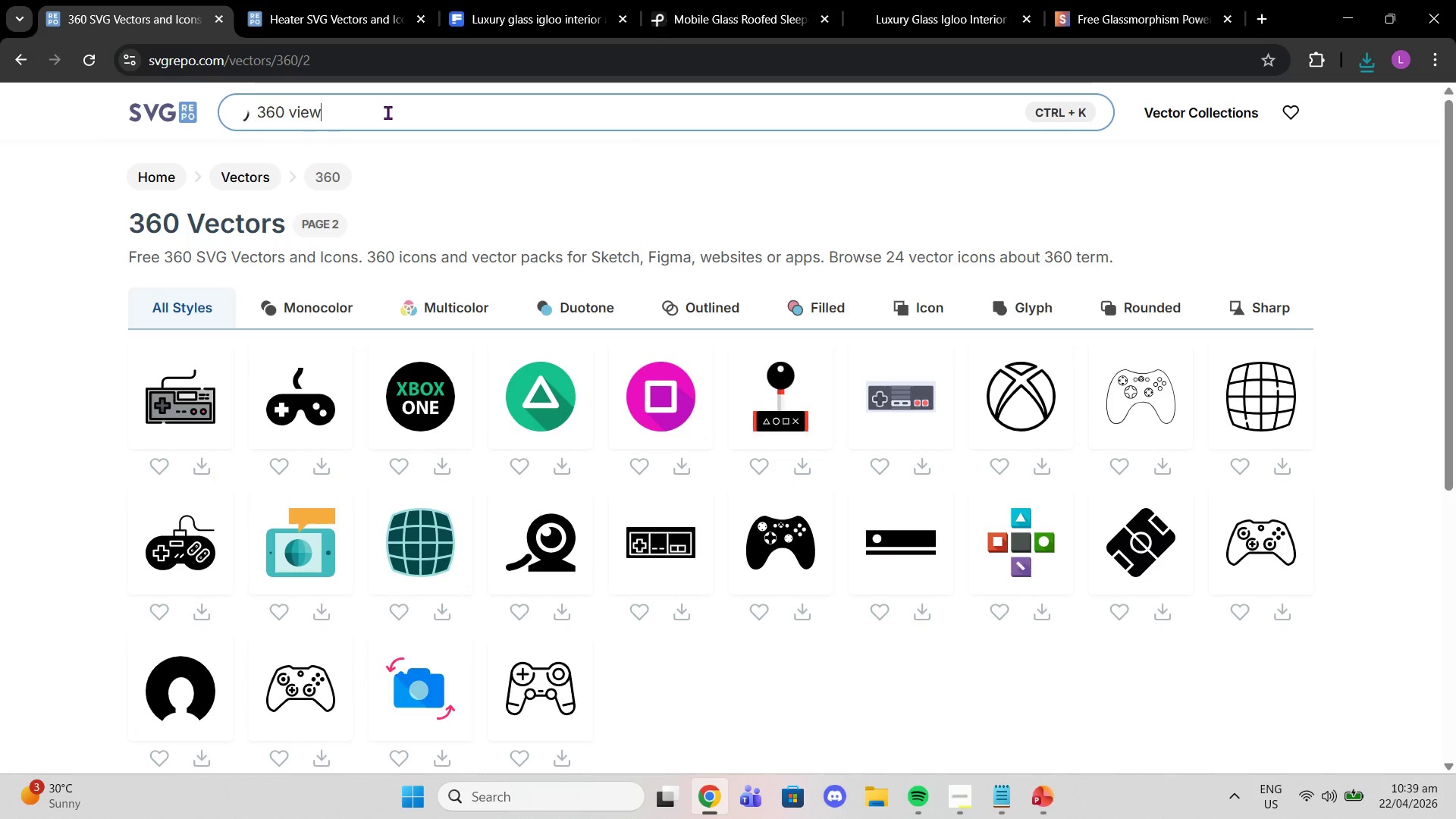 
key(Enter)
 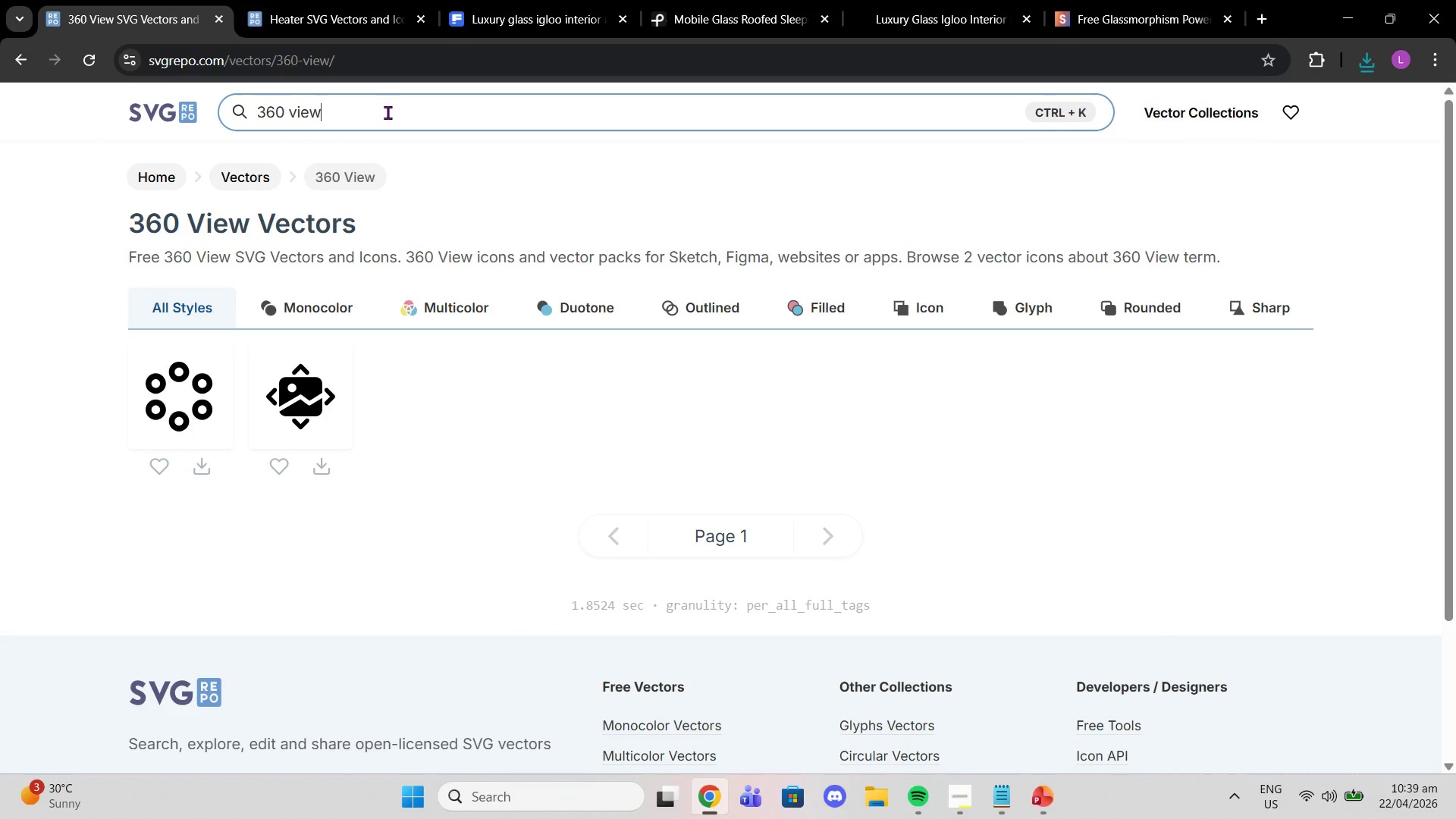 
wait(5.58)
 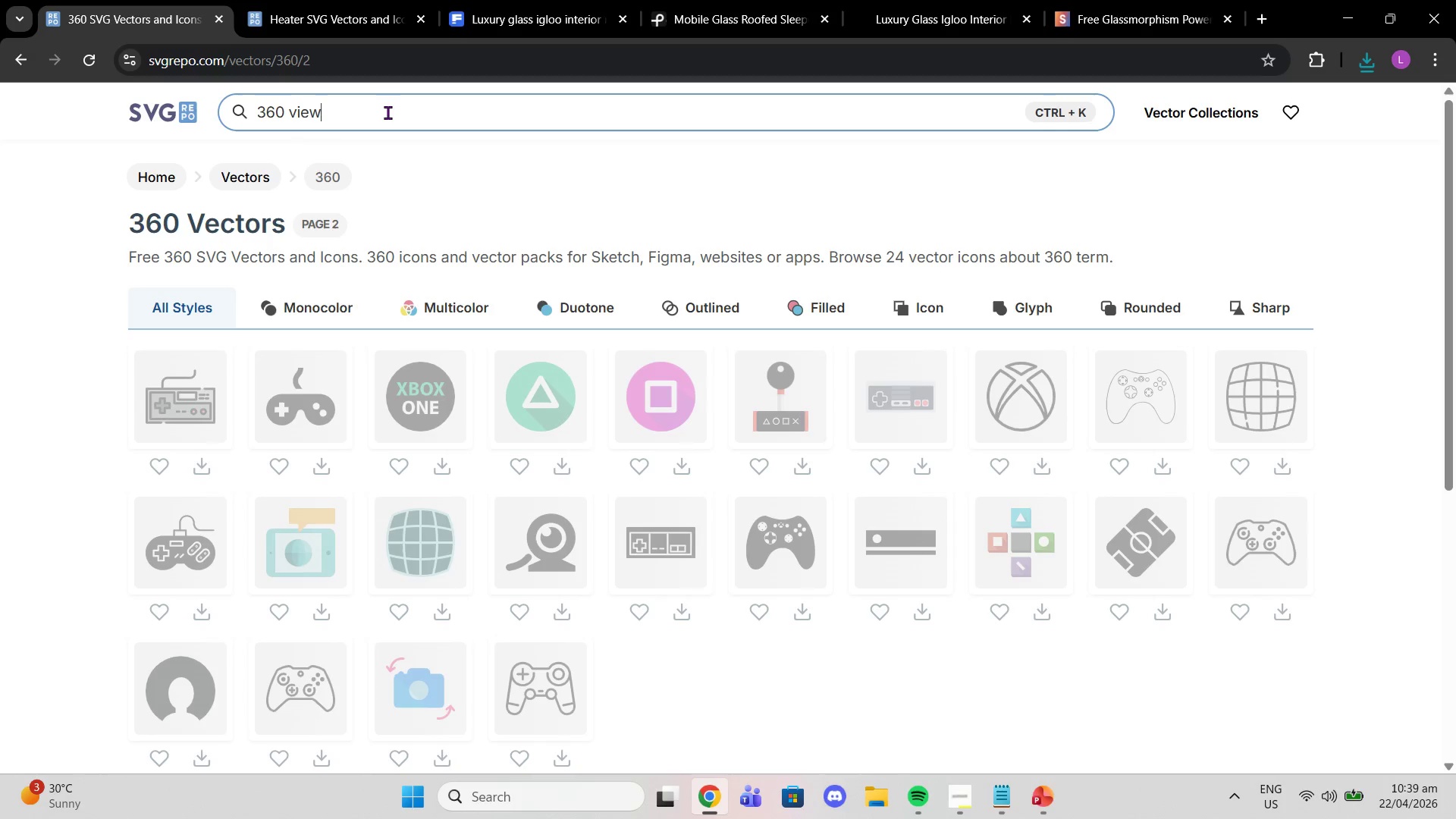 
left_click([431, 0])
 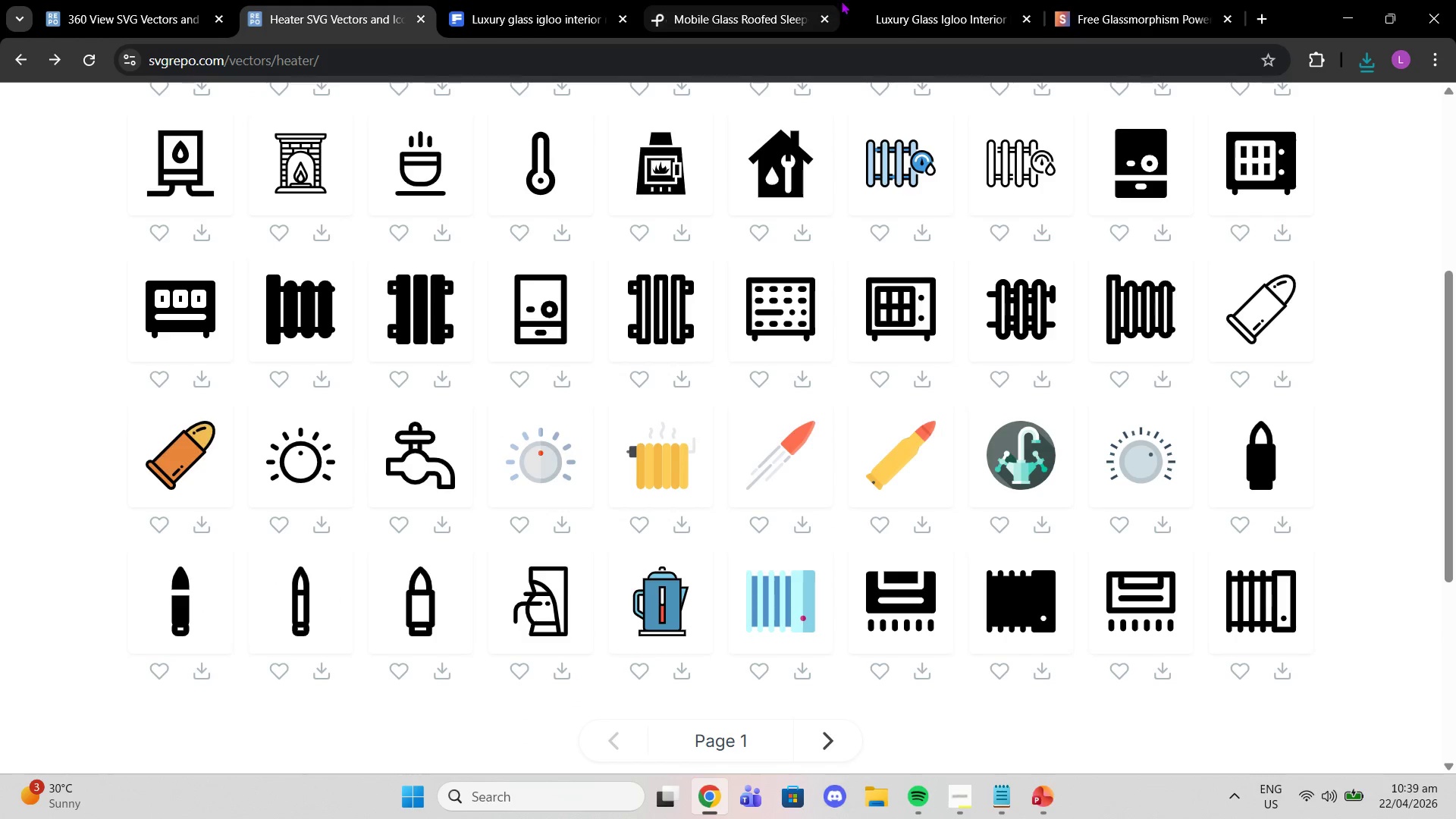 
left_click([858, 6])
 